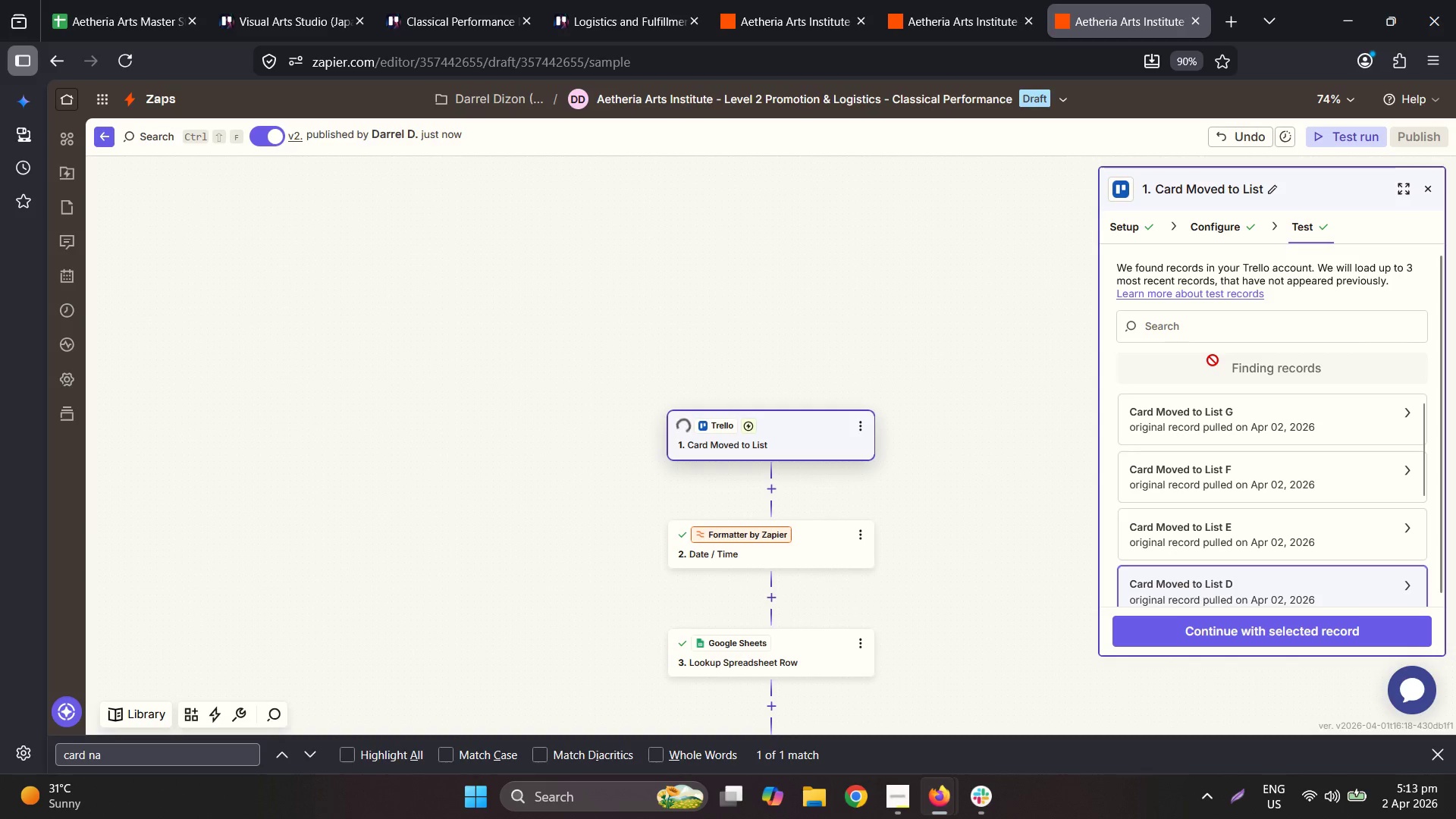 
left_click([1272, 434])
 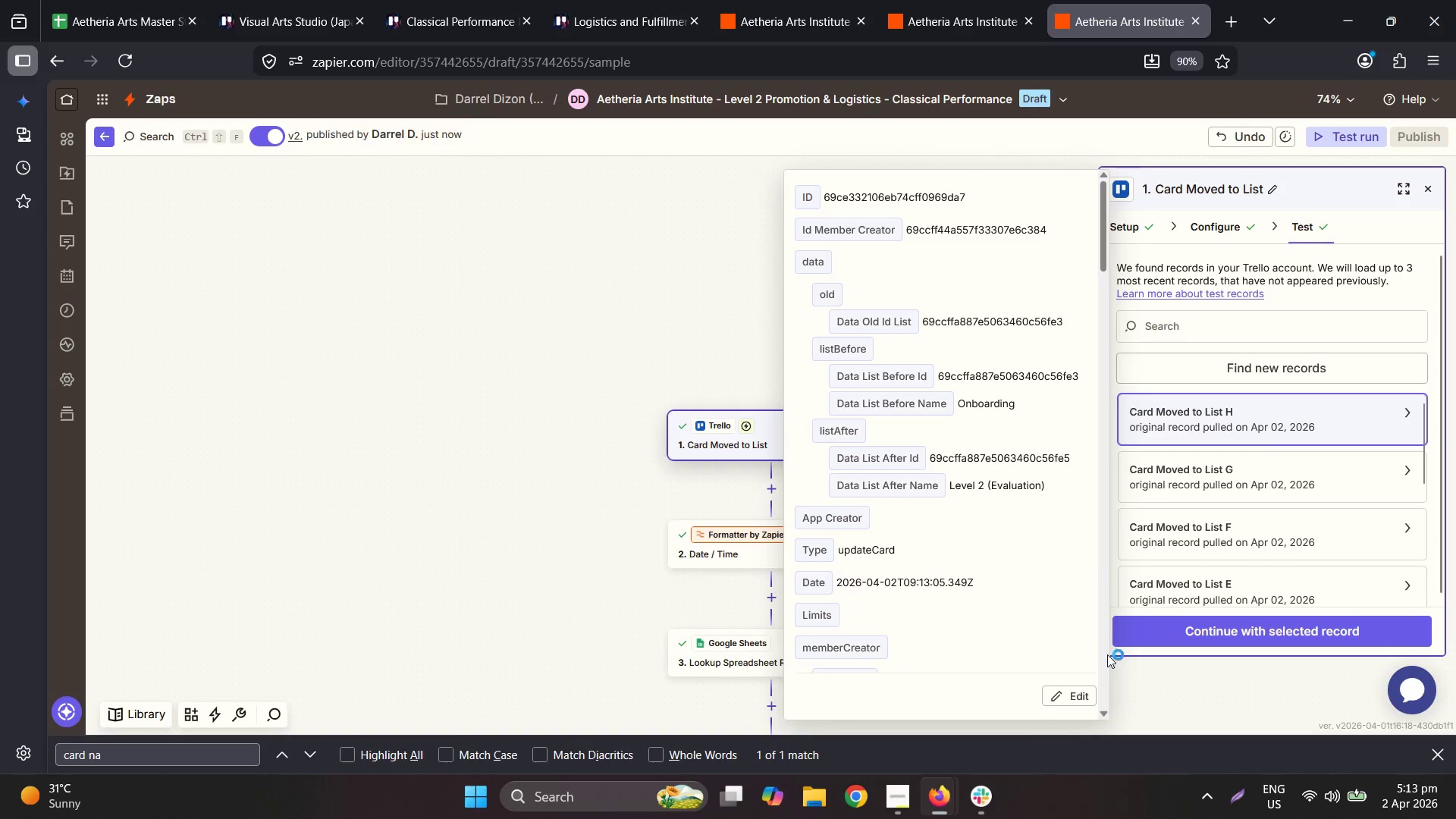 
left_click([718, 214])
 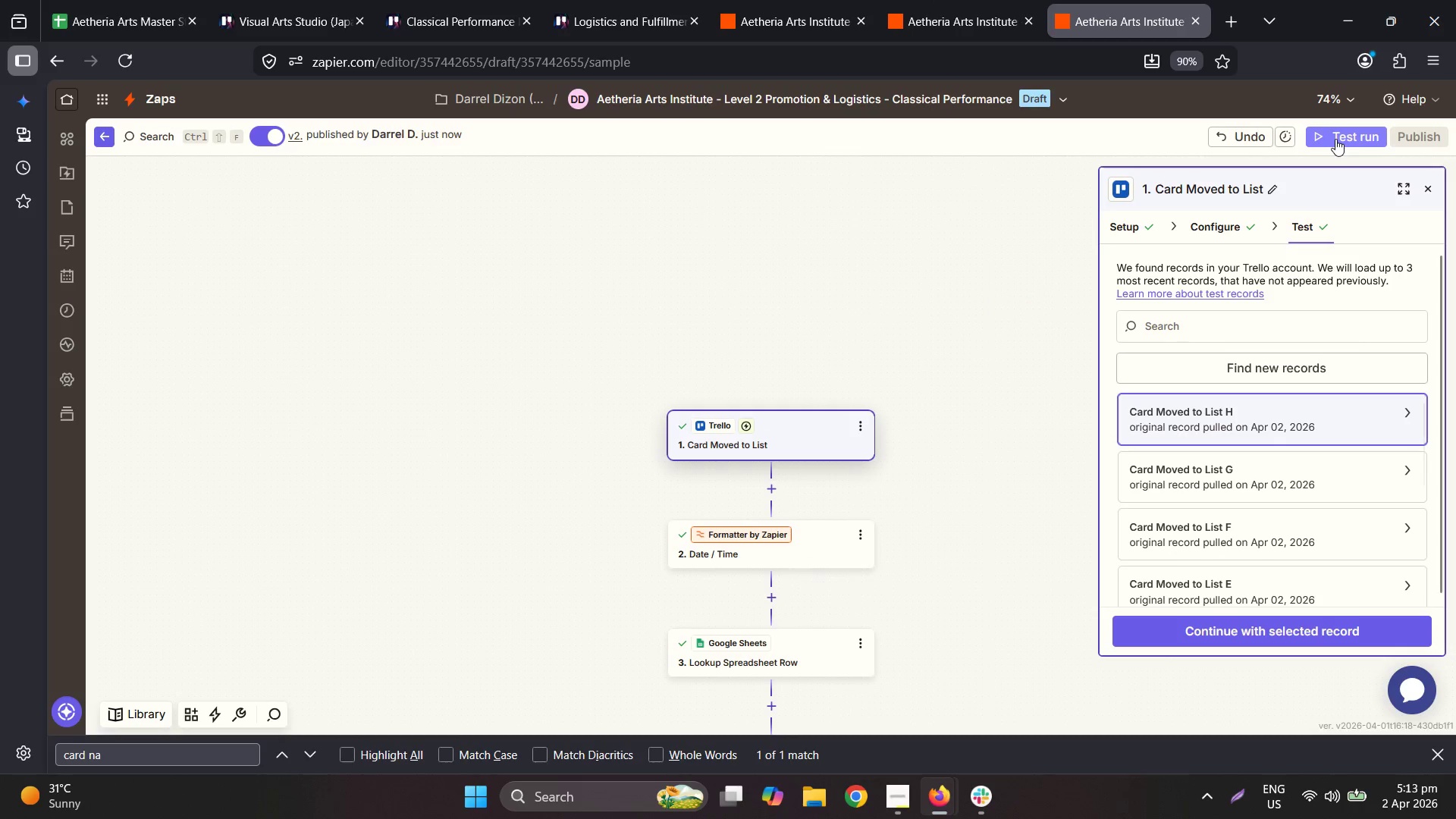 
left_click([1335, 139])
 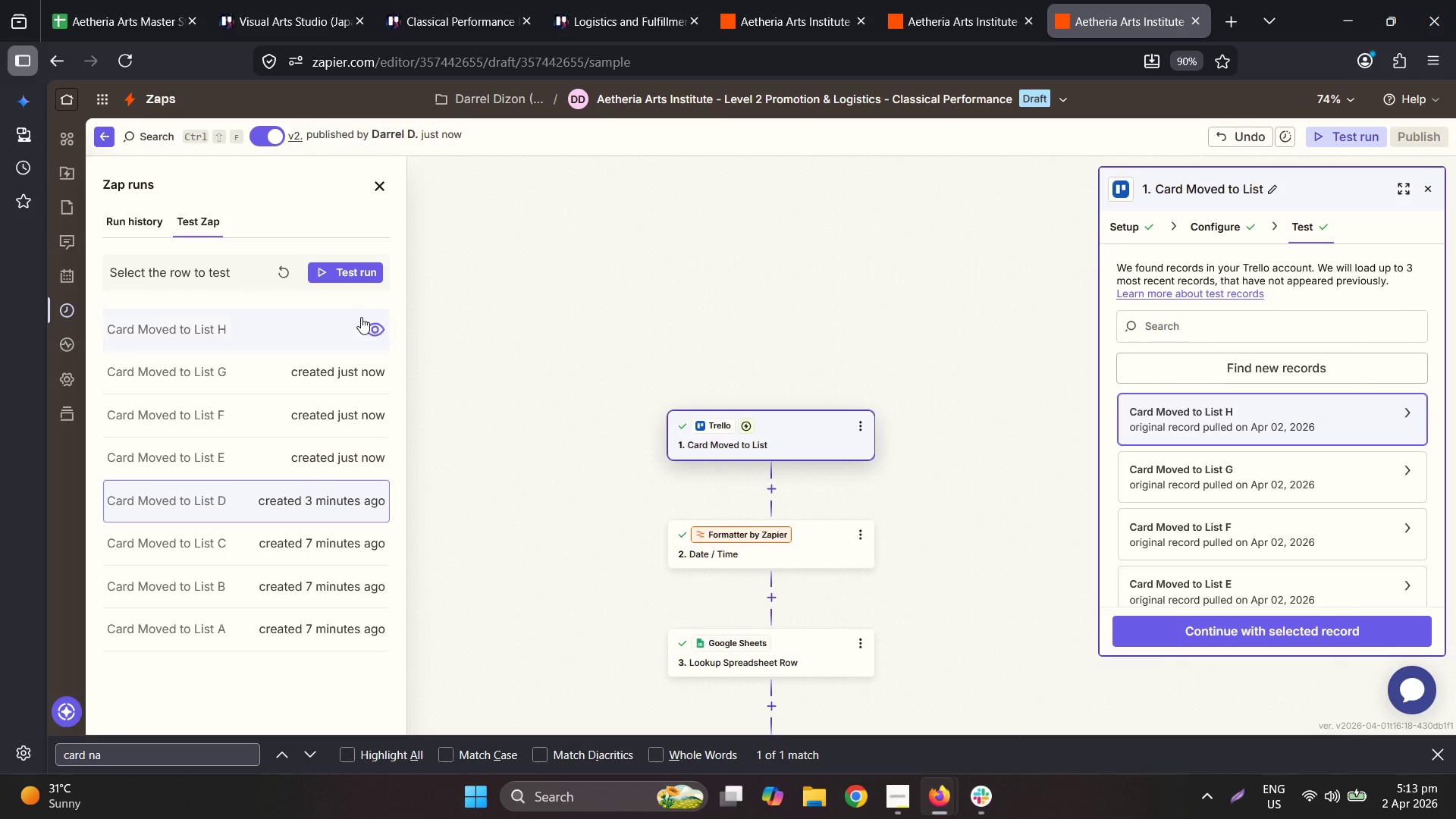 
left_click([288, 318])
 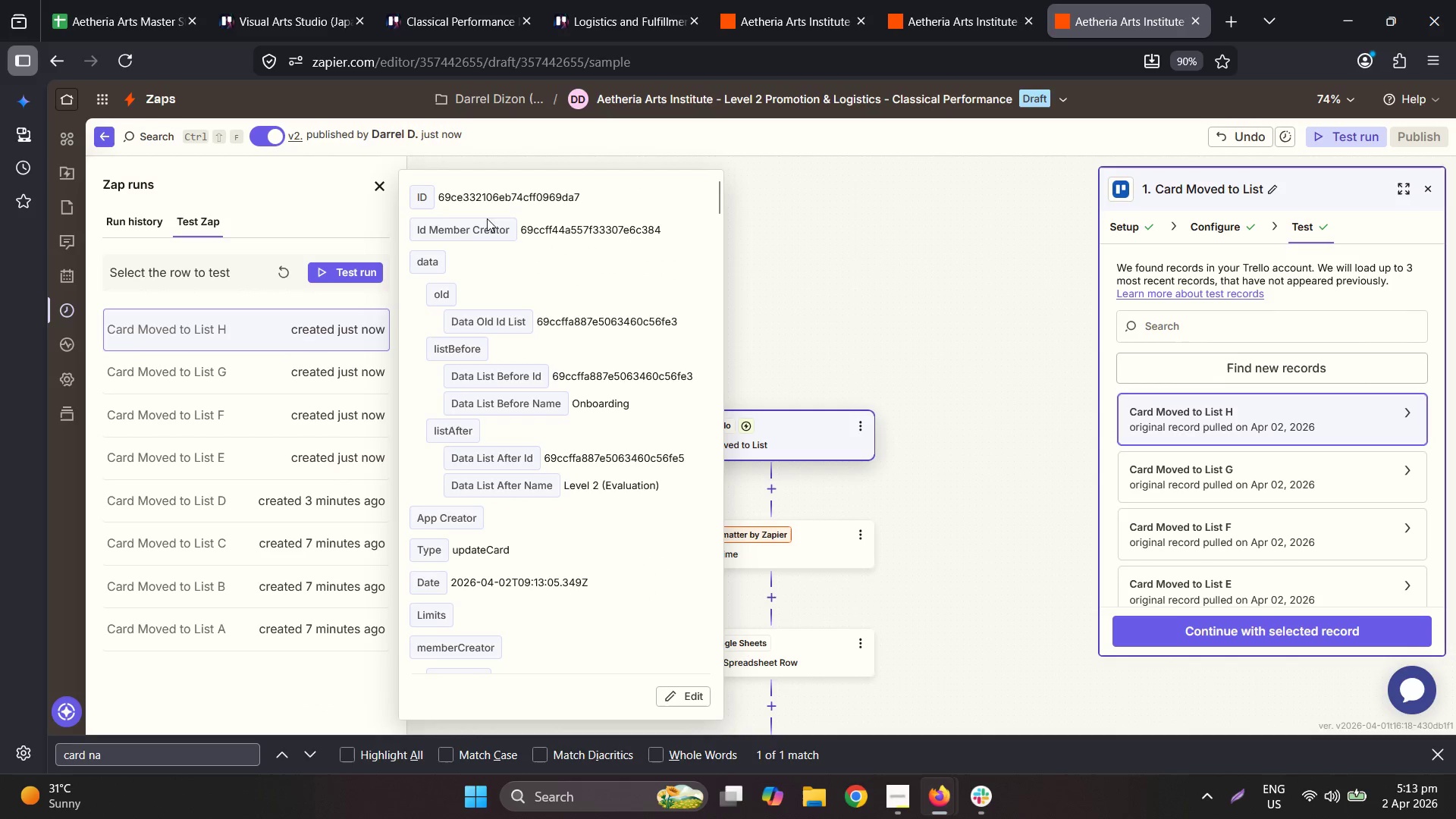 
left_click([340, 275])
 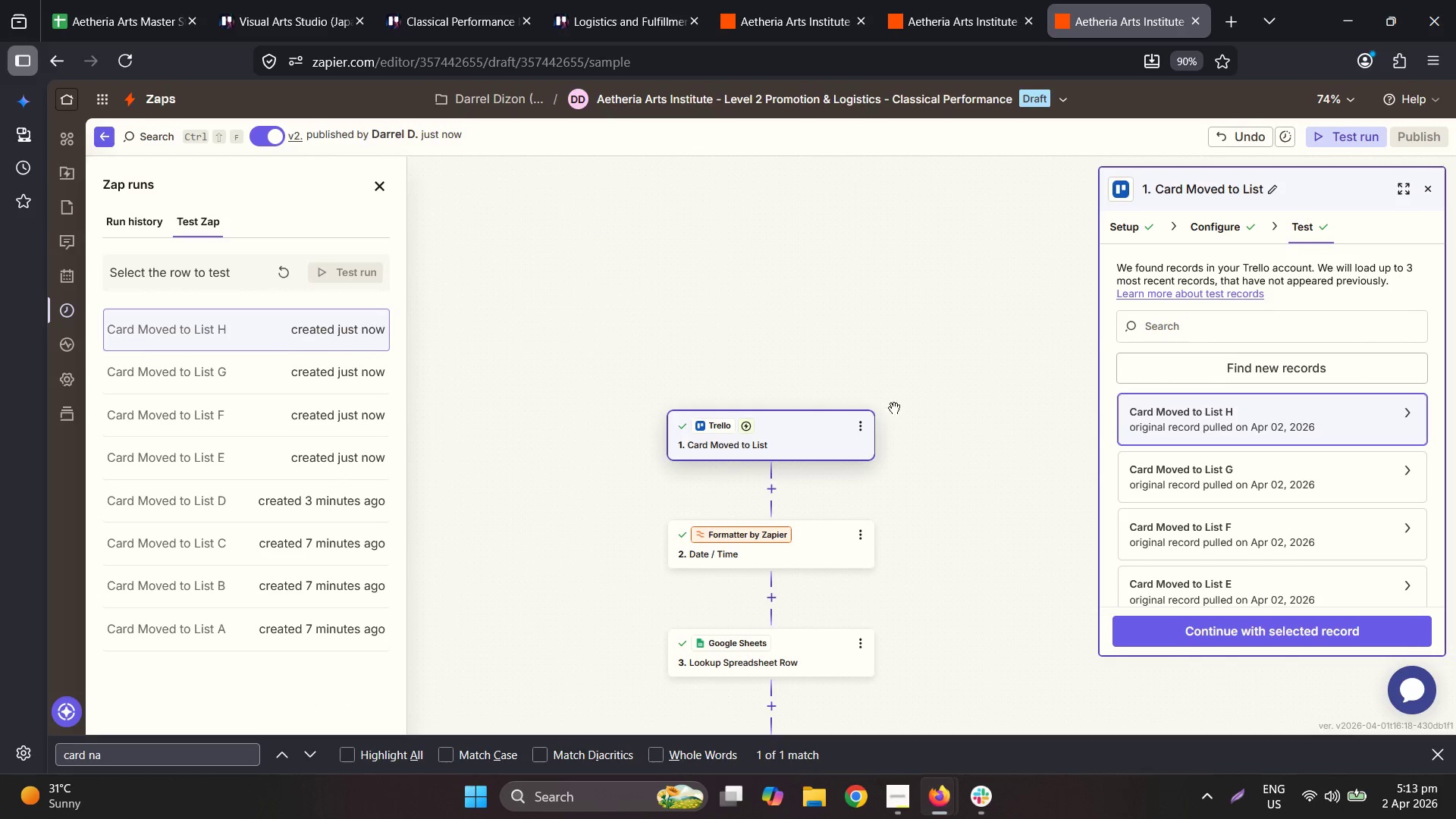 
scroll: coordinate [922, 441], scroll_direction: down, amount: 7.0
 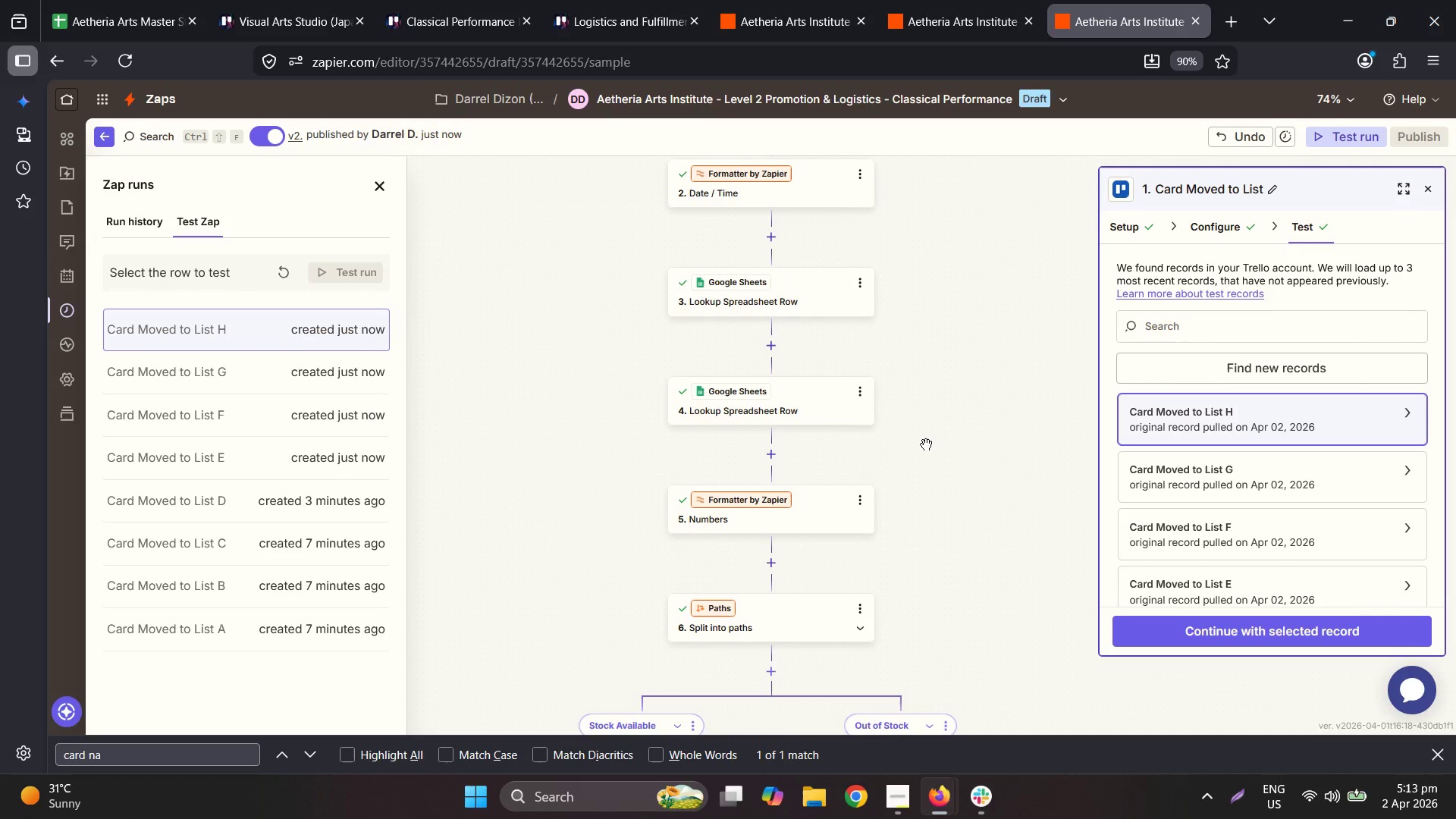 
scroll: coordinate [927, 445], scroll_direction: up, amount: 3.0
 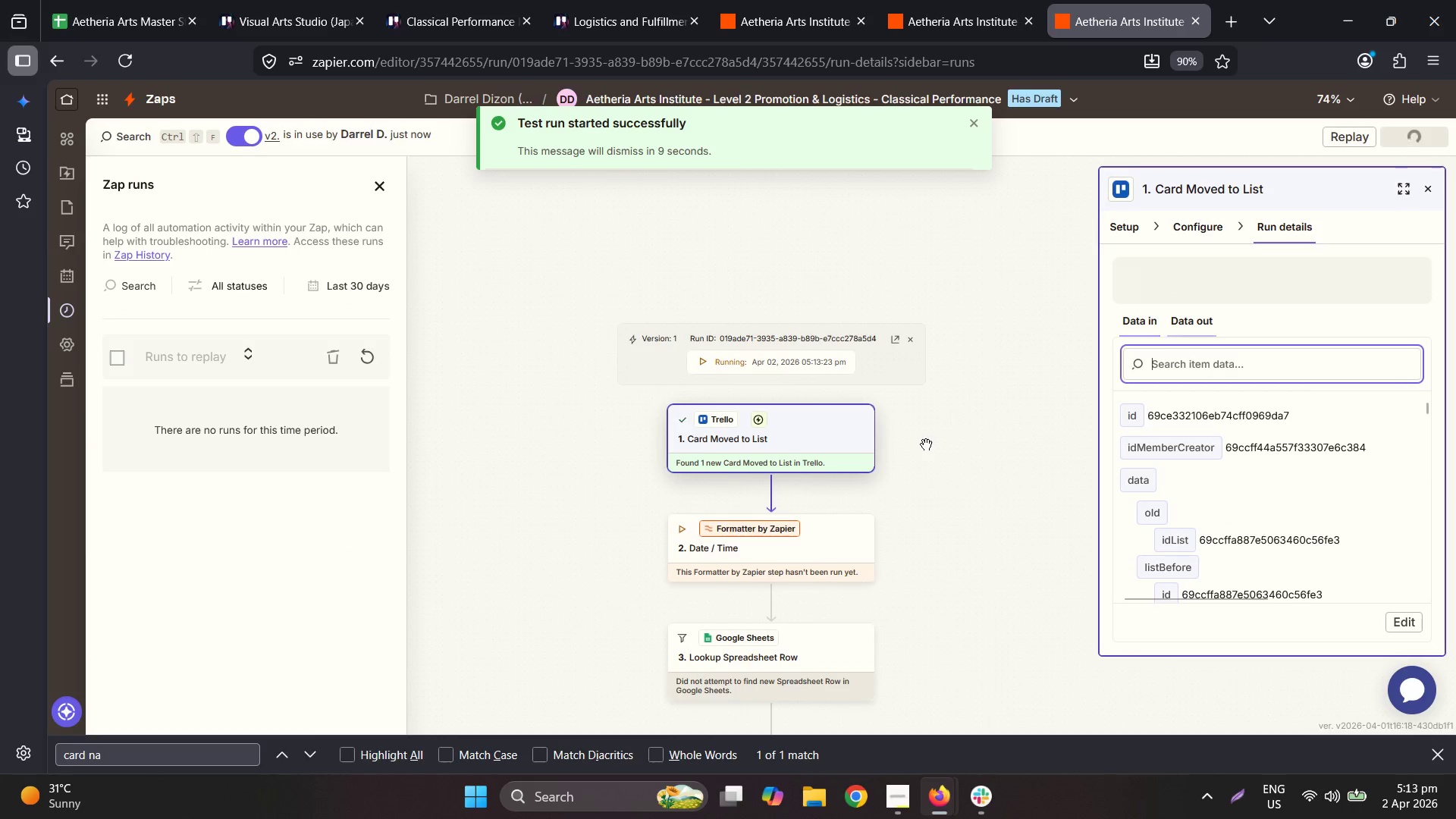 
scroll: coordinate [939, 441], scroll_direction: down, amount: 5.0
 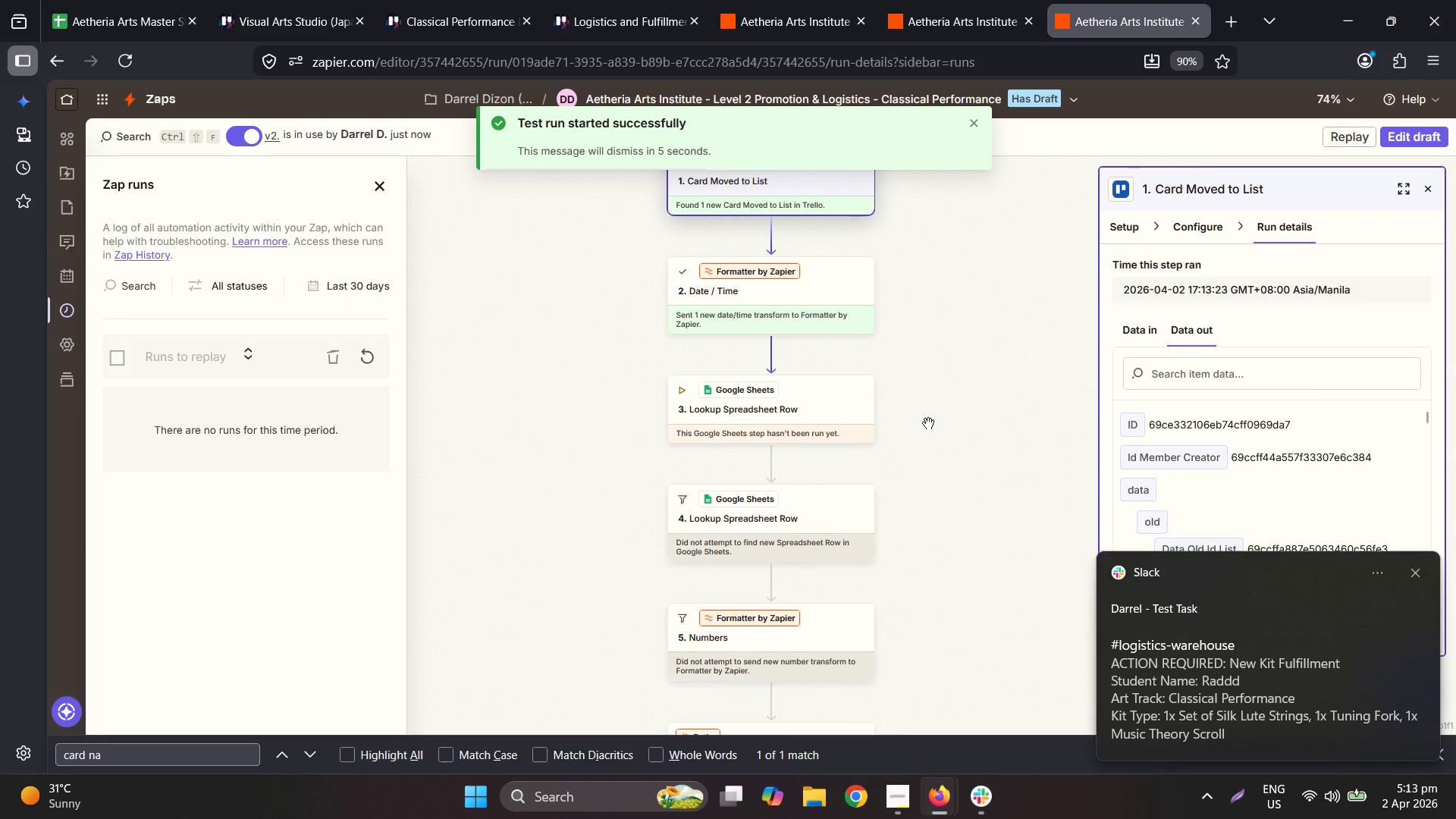 
scroll: coordinate [929, 416], scroll_direction: up, amount: 1.0
 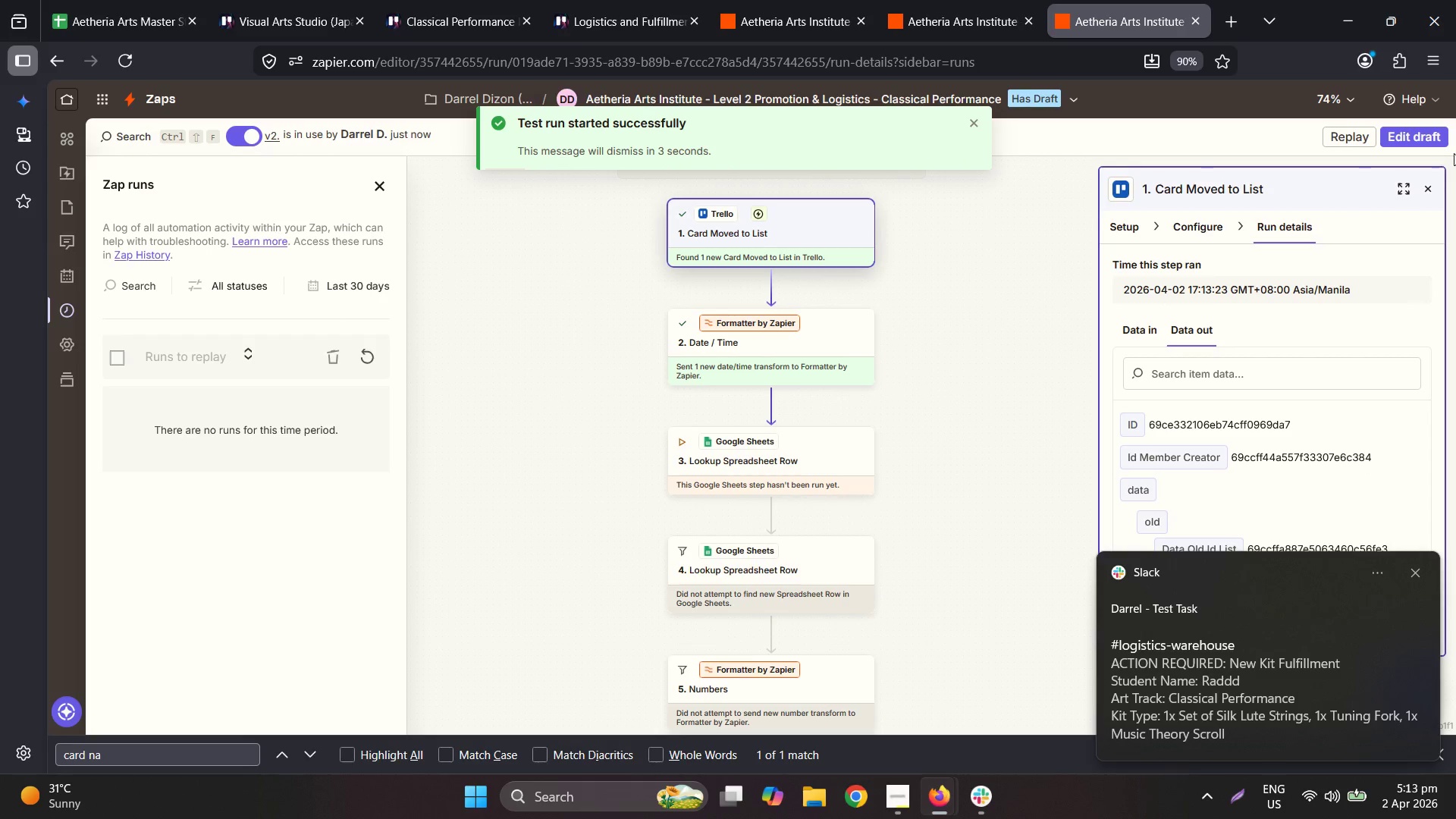 
scroll: coordinate [1058, 354], scroll_direction: down, amount: 3.0
 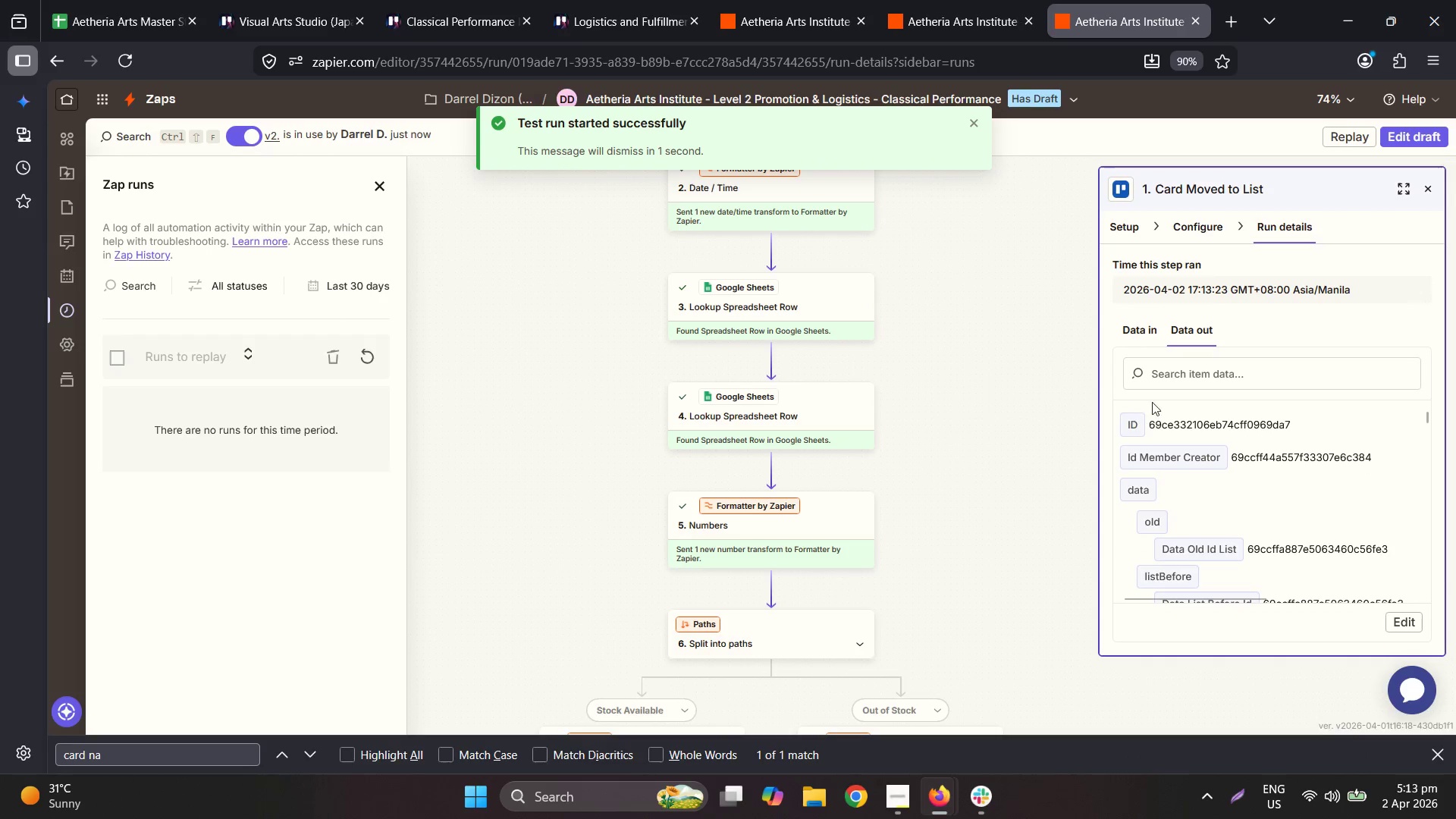 
scroll: coordinate [1077, 368], scroll_direction: up, amount: 6.0
 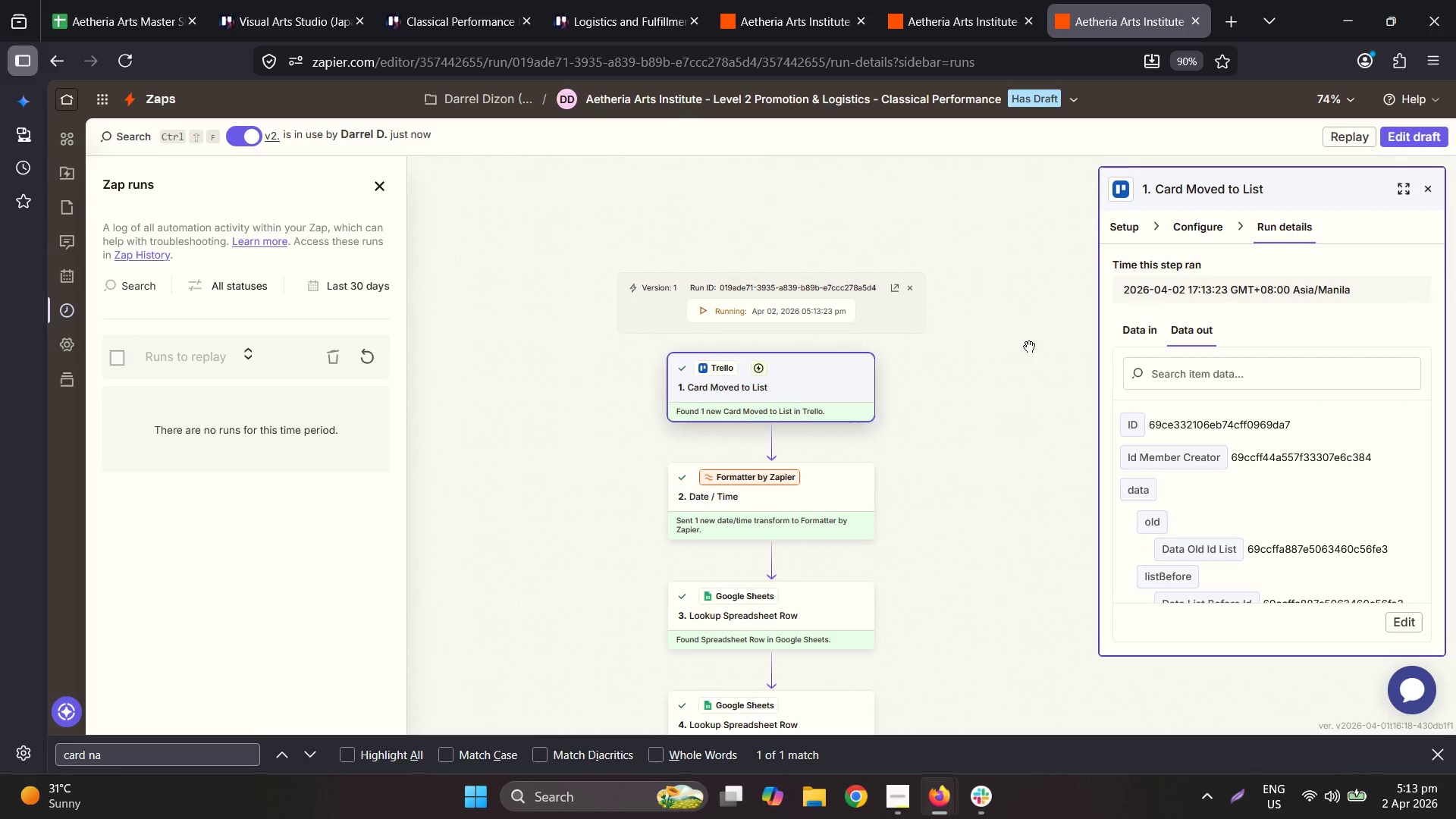 
scroll: coordinate [1040, 347], scroll_direction: down, amount: 18.0
 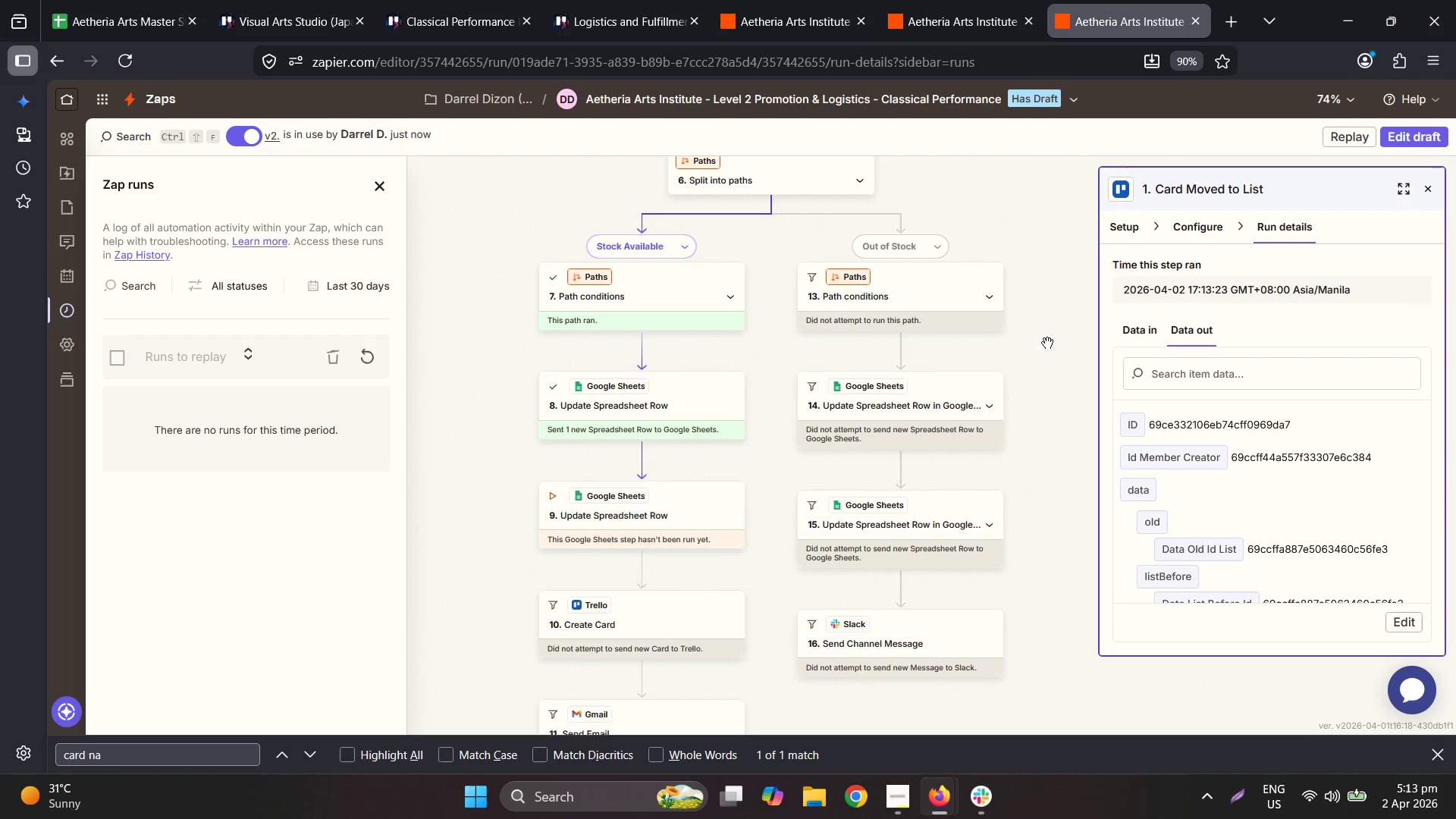 
scroll: coordinate [1047, 343], scroll_direction: down, amount: 2.0
 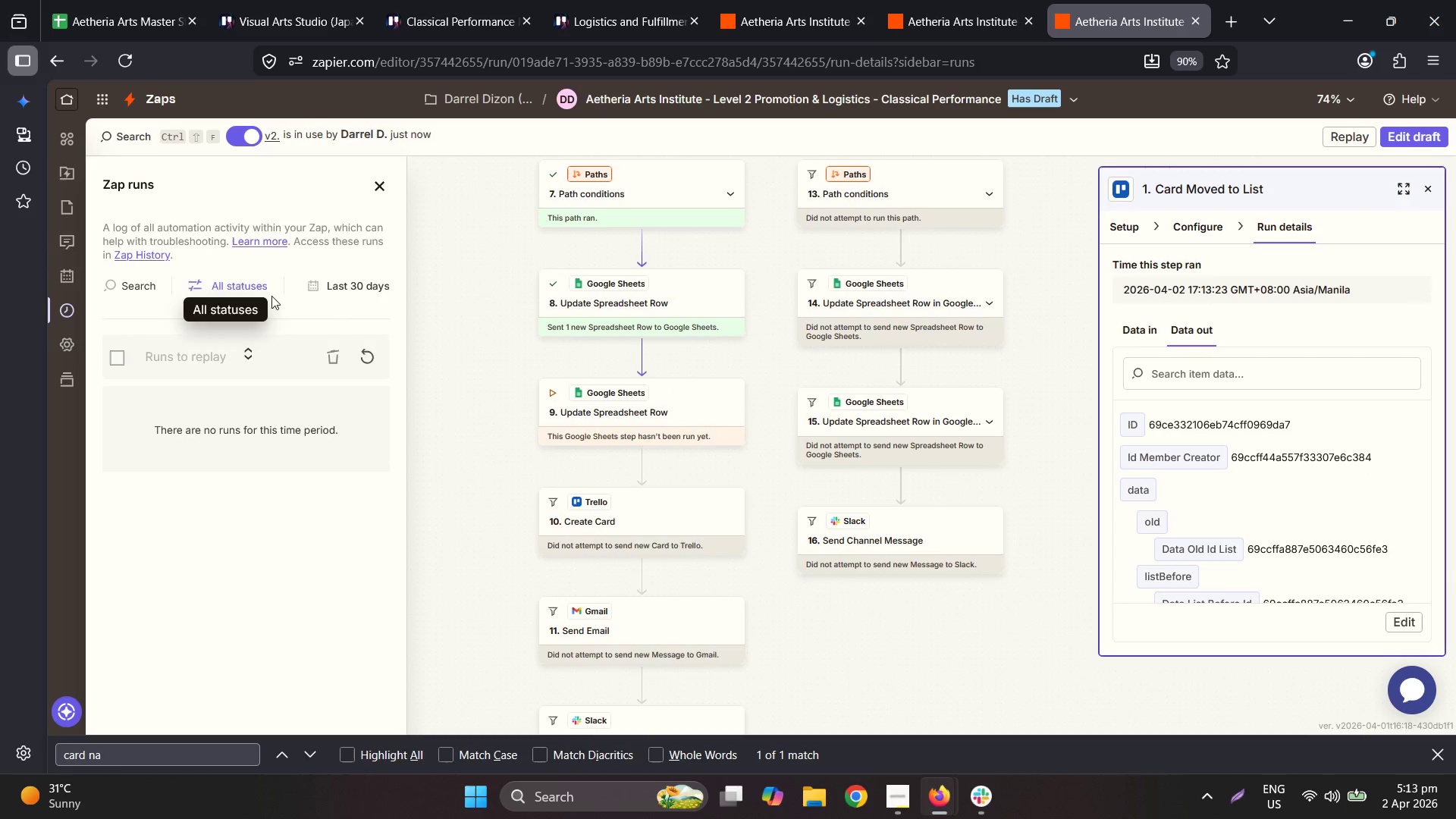 
mouse_move([388, 353])
 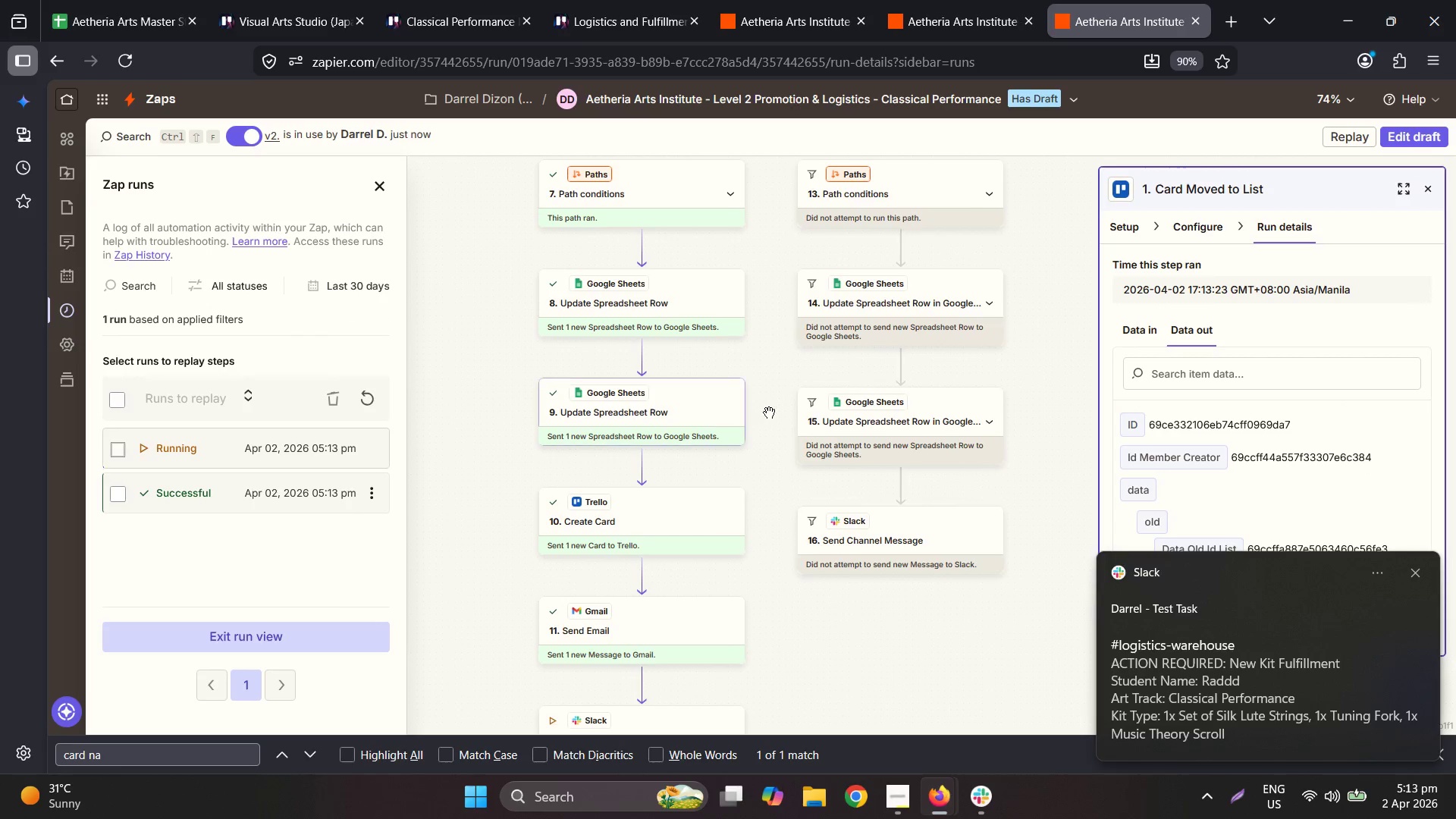 
scroll: coordinate [774, 413], scroll_direction: down, amount: 5.0
 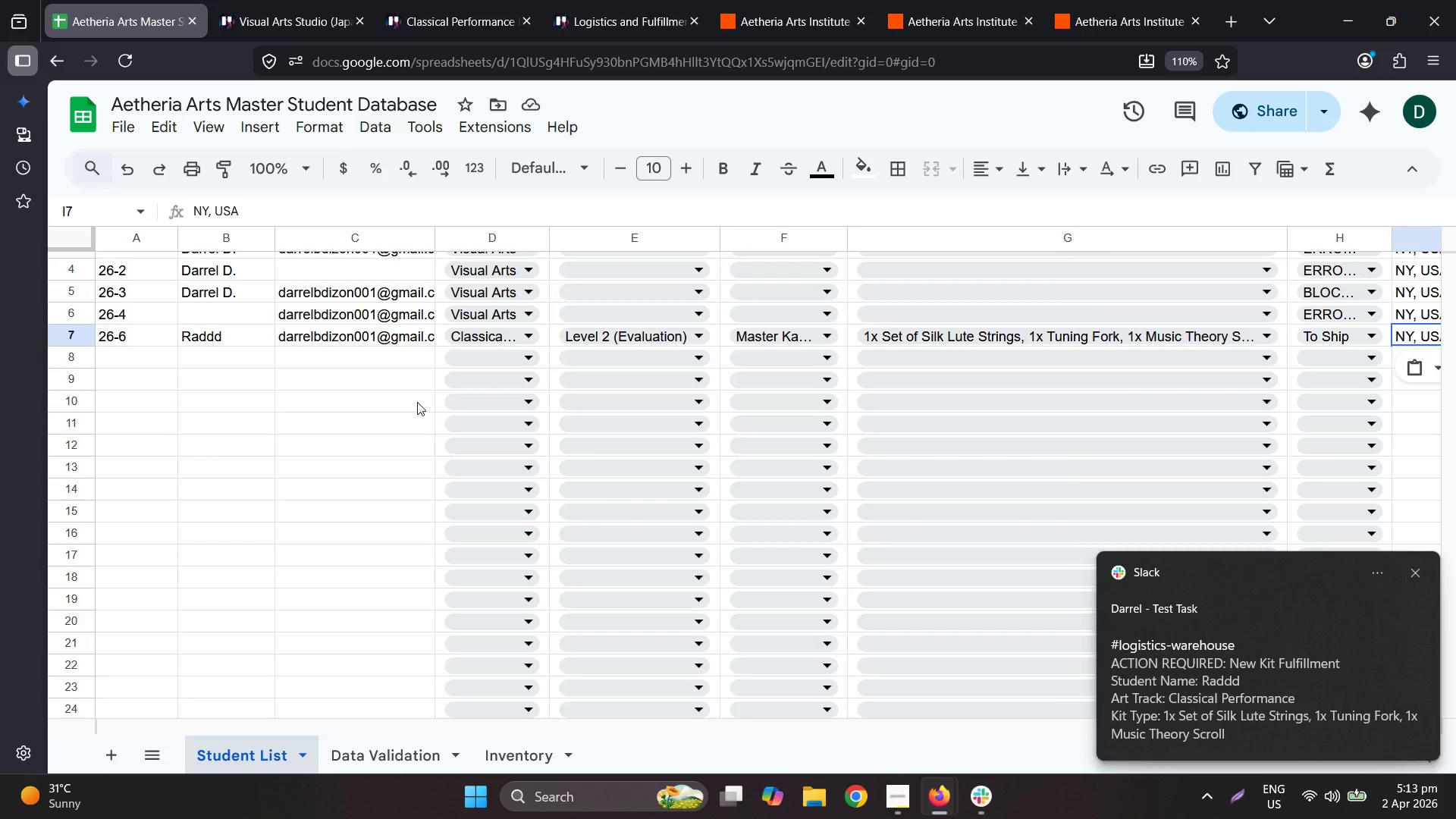 
wait(7.46)
 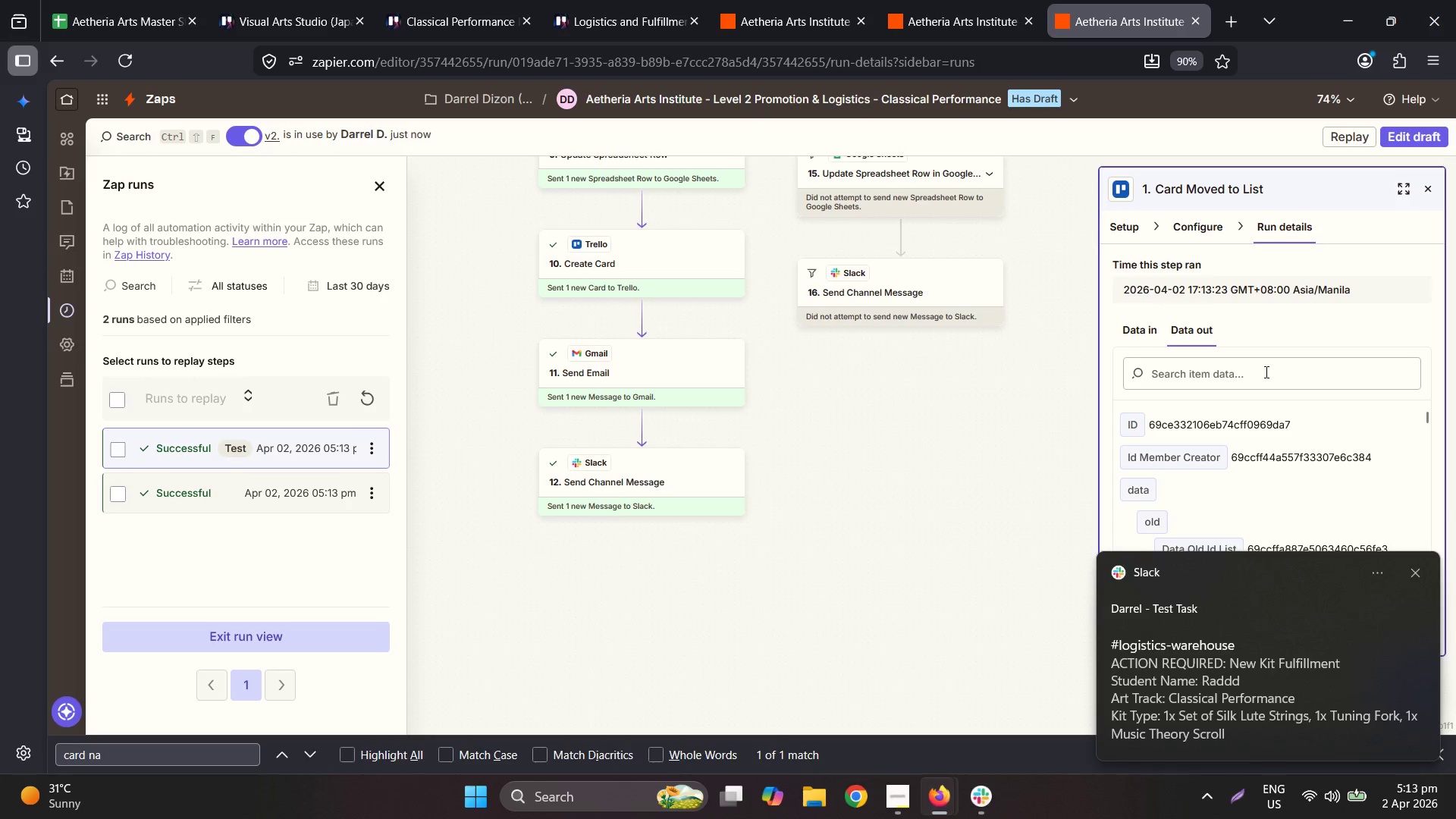 
left_click_drag(start_coordinate=[349, 729], to_coordinate=[543, 701])
 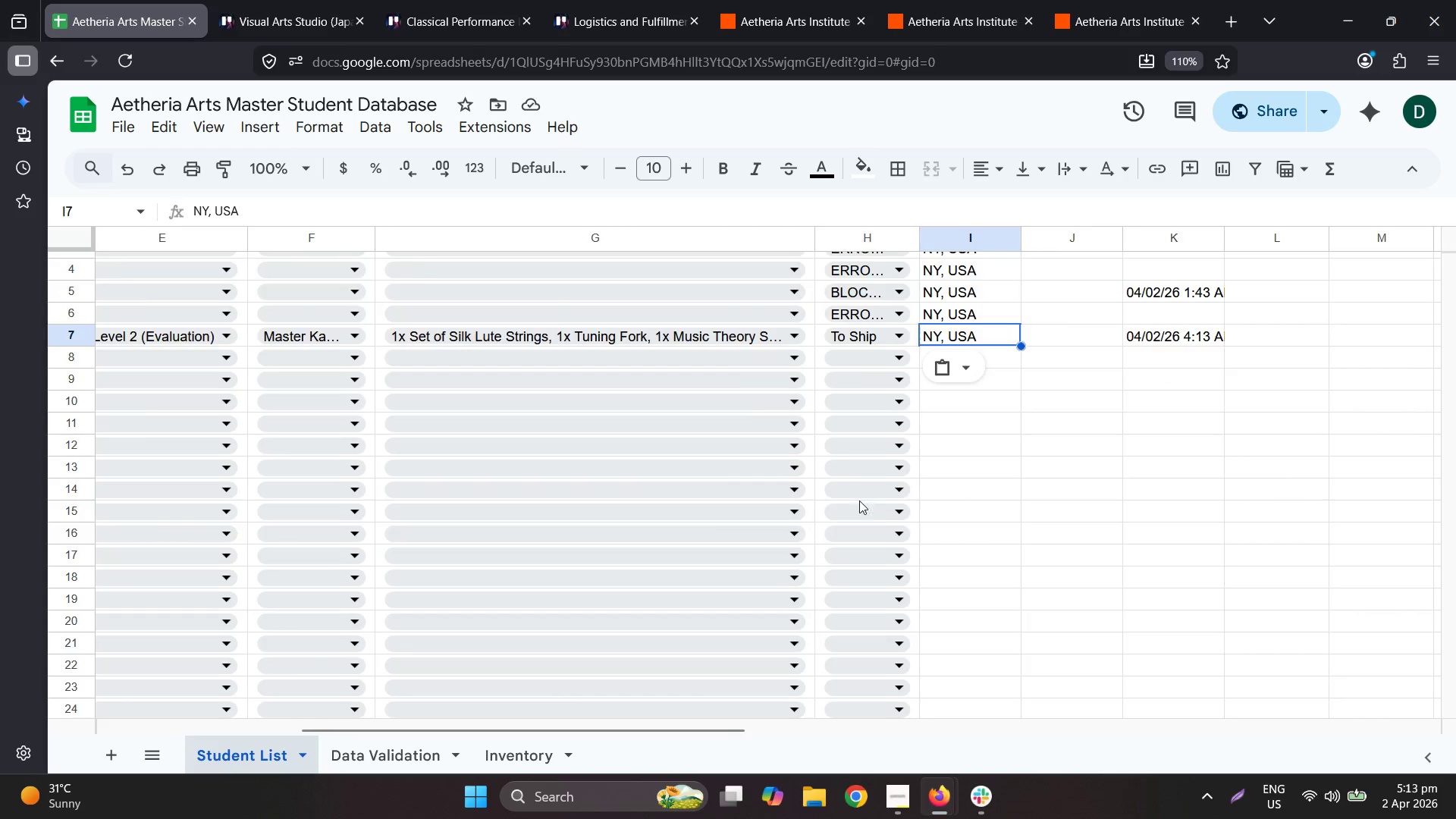 
scroll: coordinate [924, 487], scroll_direction: up, amount: 7.0
 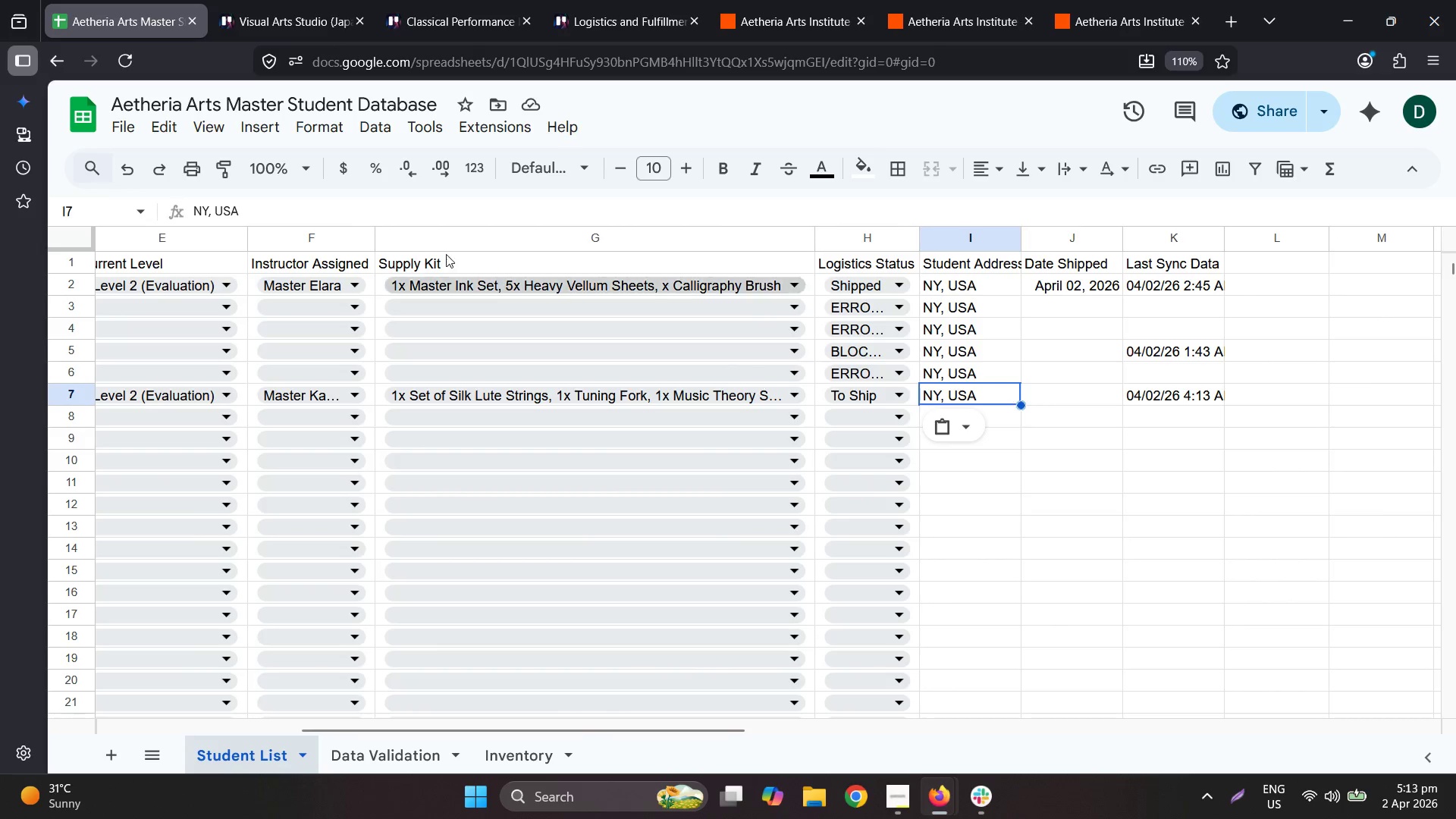 
left_click([285, 0])
 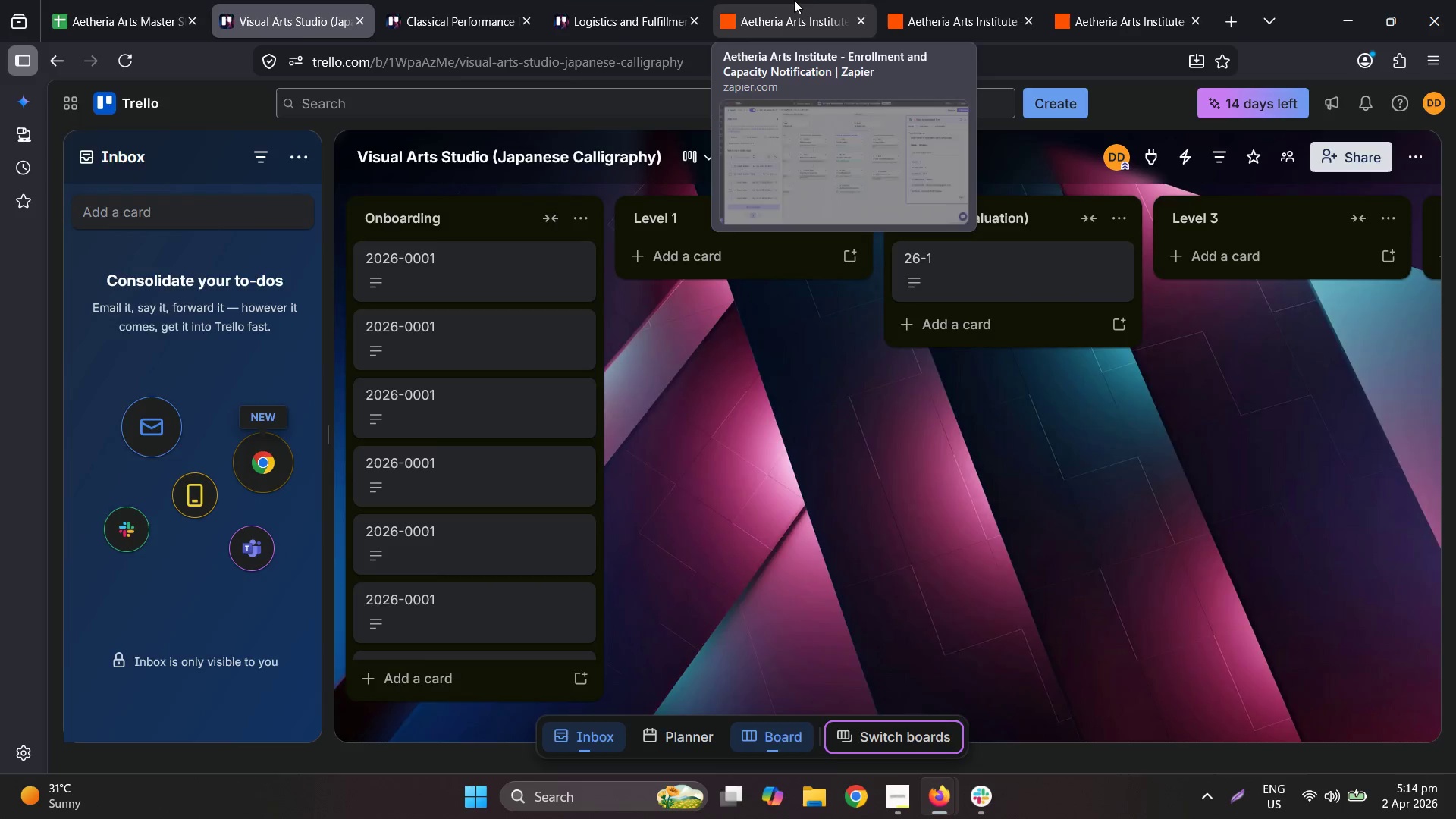 
double_click([989, 0])
 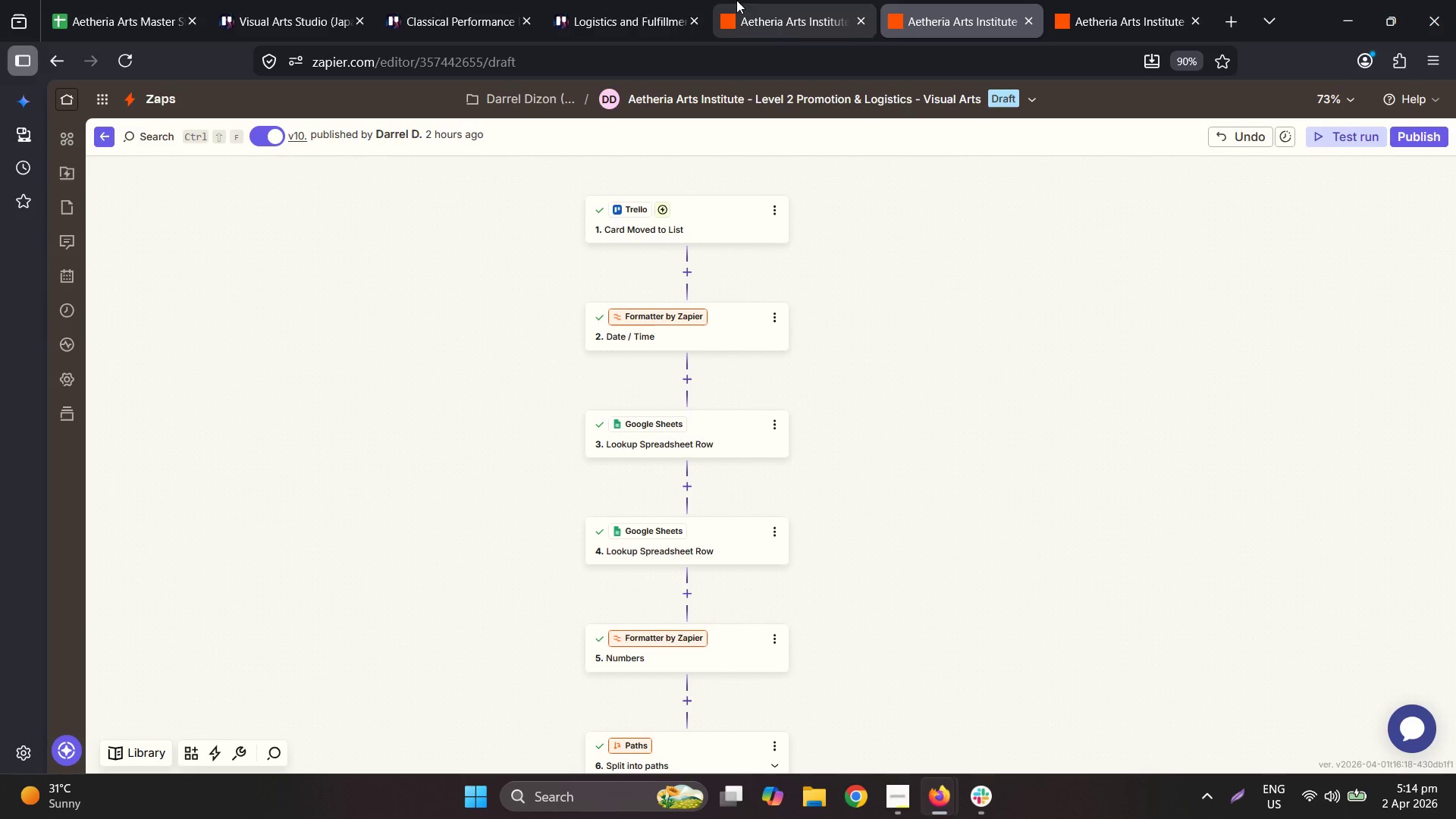 
left_click([516, 0])
 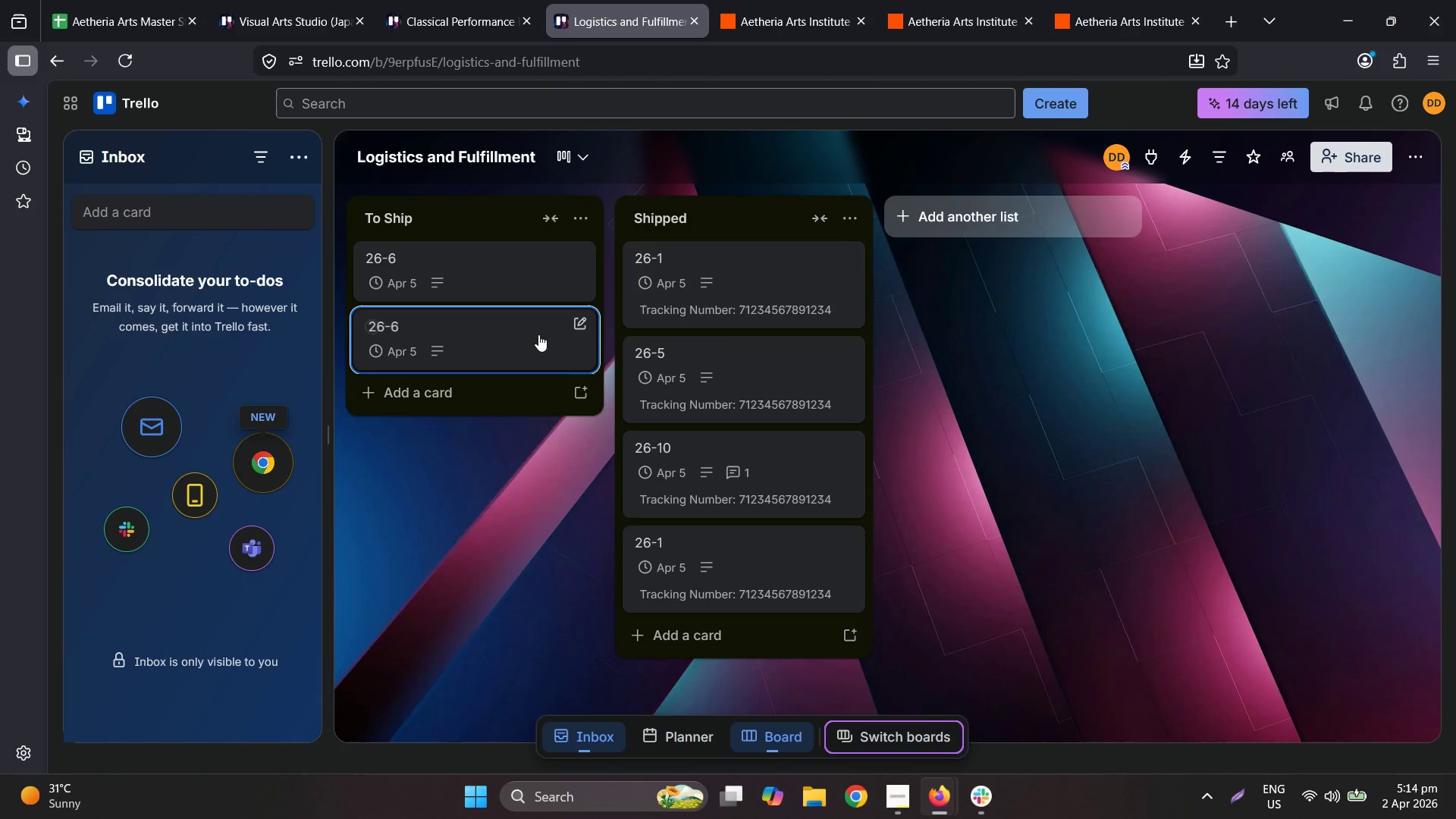 
left_click_drag(start_coordinate=[525, 345], to_coordinate=[541, 343])
 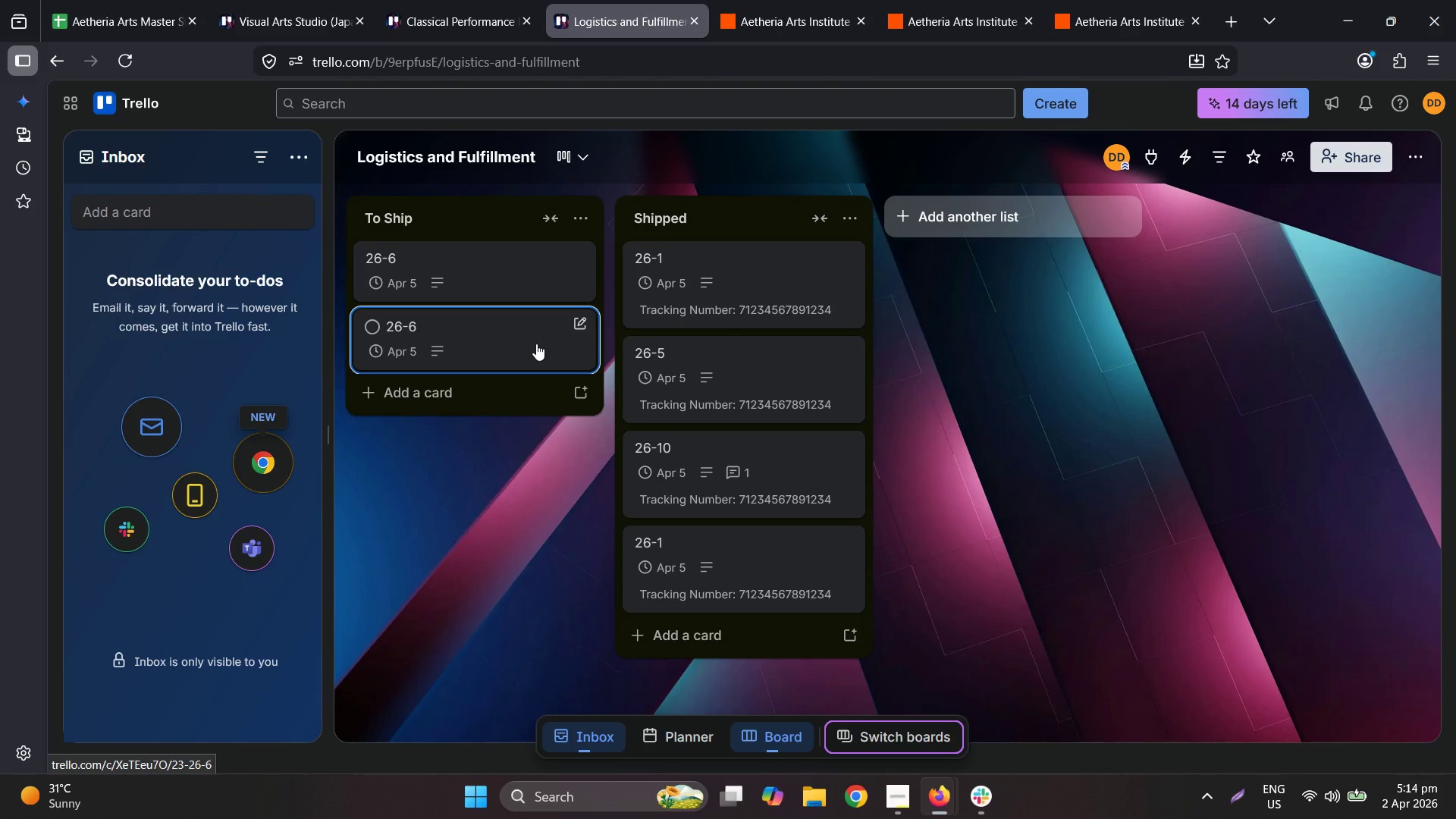 
left_click([536, 343])
 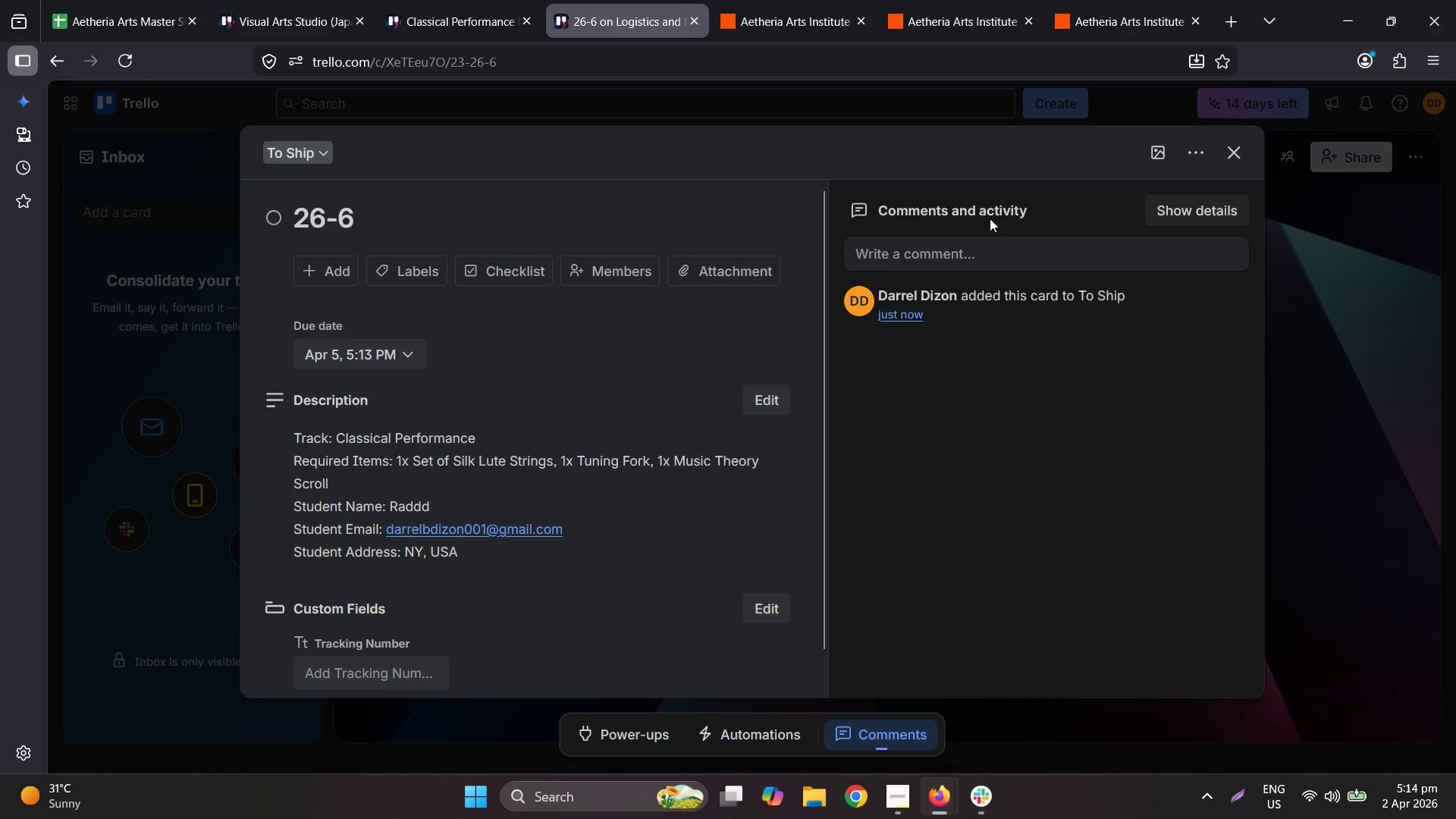 
left_click([187, 192])
 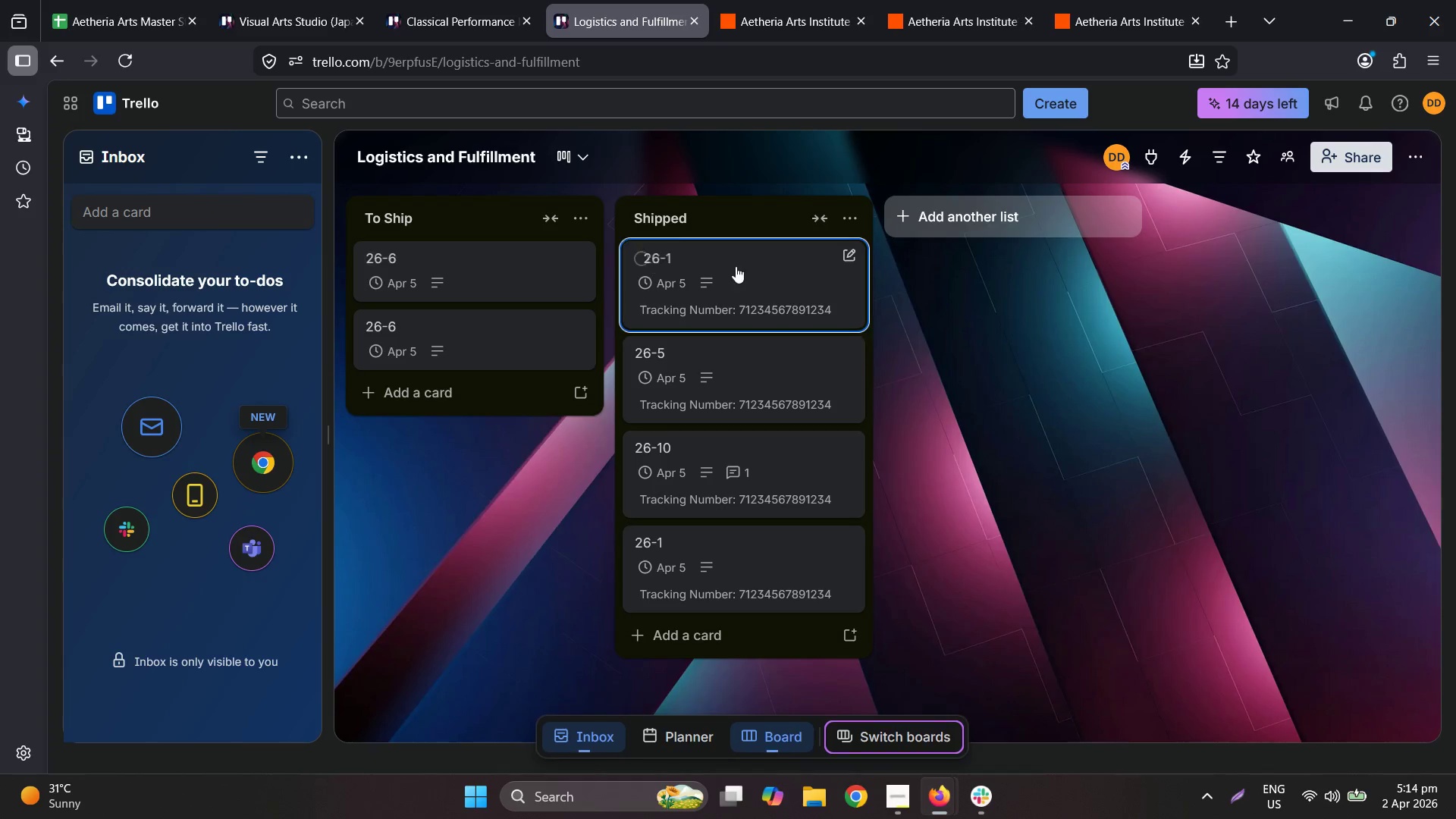 
left_click([736, 266])
 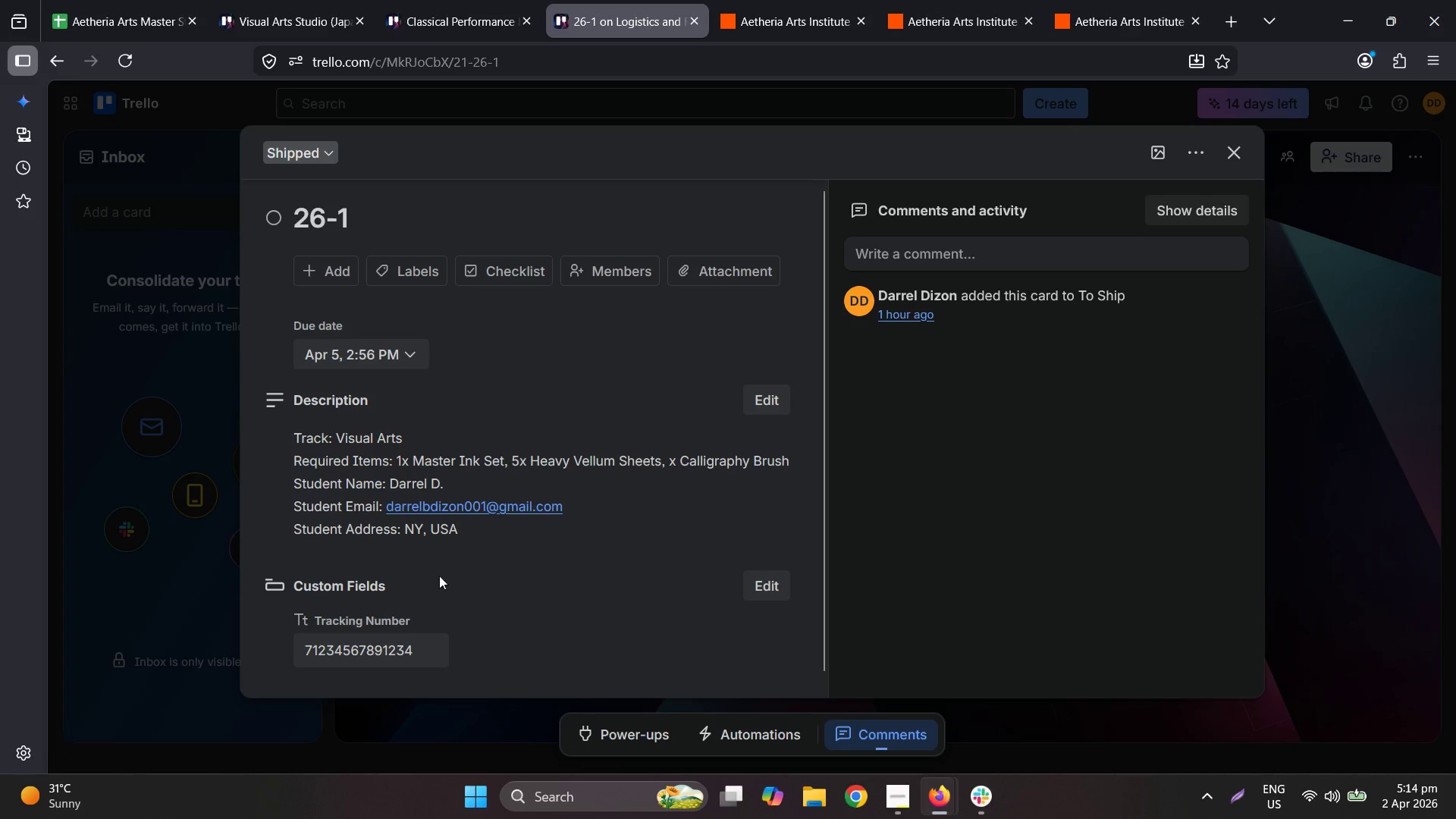 
double_click([397, 662])
 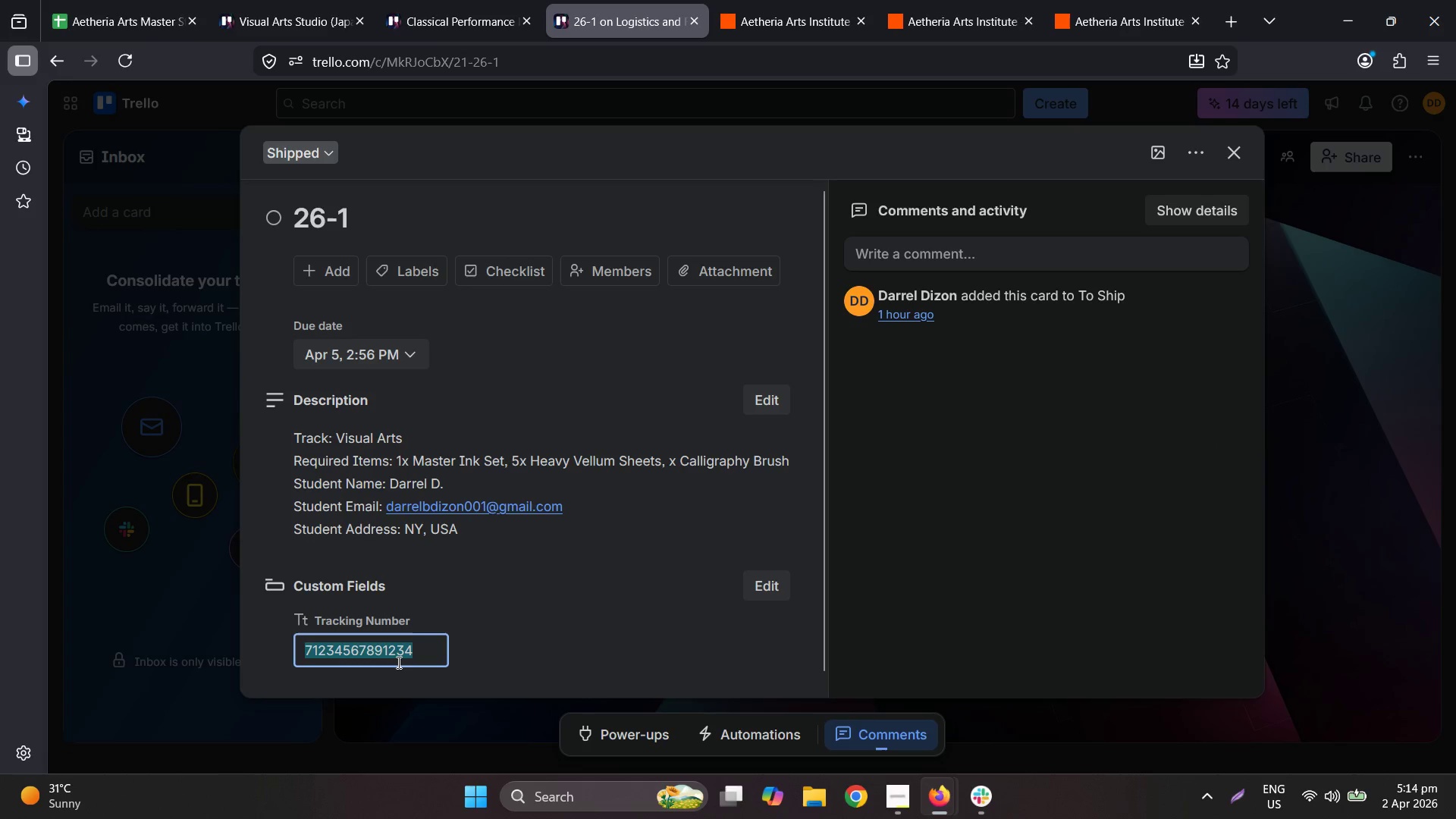 
key(Control+ControlLeft)
 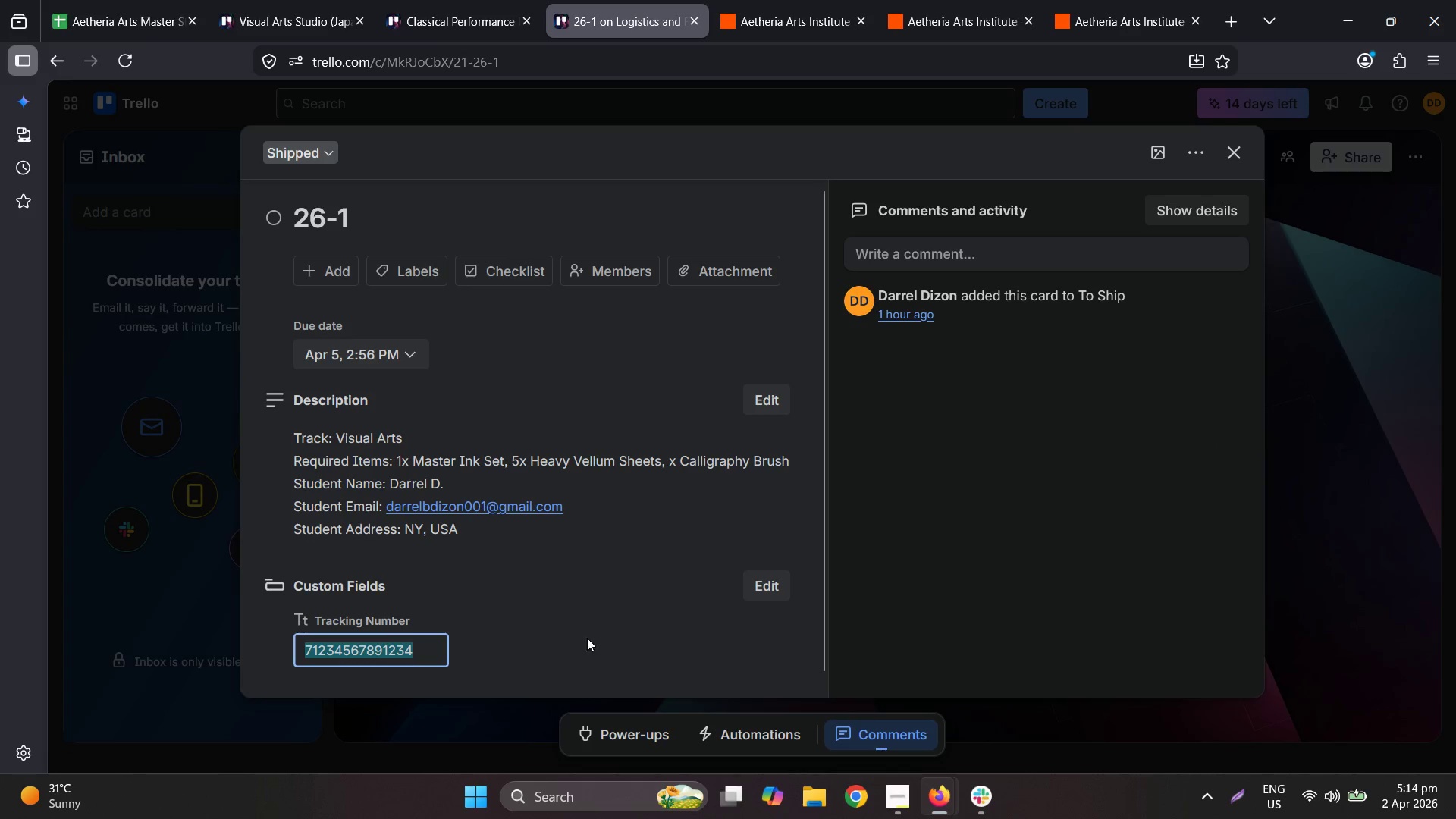 
key(Control+C)
 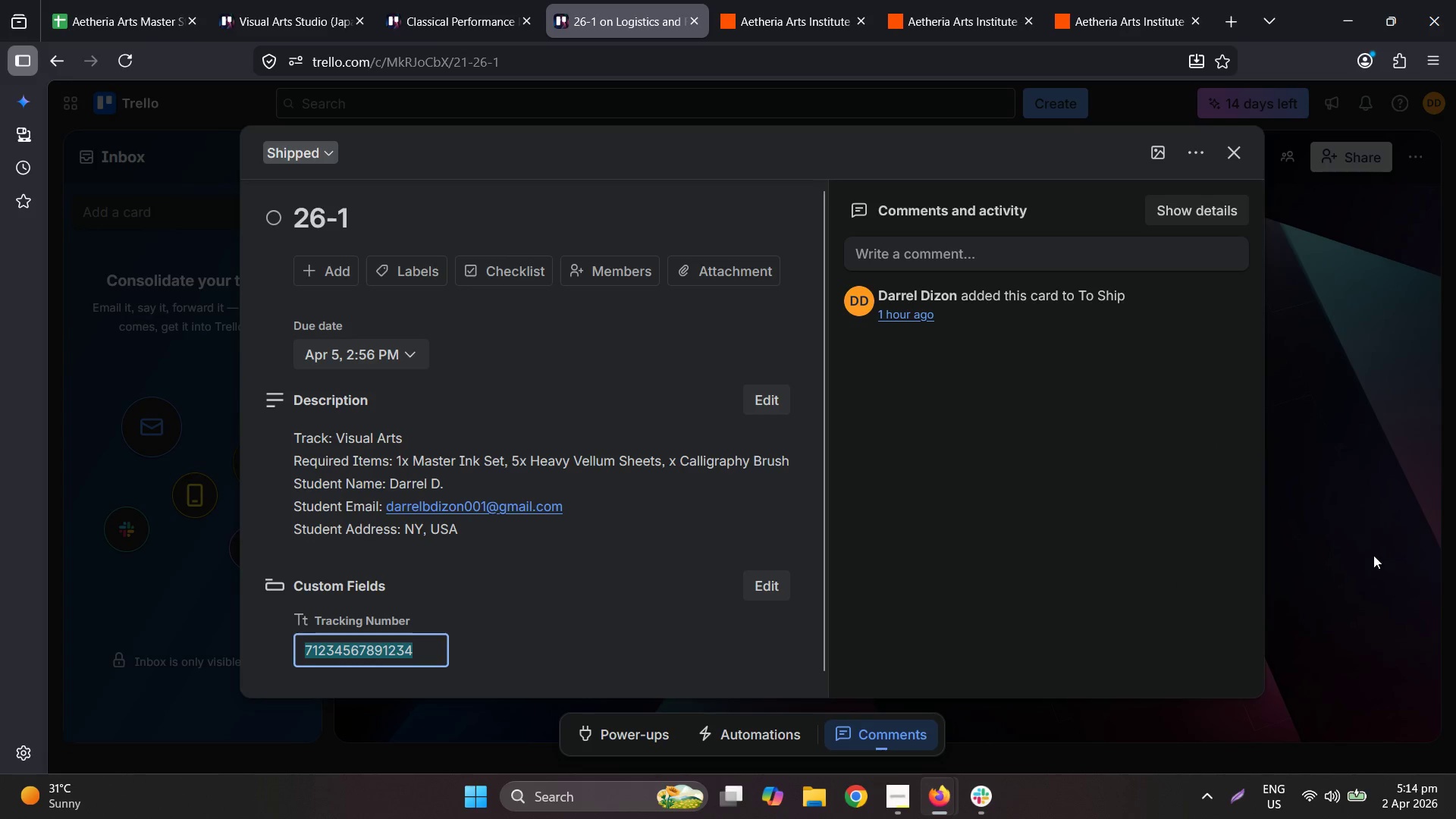 
triple_click([1374, 554])
 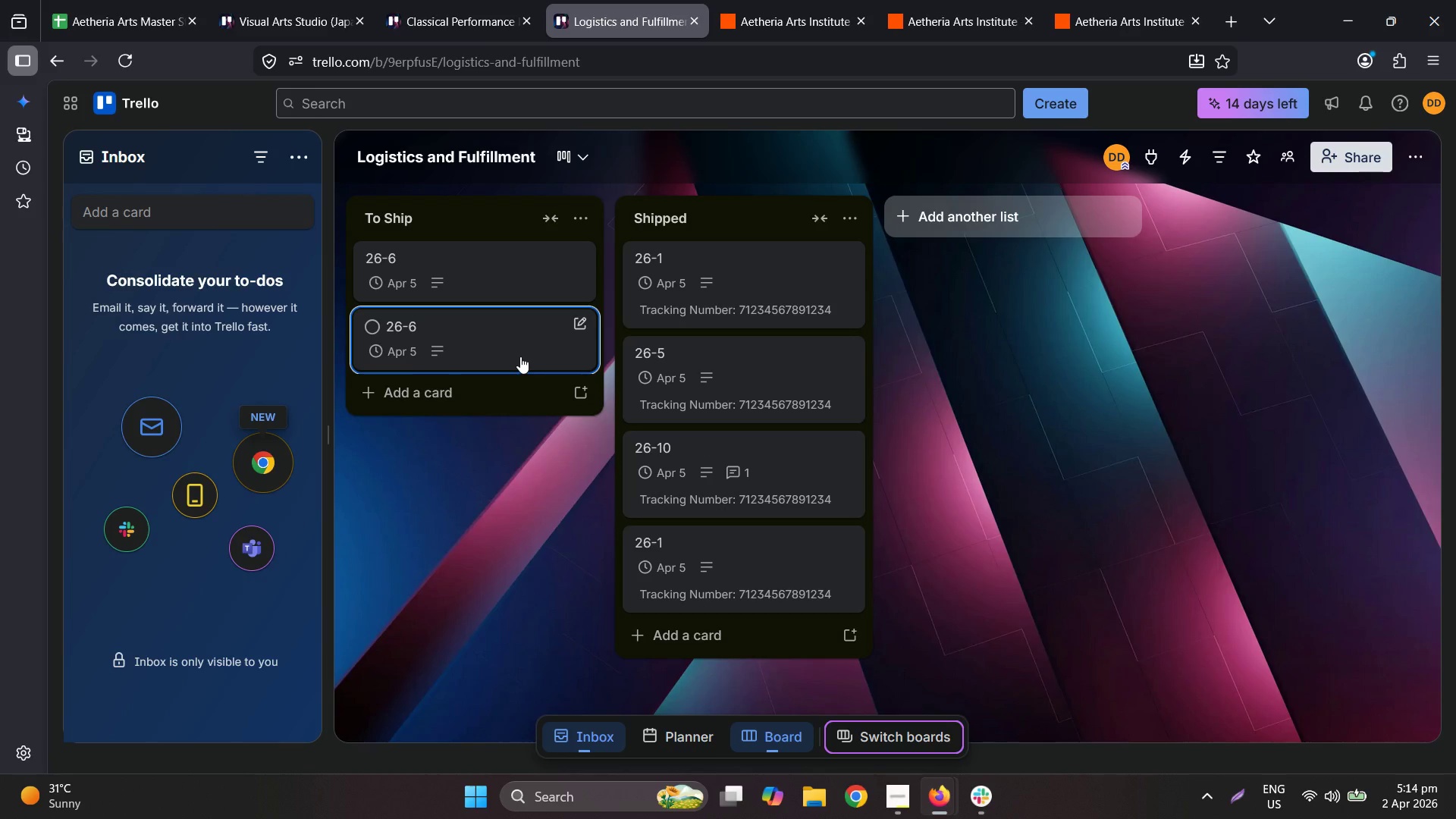 
left_click([516, 356])
 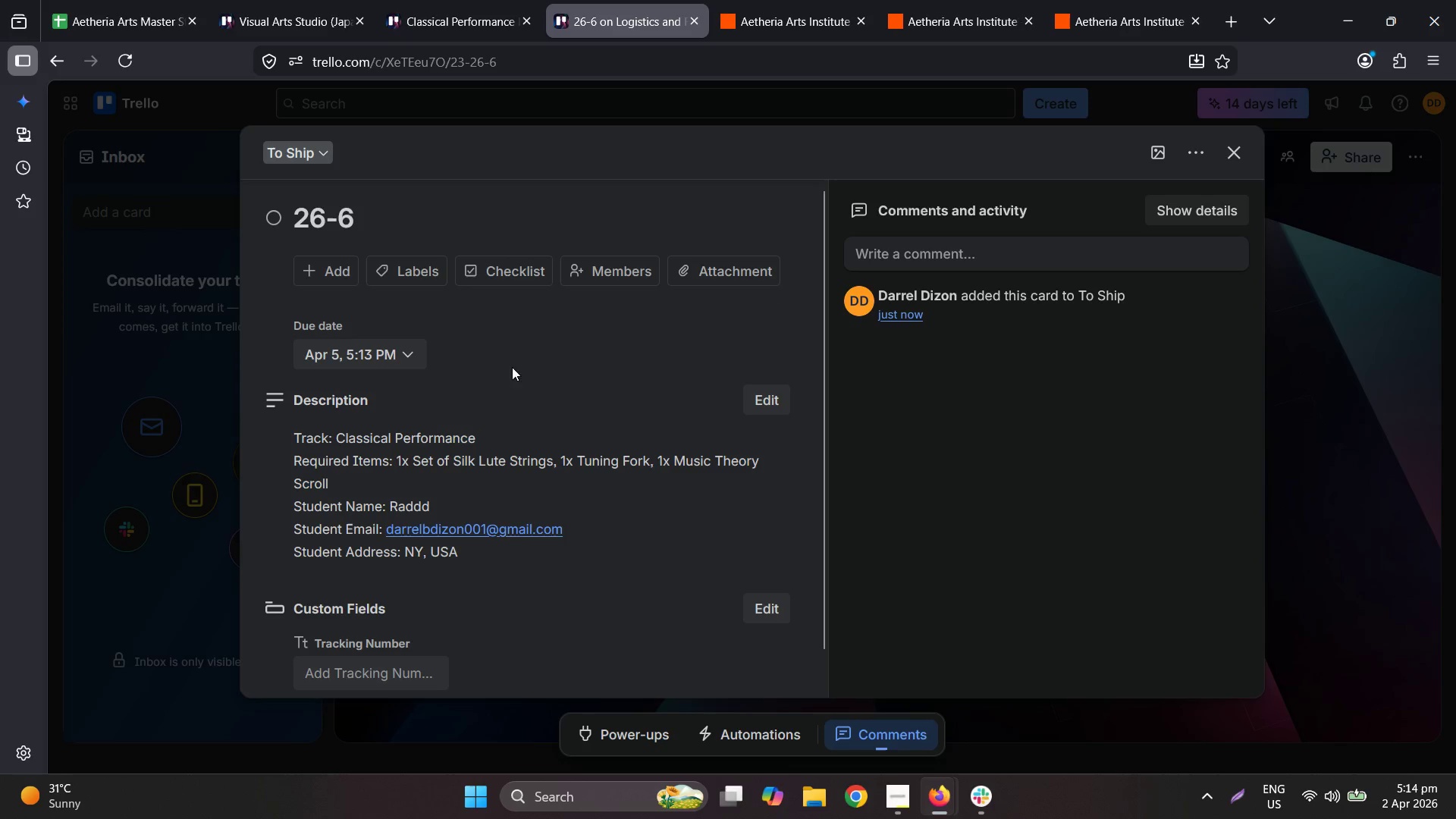 
left_click([381, 610])
 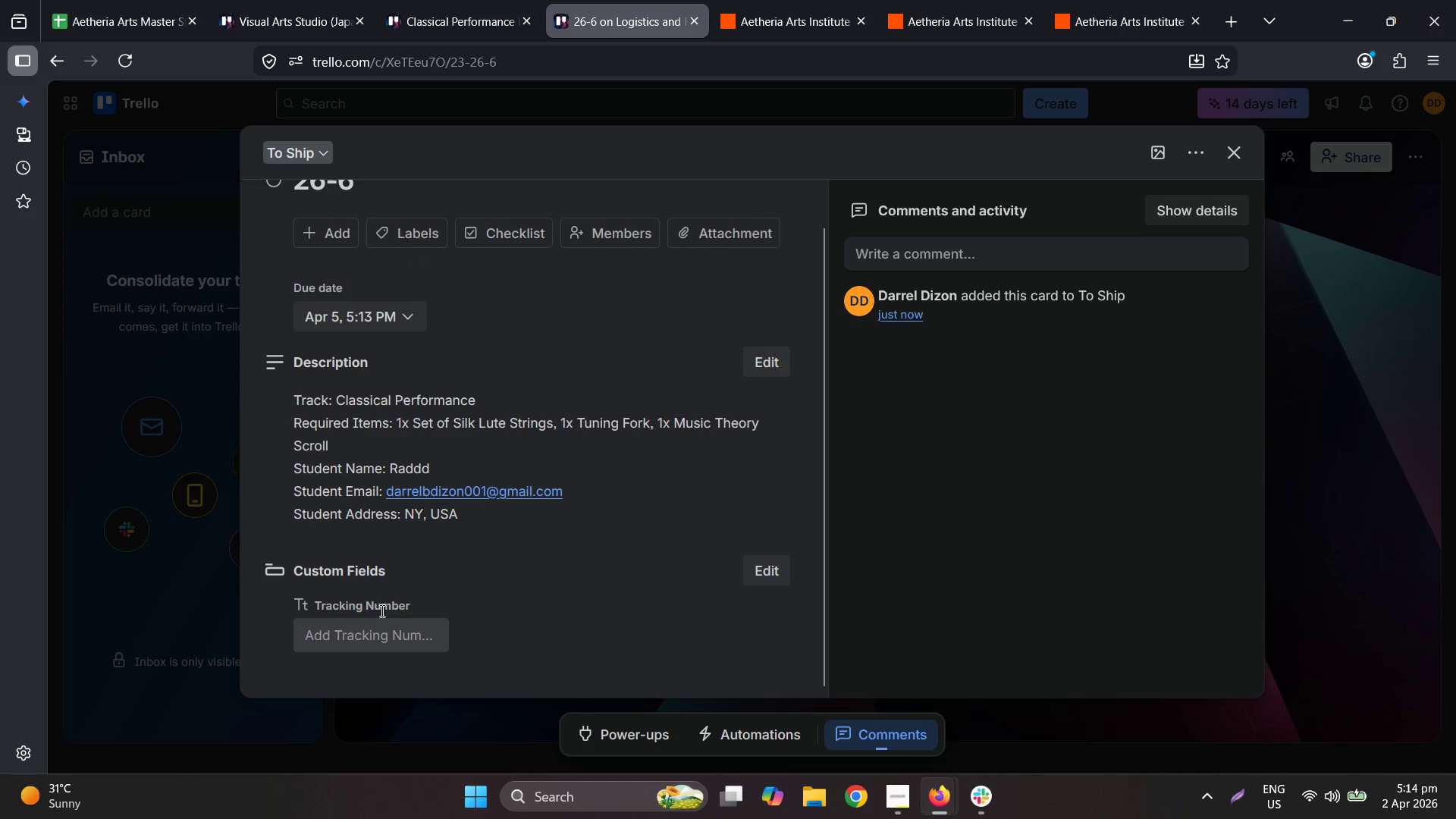 
scroll: coordinate [425, 565], scroll_direction: down, amount: 3.0
 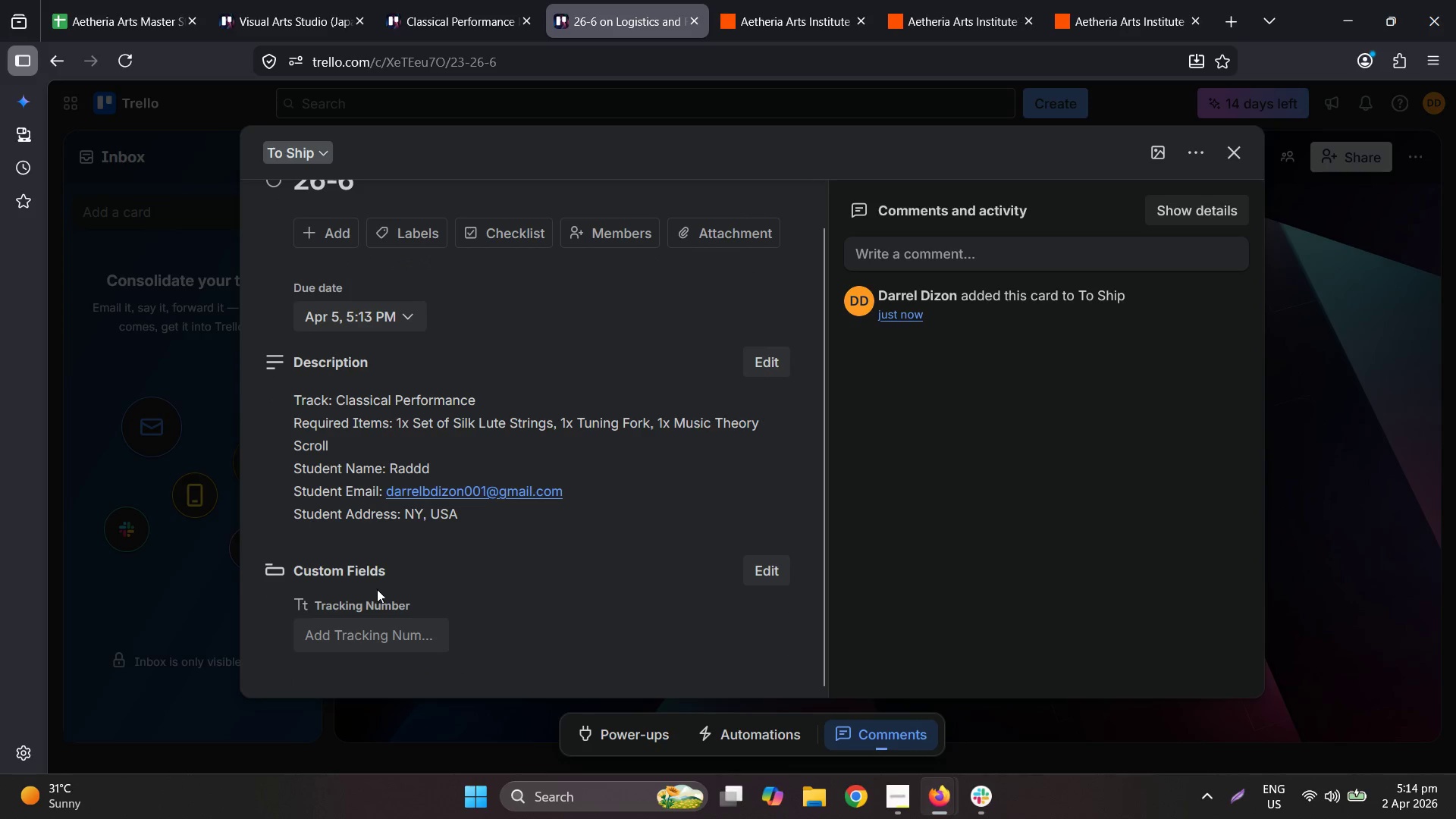 
hold_key(key=ControlLeft, duration=0.34)
double_click([406, 600])
 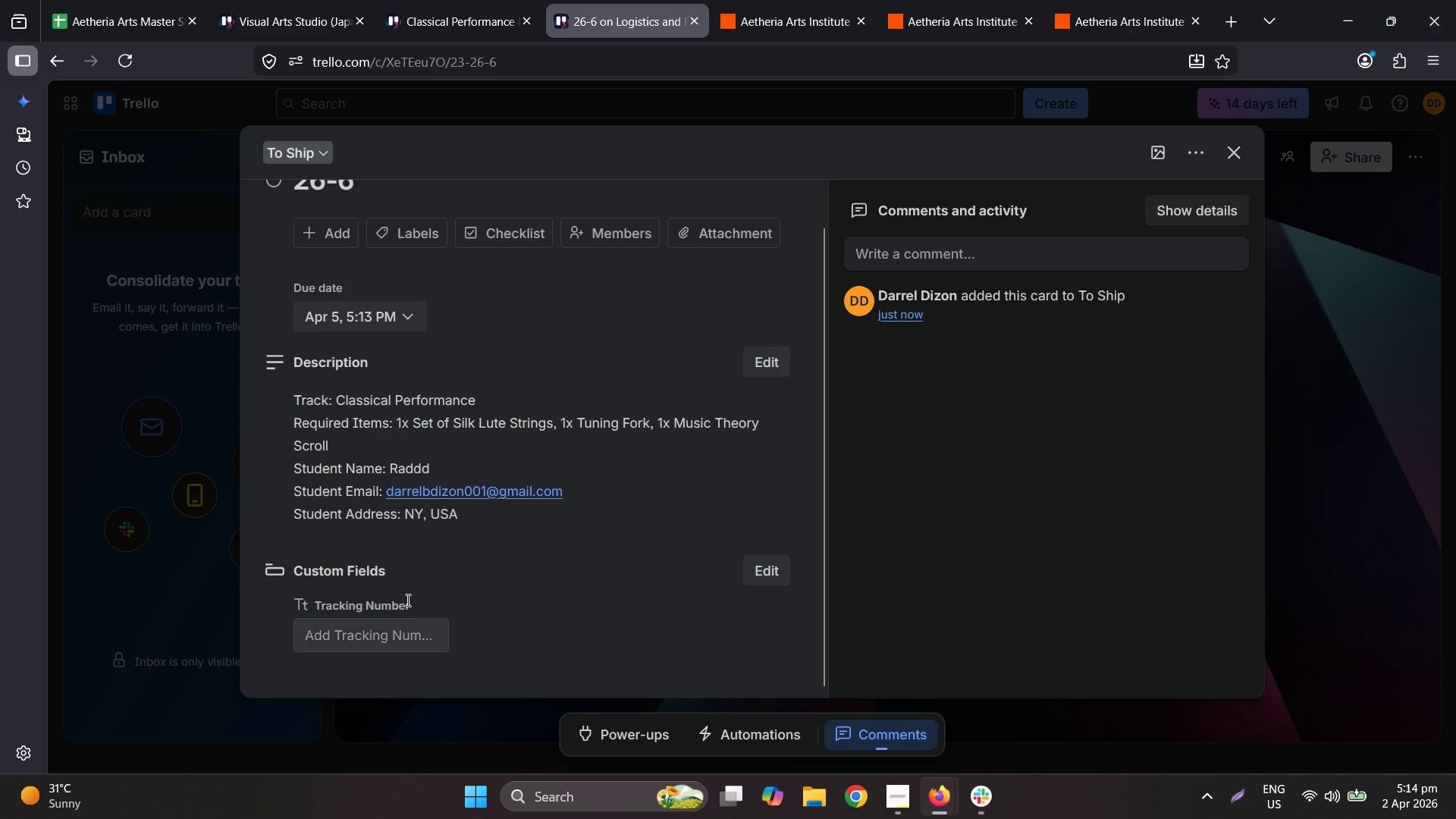 
key(Control+ControlLeft)
 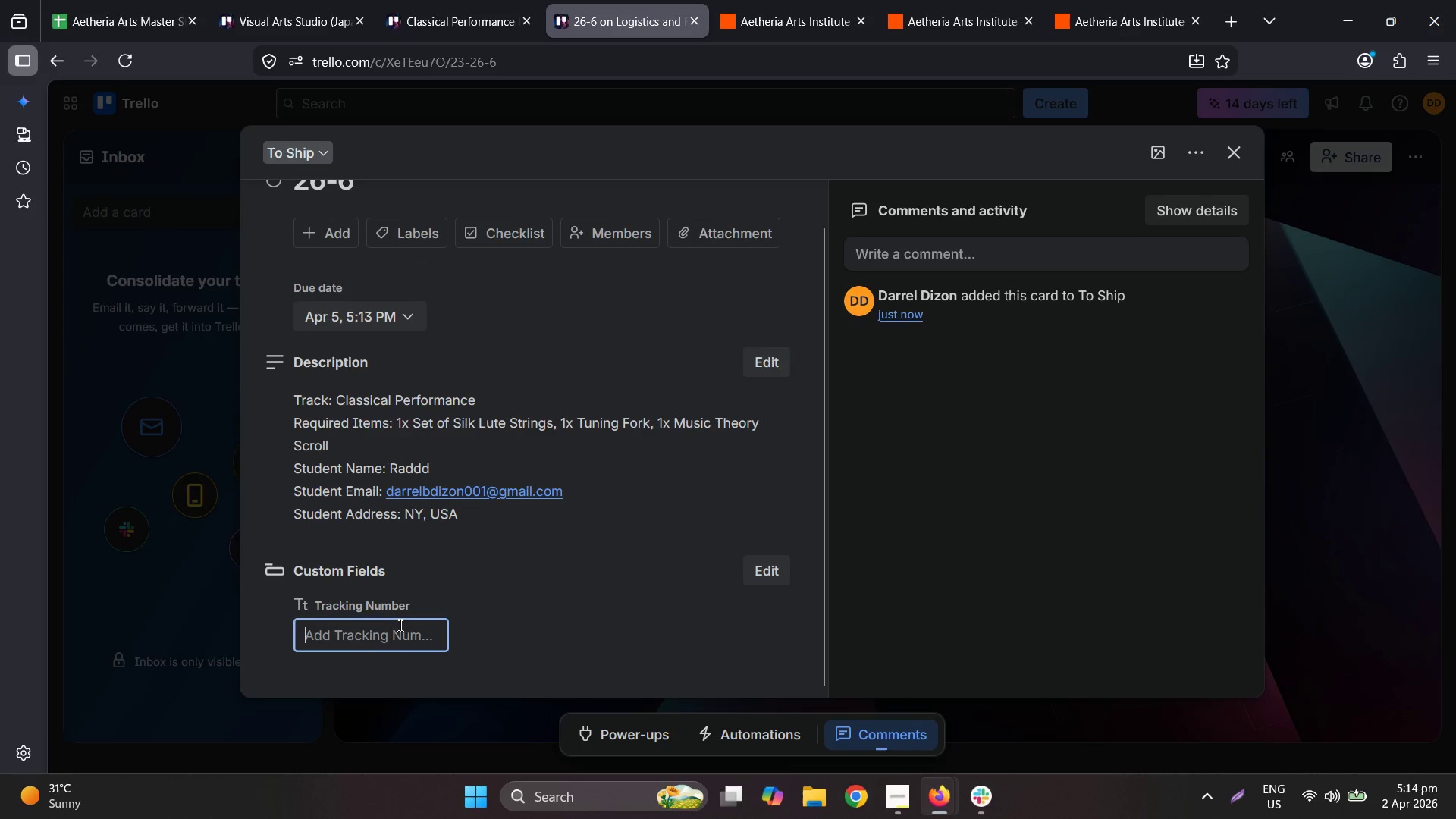 
triple_click([398, 641])
 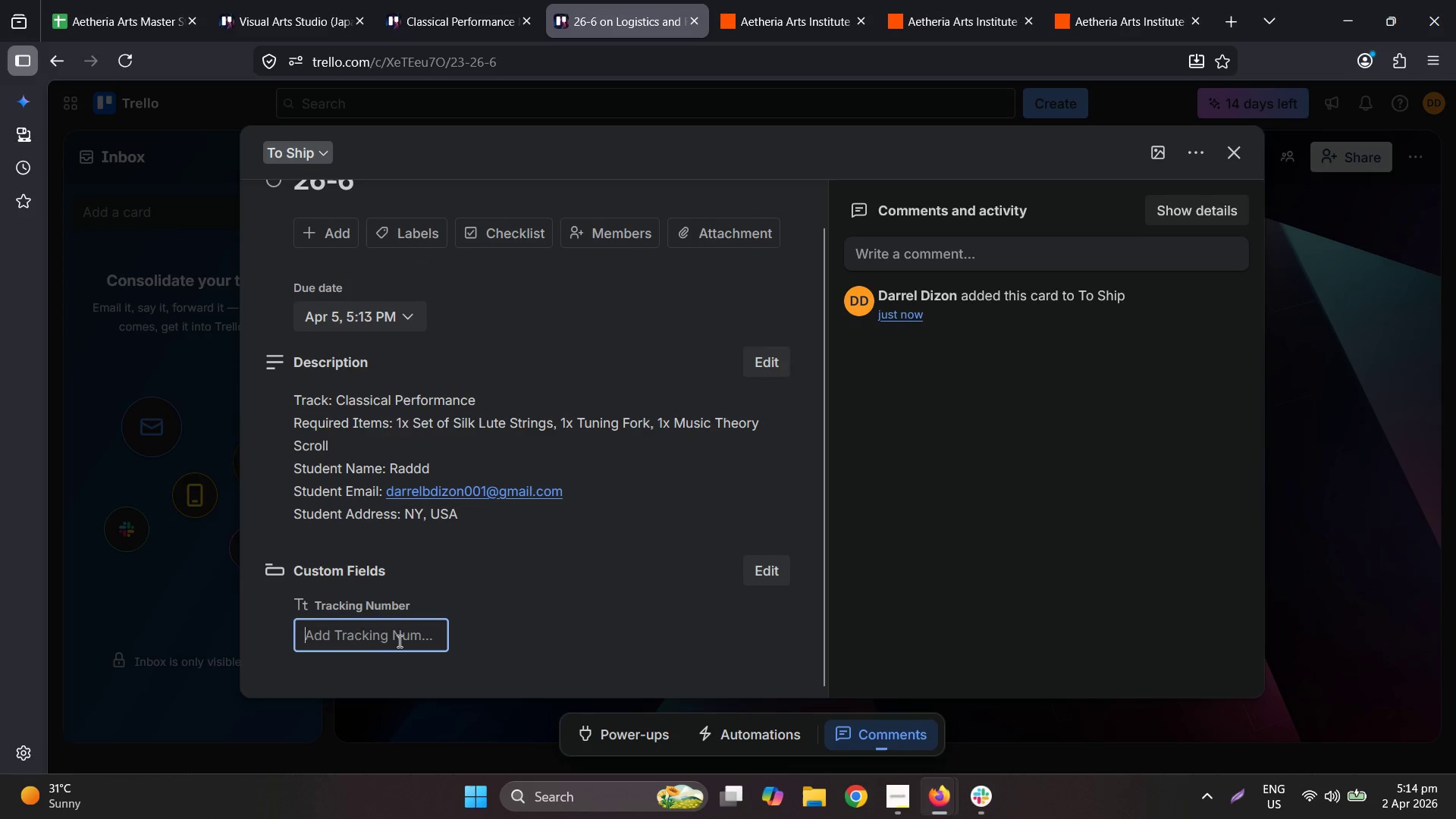 
key(Control+ControlLeft)
 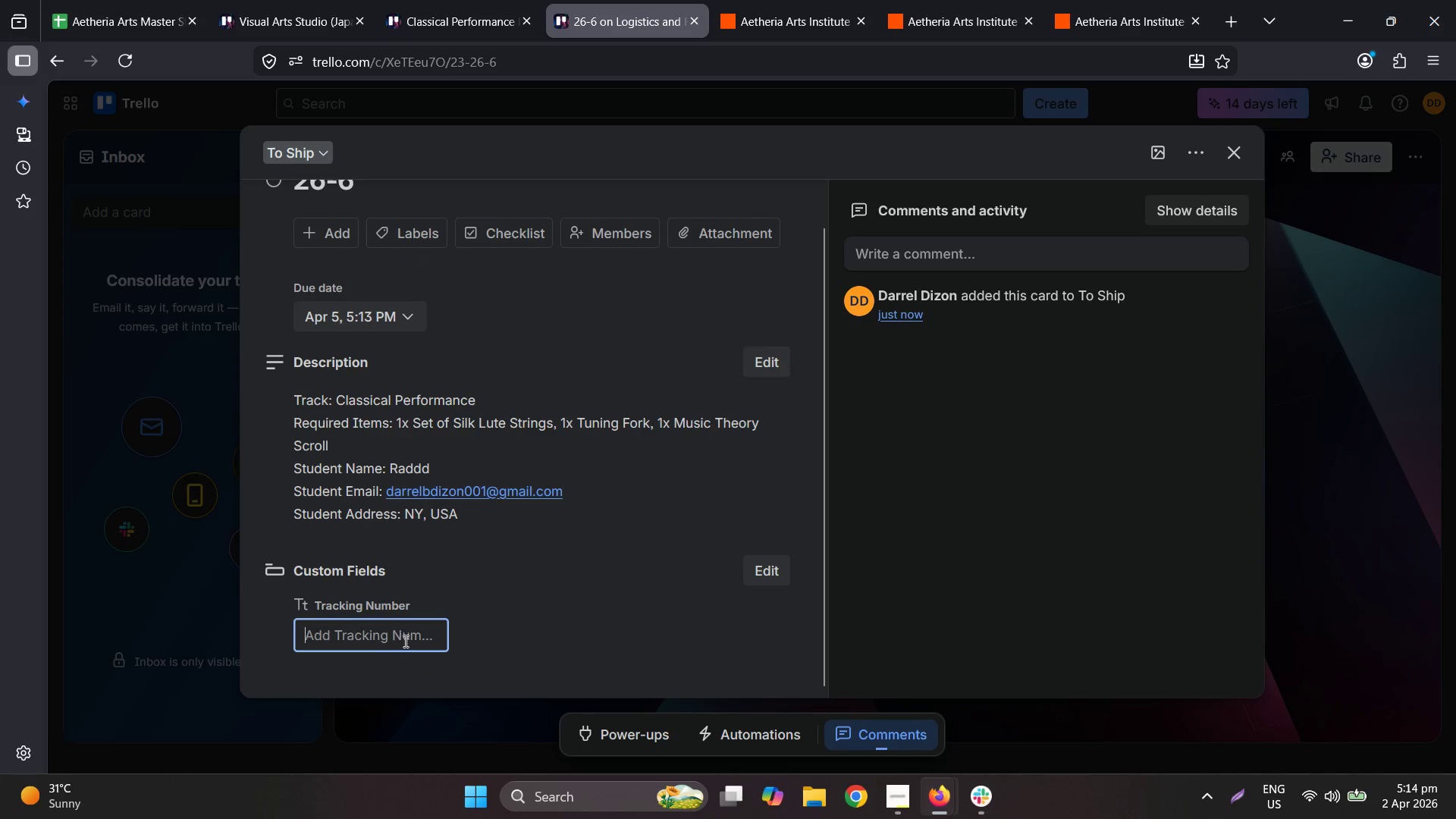 
key(Control+V)
 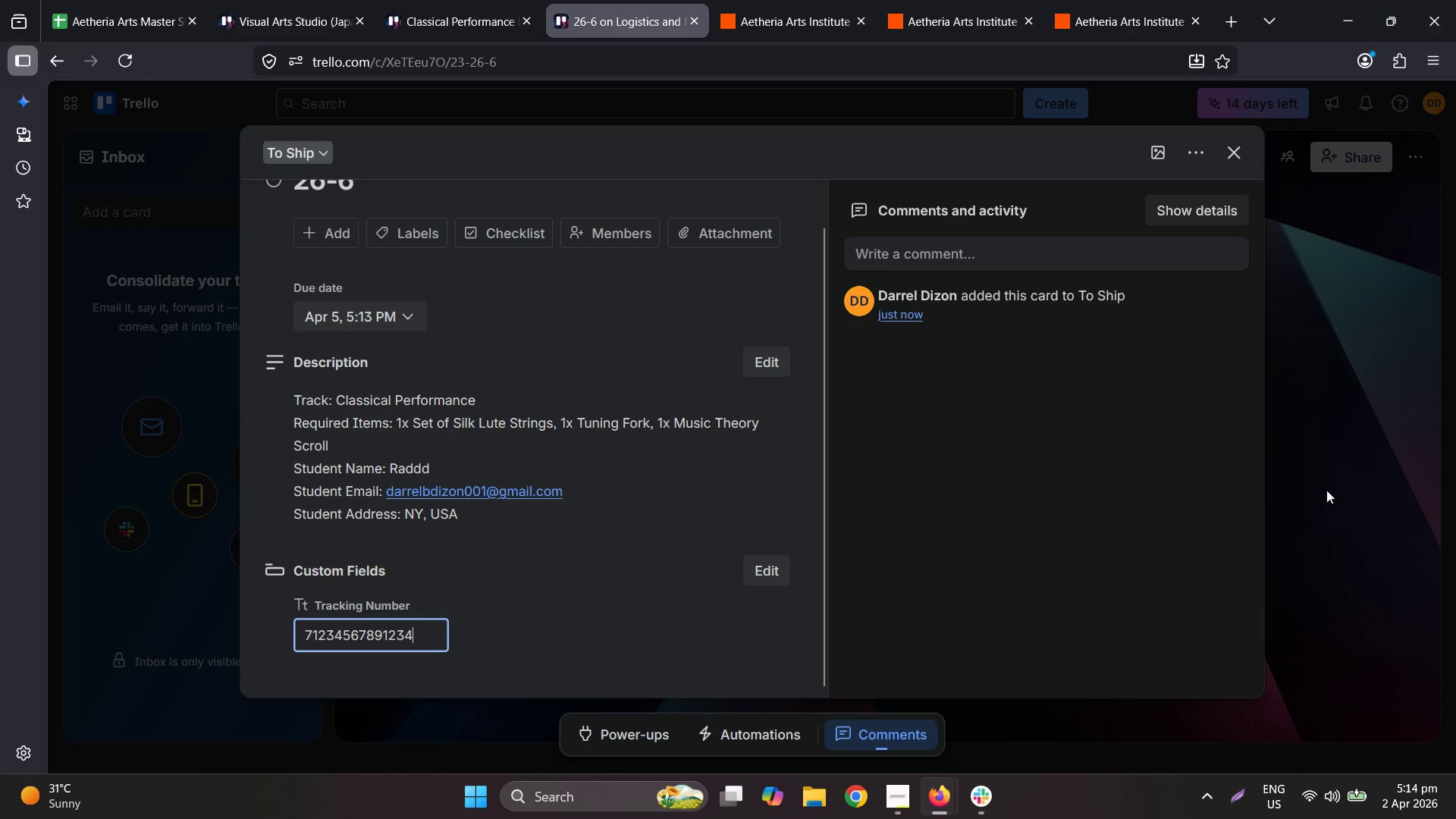 
left_click([1345, 483])
 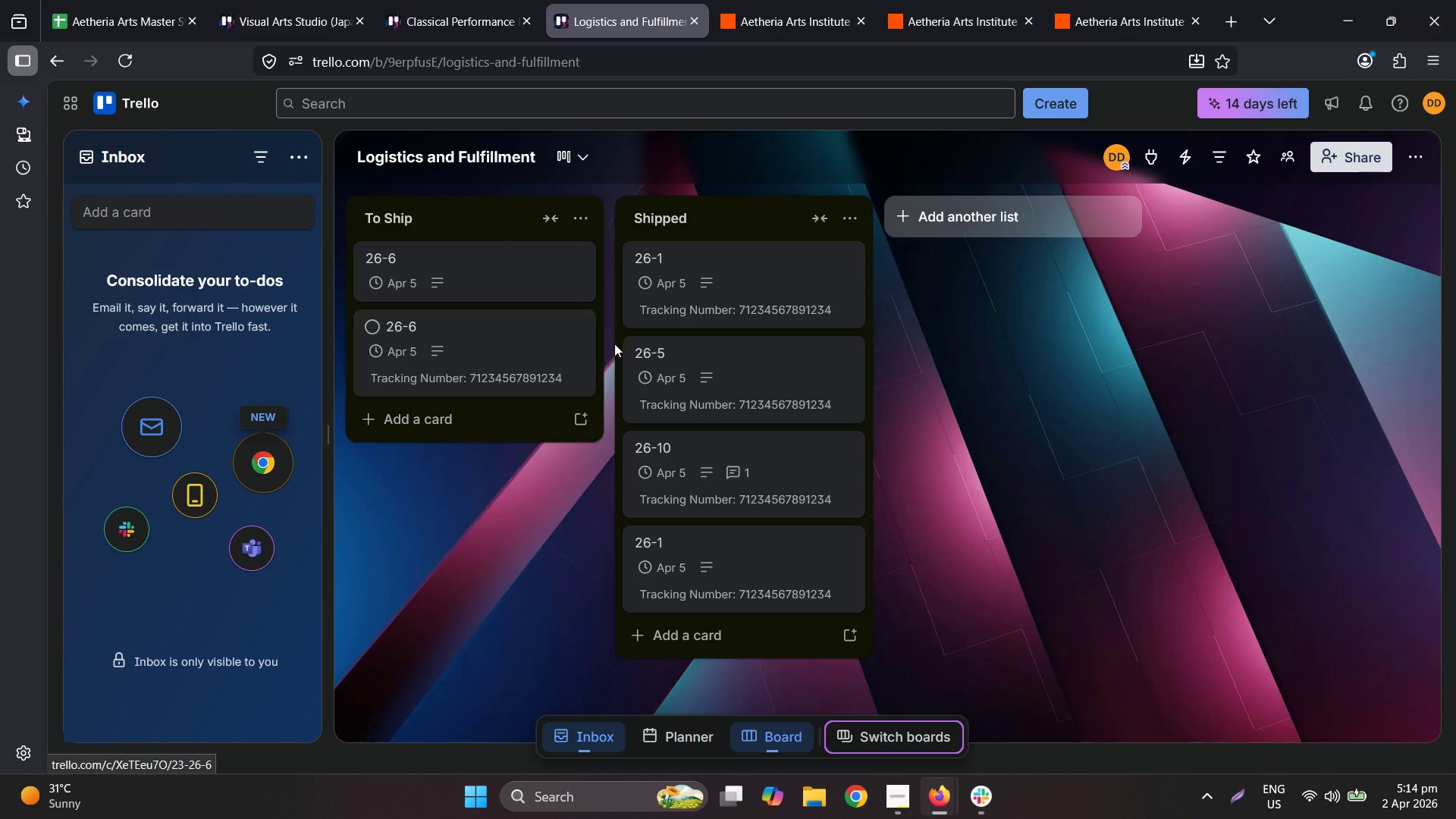 
left_click([1138, 0])
 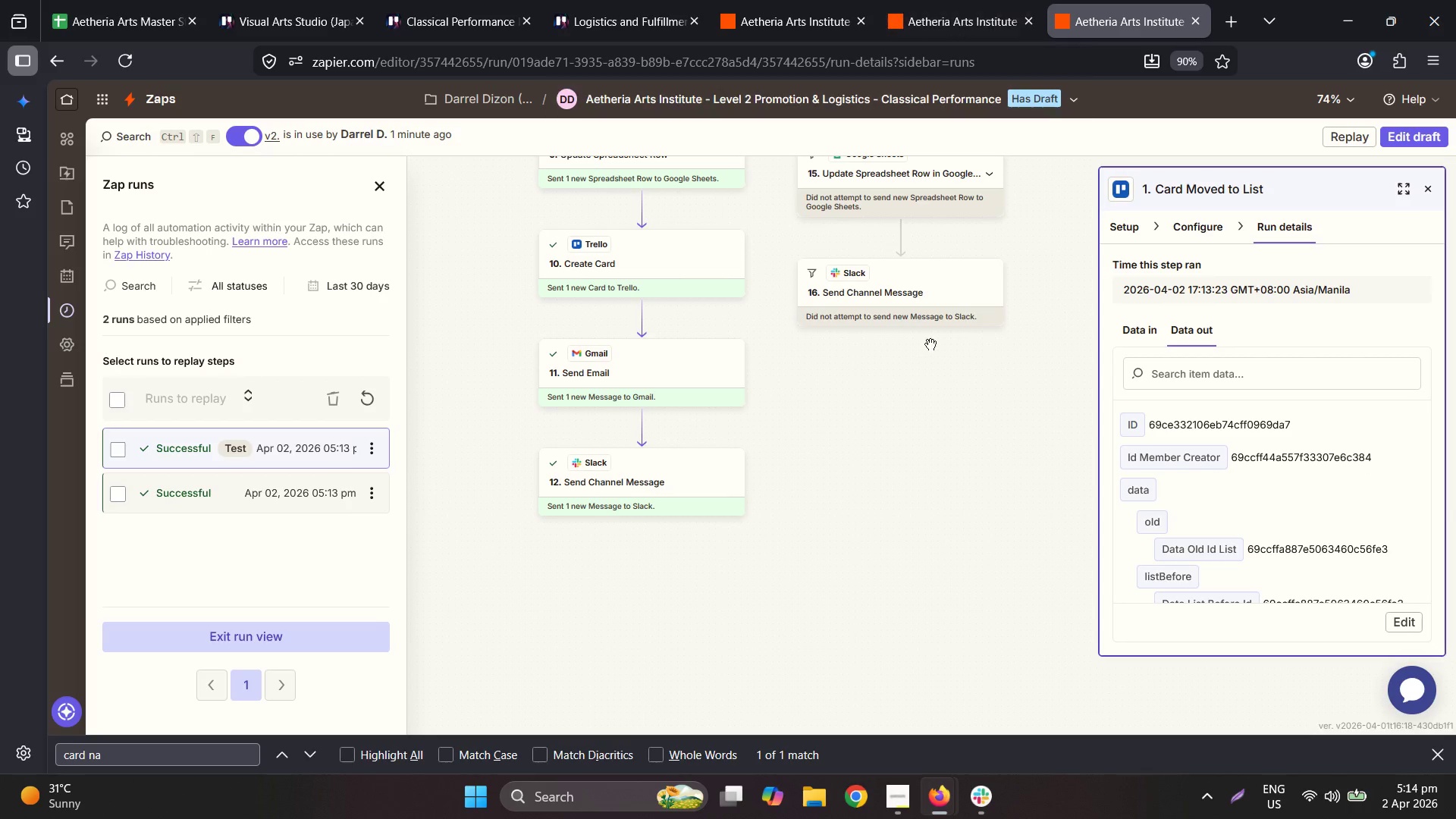 
scroll: coordinate [942, 394], scroll_direction: up, amount: 14.0
 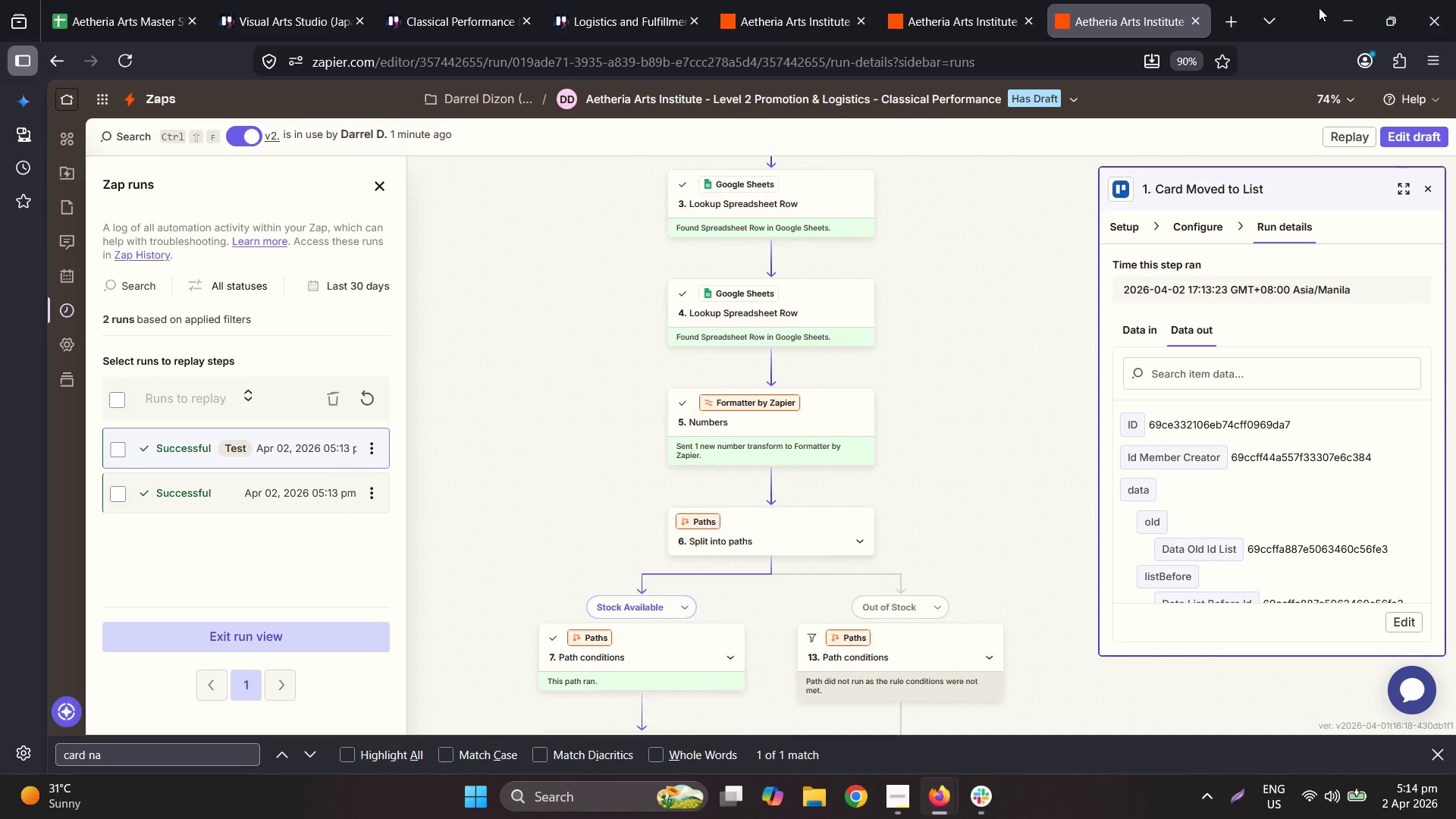 
left_click_drag(start_coordinate=[1316, 8], to_coordinate=[8, 236])
 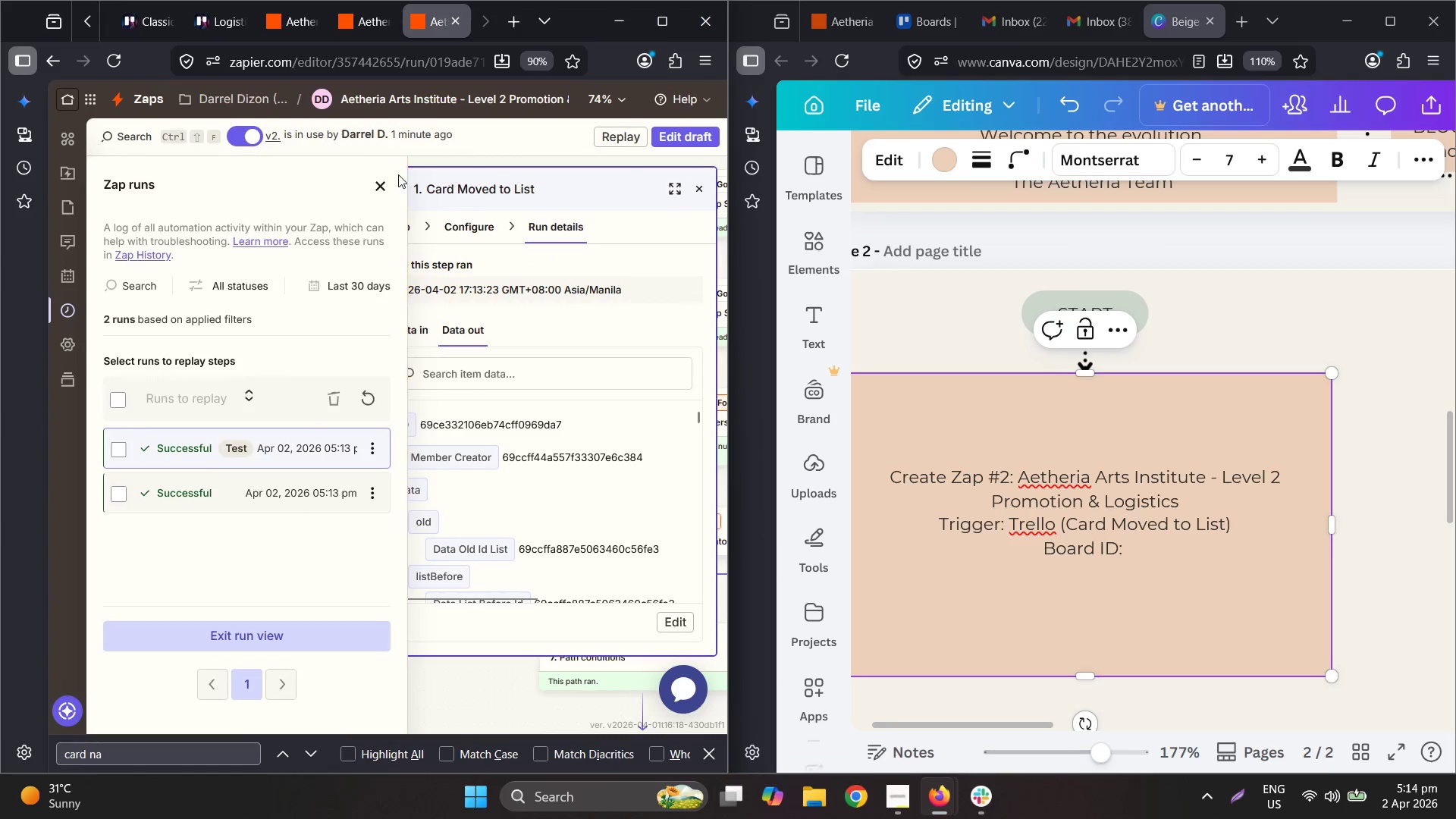 
left_click([384, 180])
 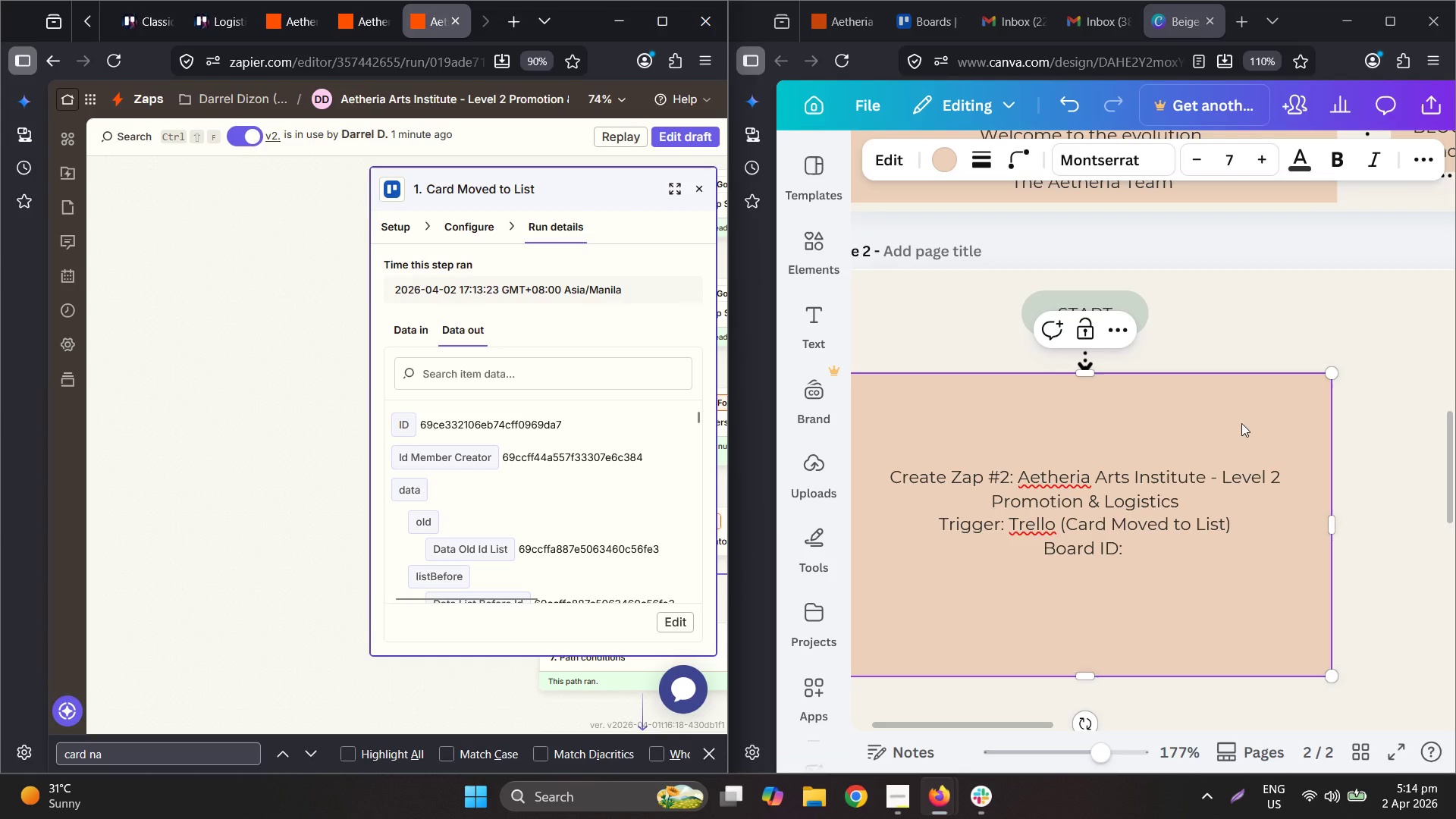 
left_click([1205, 526])
 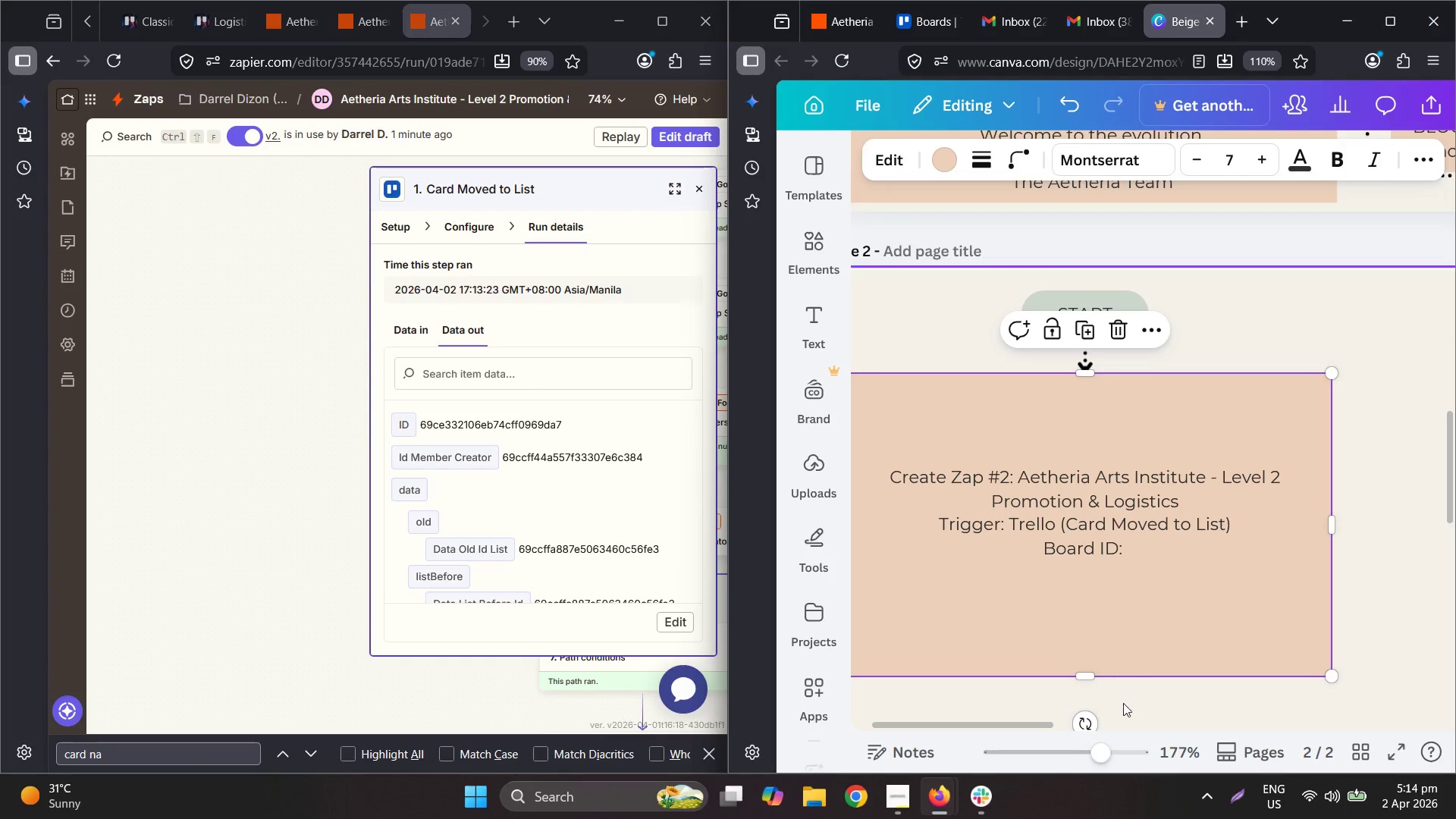 
left_click_drag(start_coordinate=[1078, 682], to_coordinate=[1102, 454])
 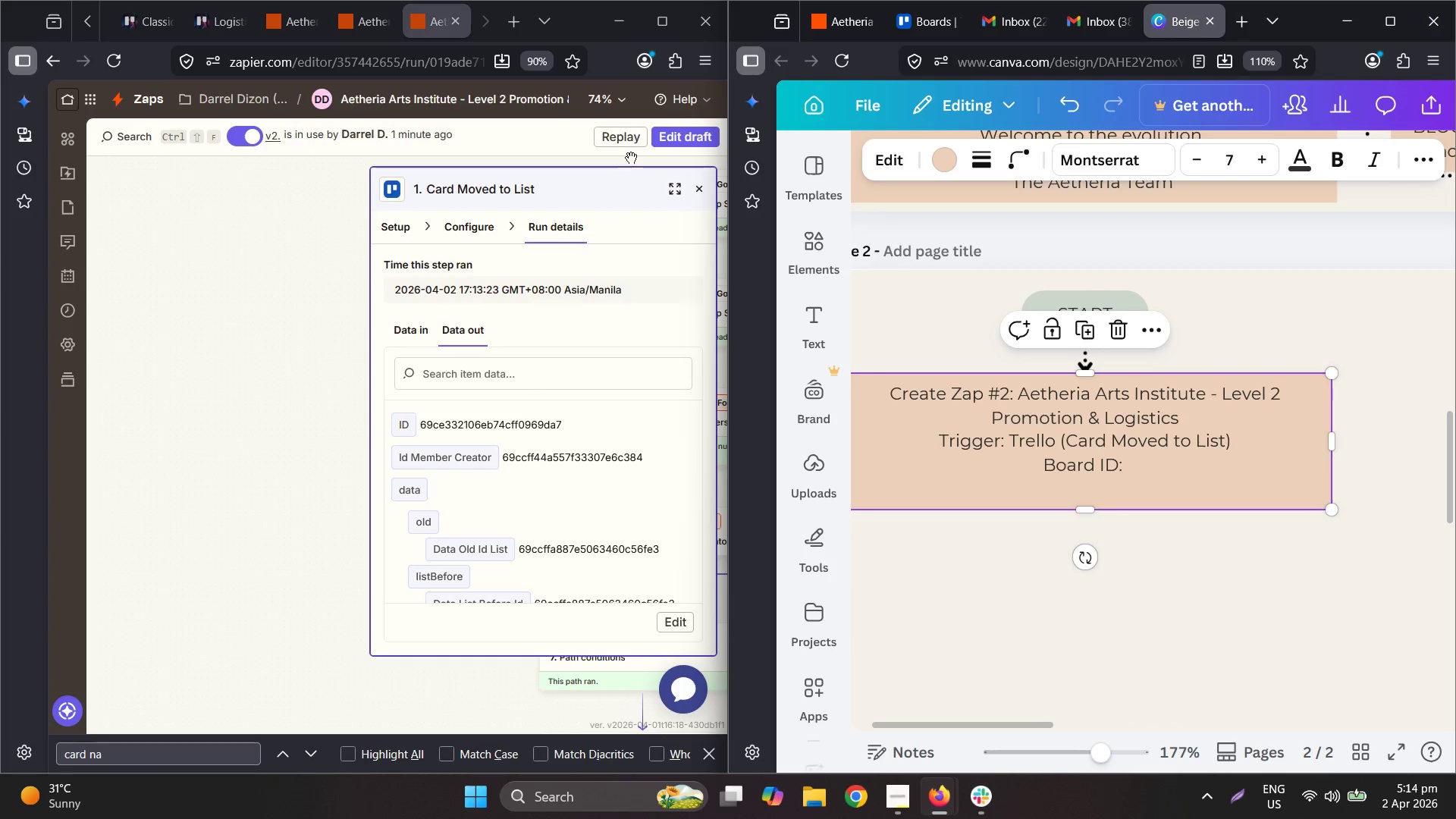 
left_click([351, 17])
 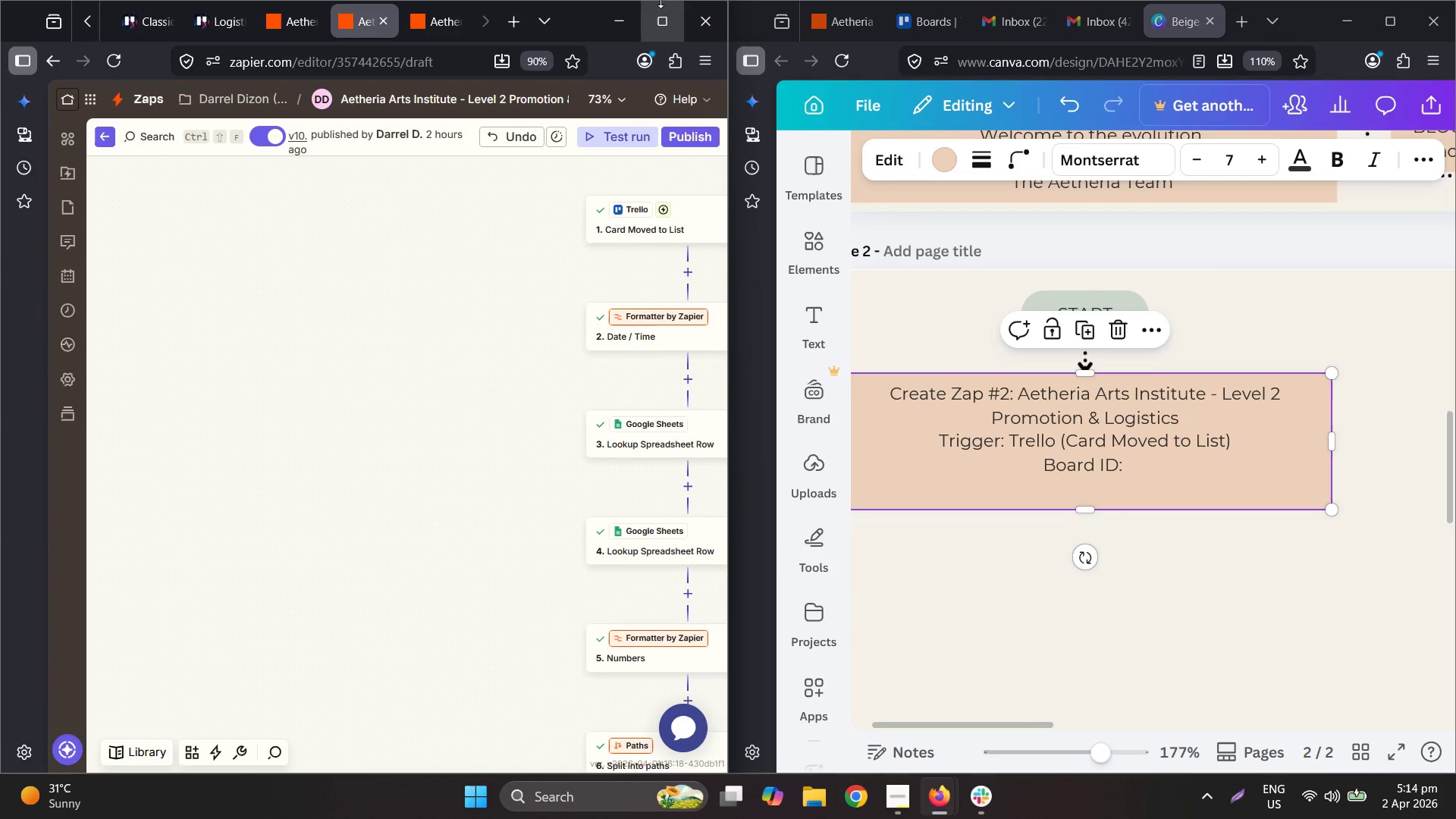 
left_click([657, 24])
 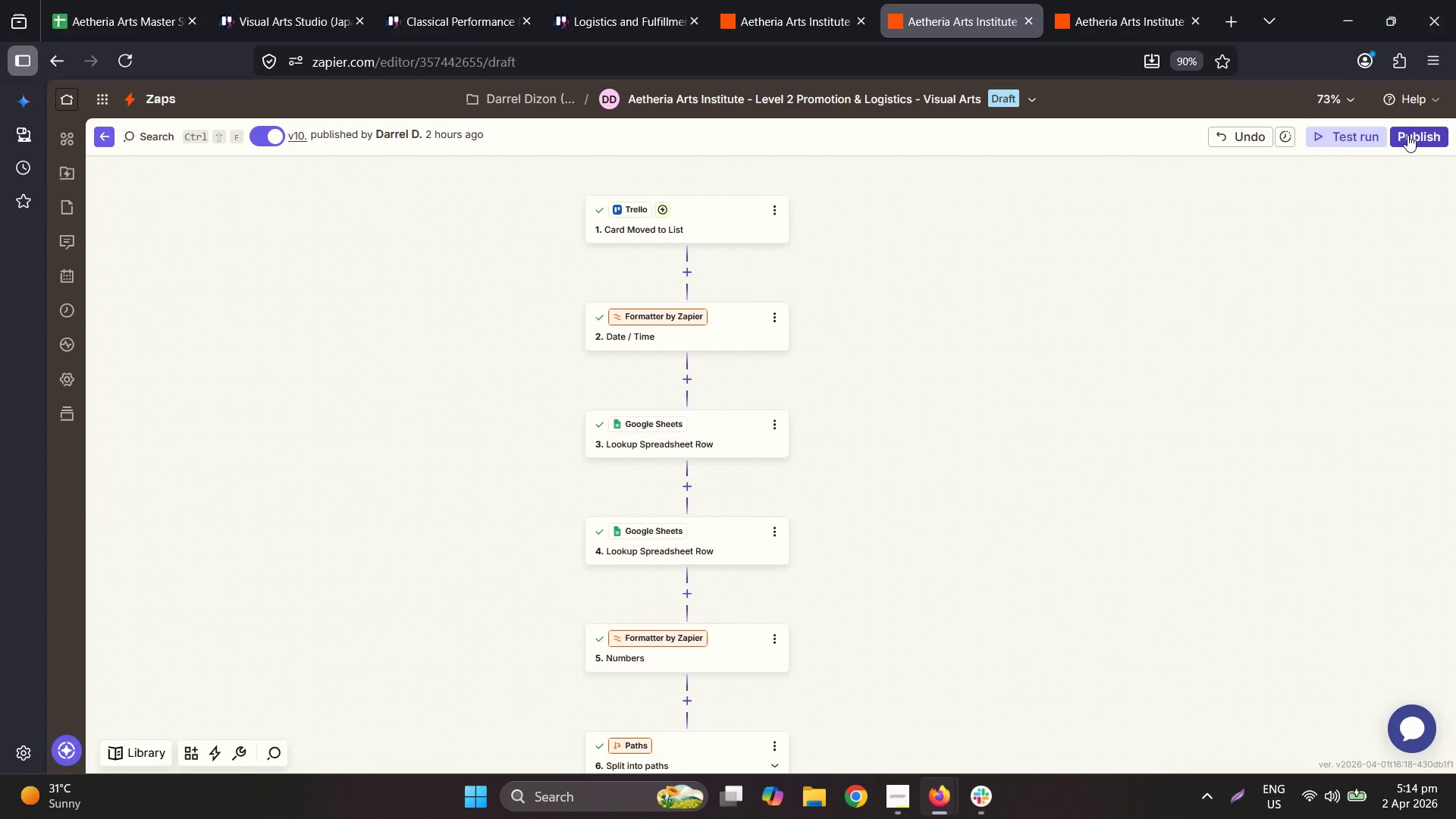 
left_click([1034, 110])
 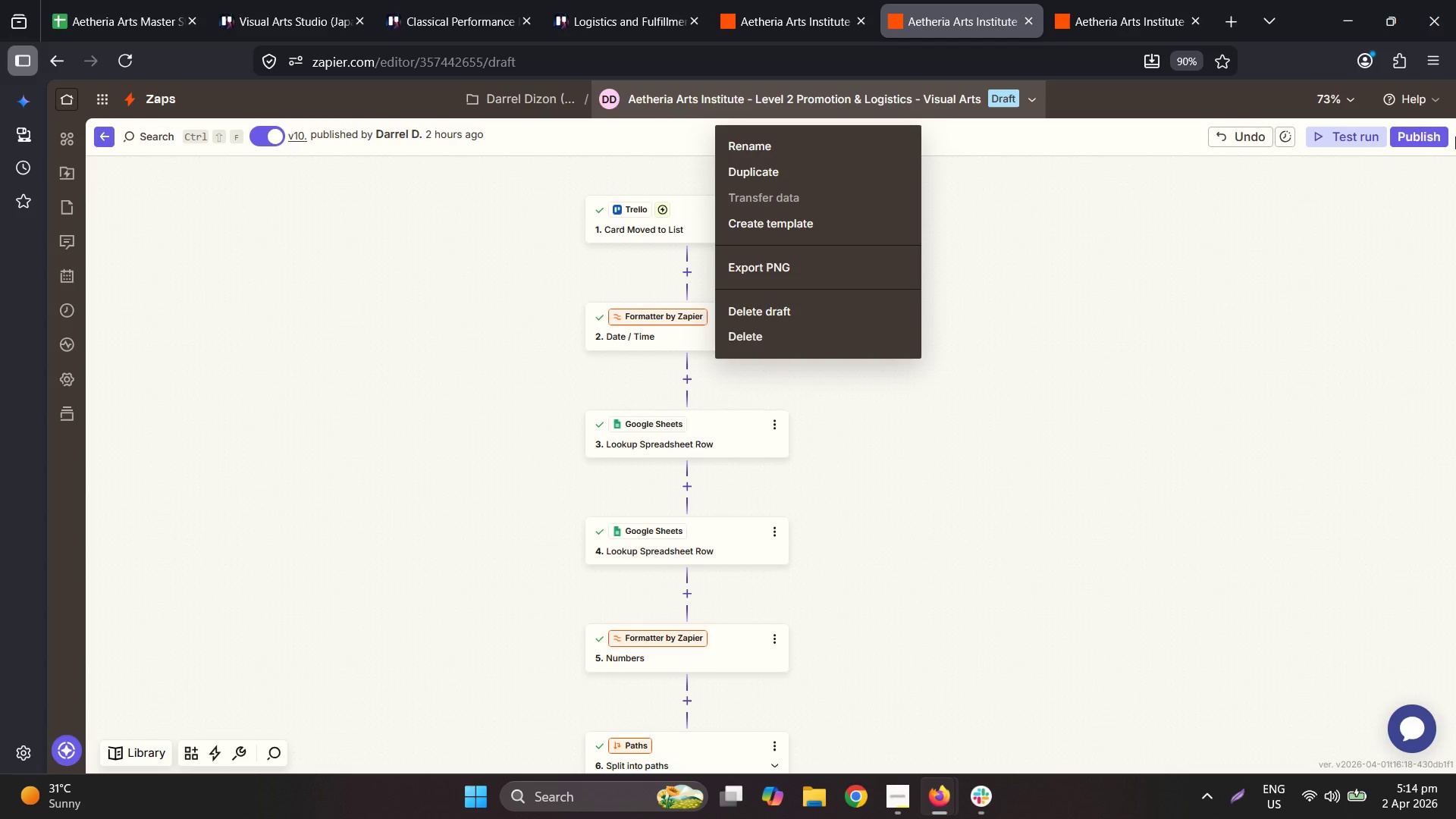 
left_click([1361, 195])
 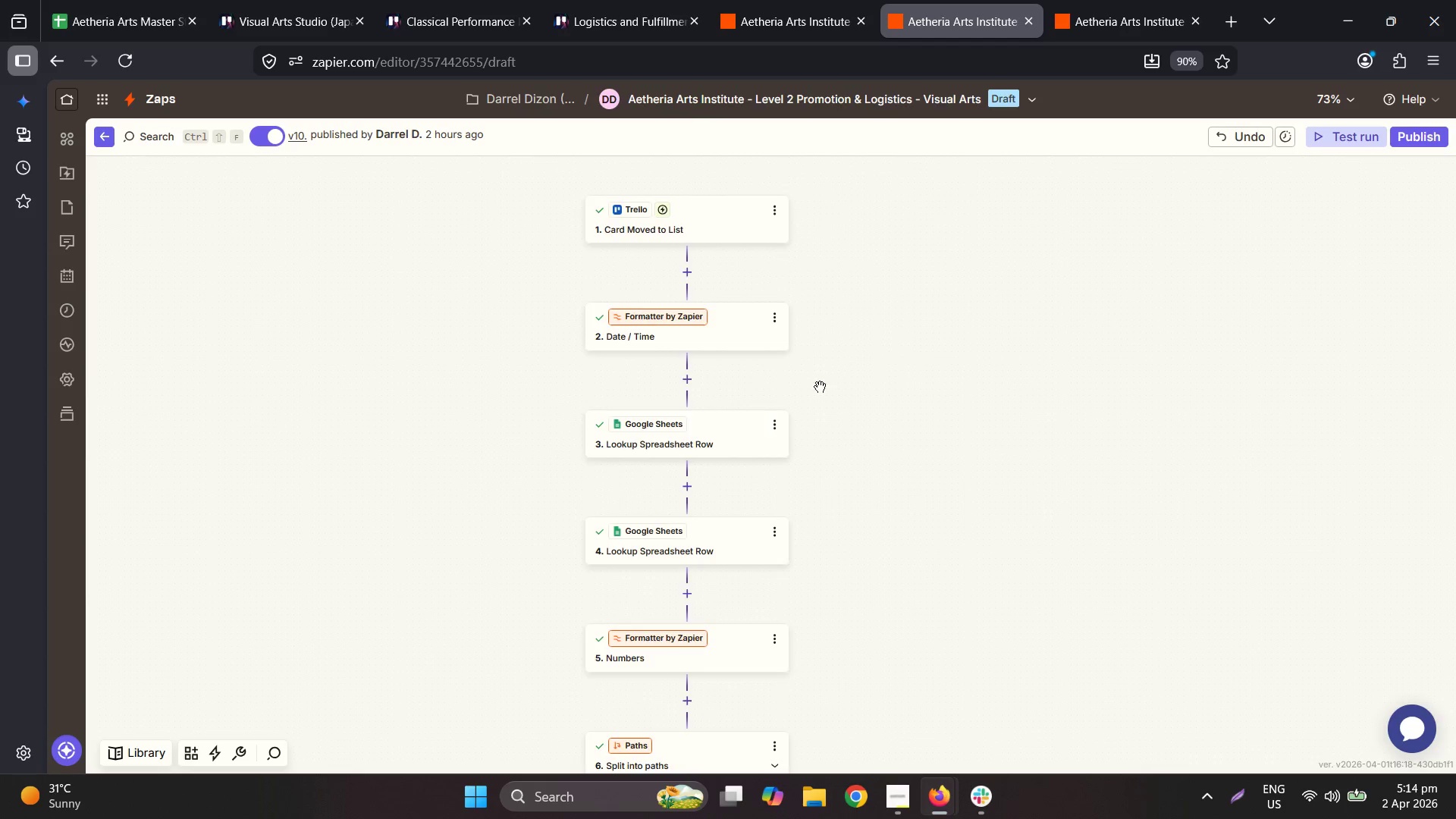 
scroll: coordinate [833, 372], scroll_direction: none, amount: 0.0
 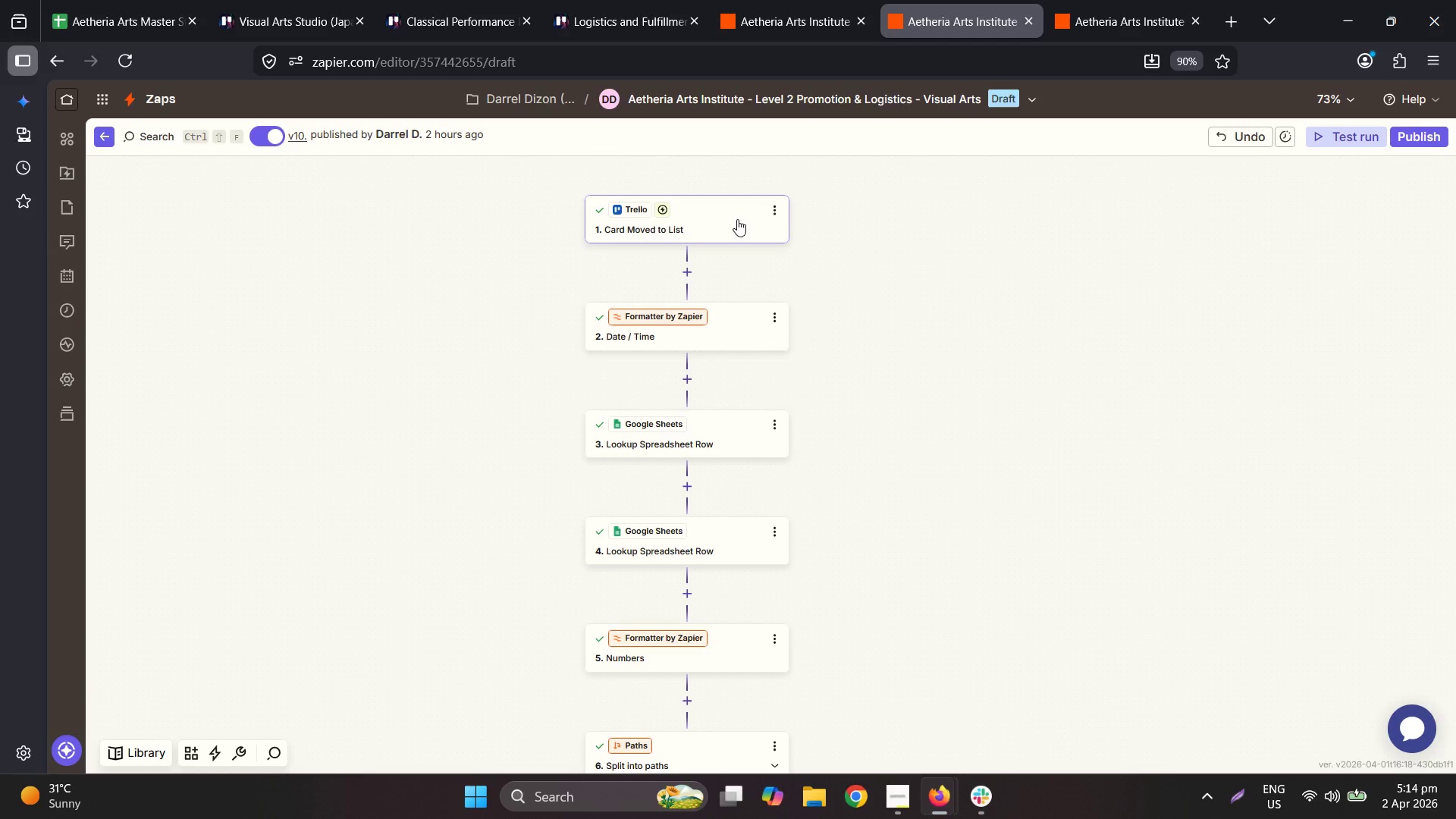 
left_click([737, 219])
 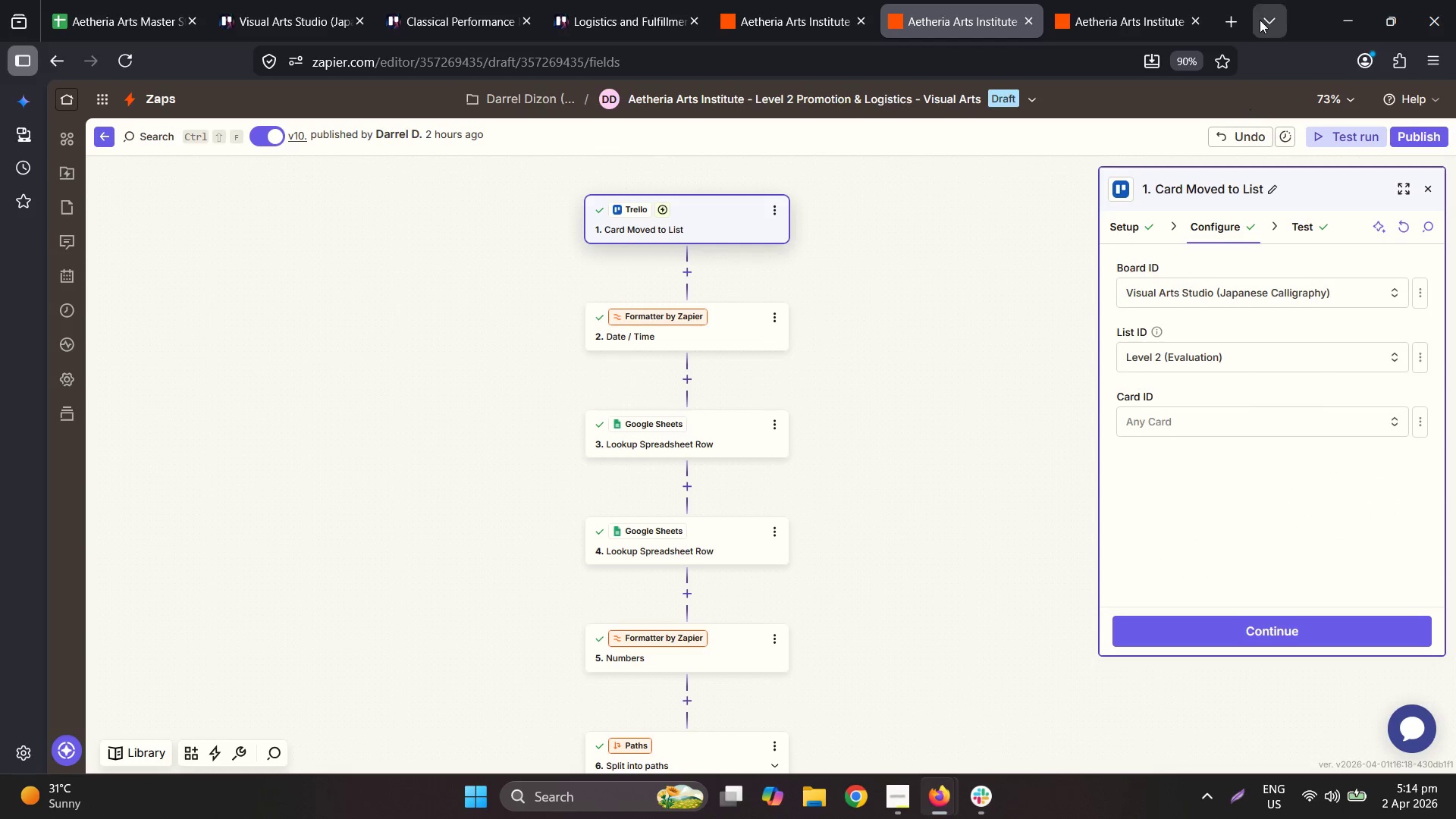 
left_click_drag(start_coordinate=[1311, 22], to_coordinate=[2, 263])
 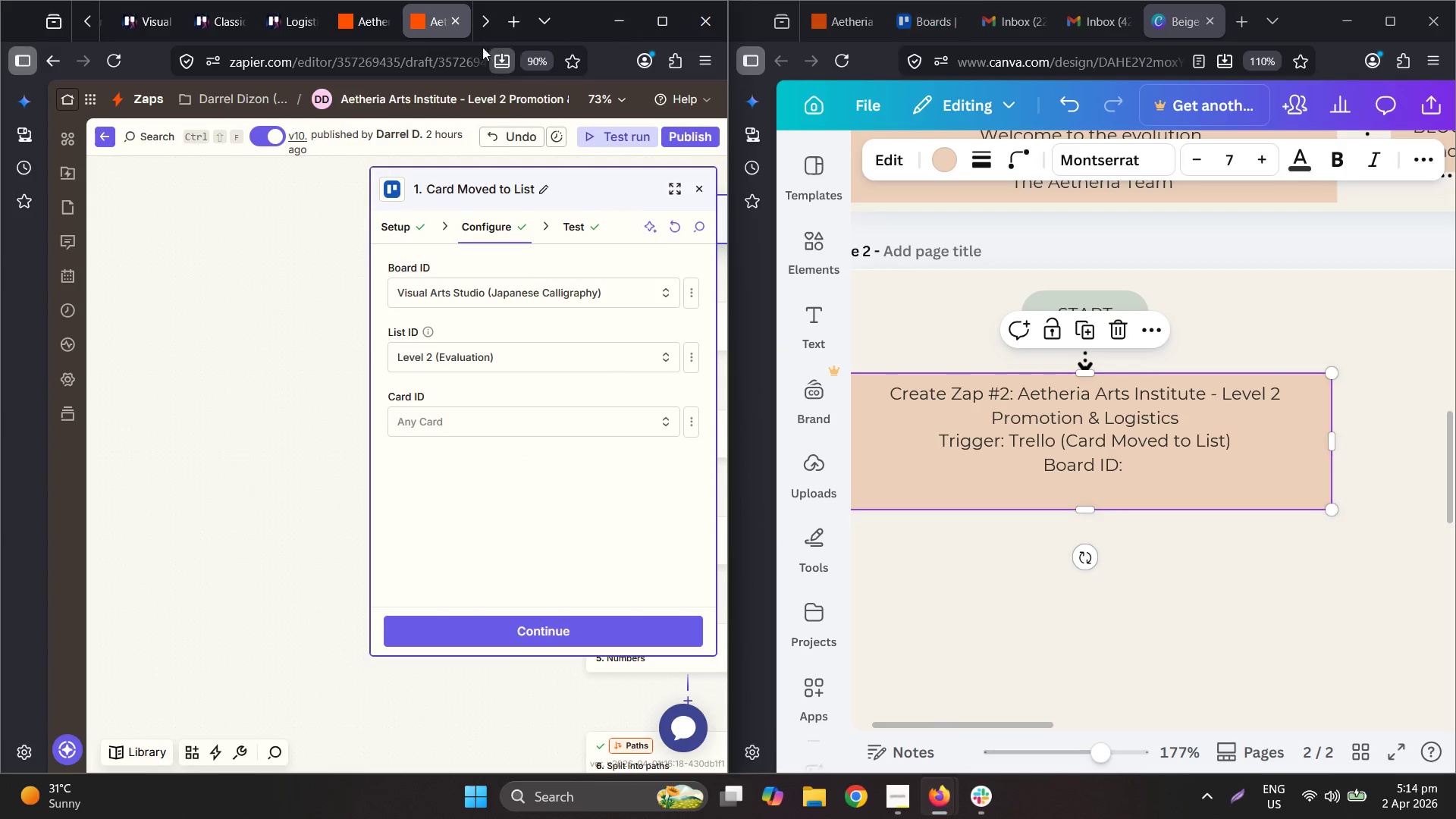 
left_click([109, 25])
 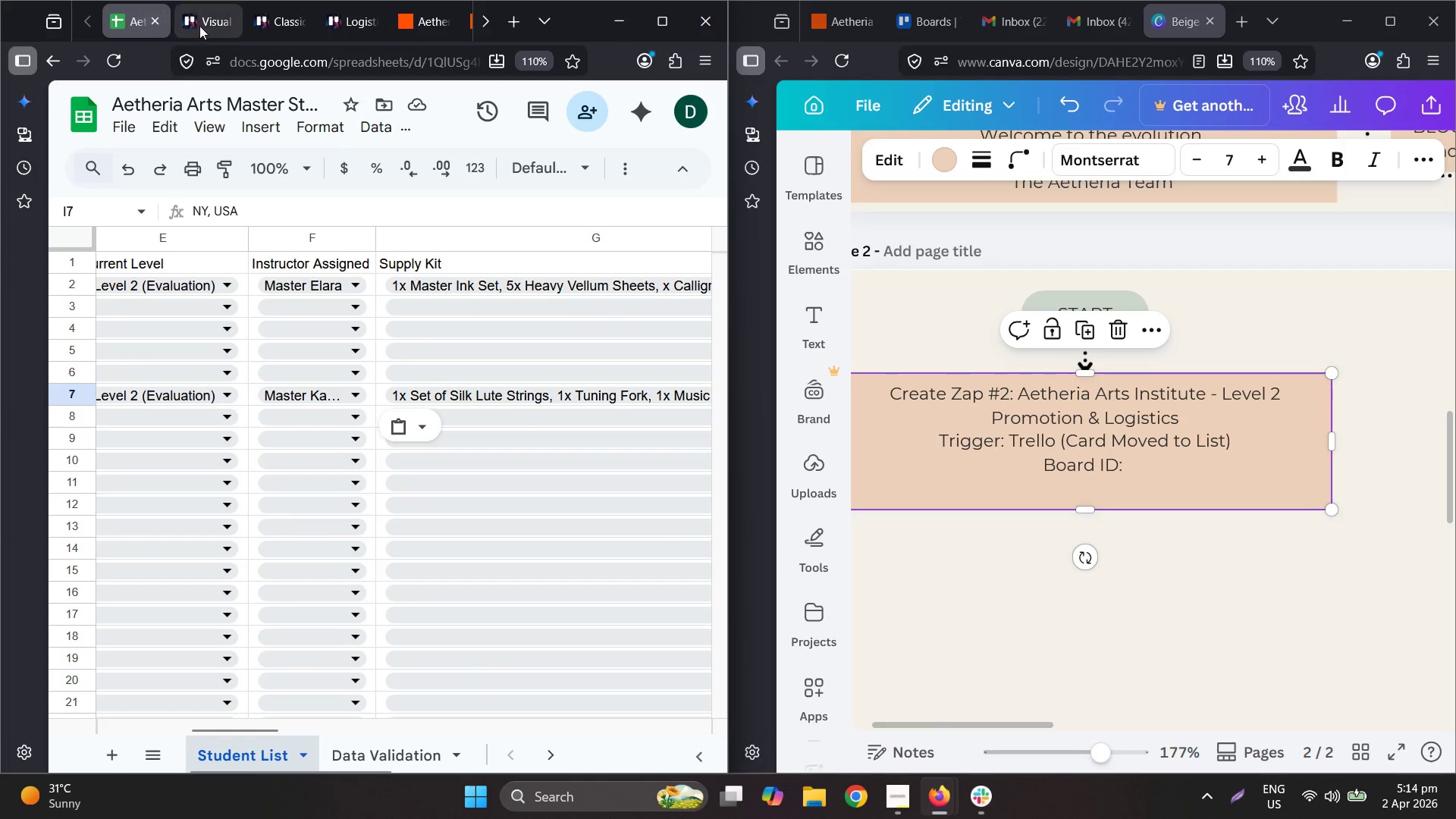 
left_click([199, 26])
 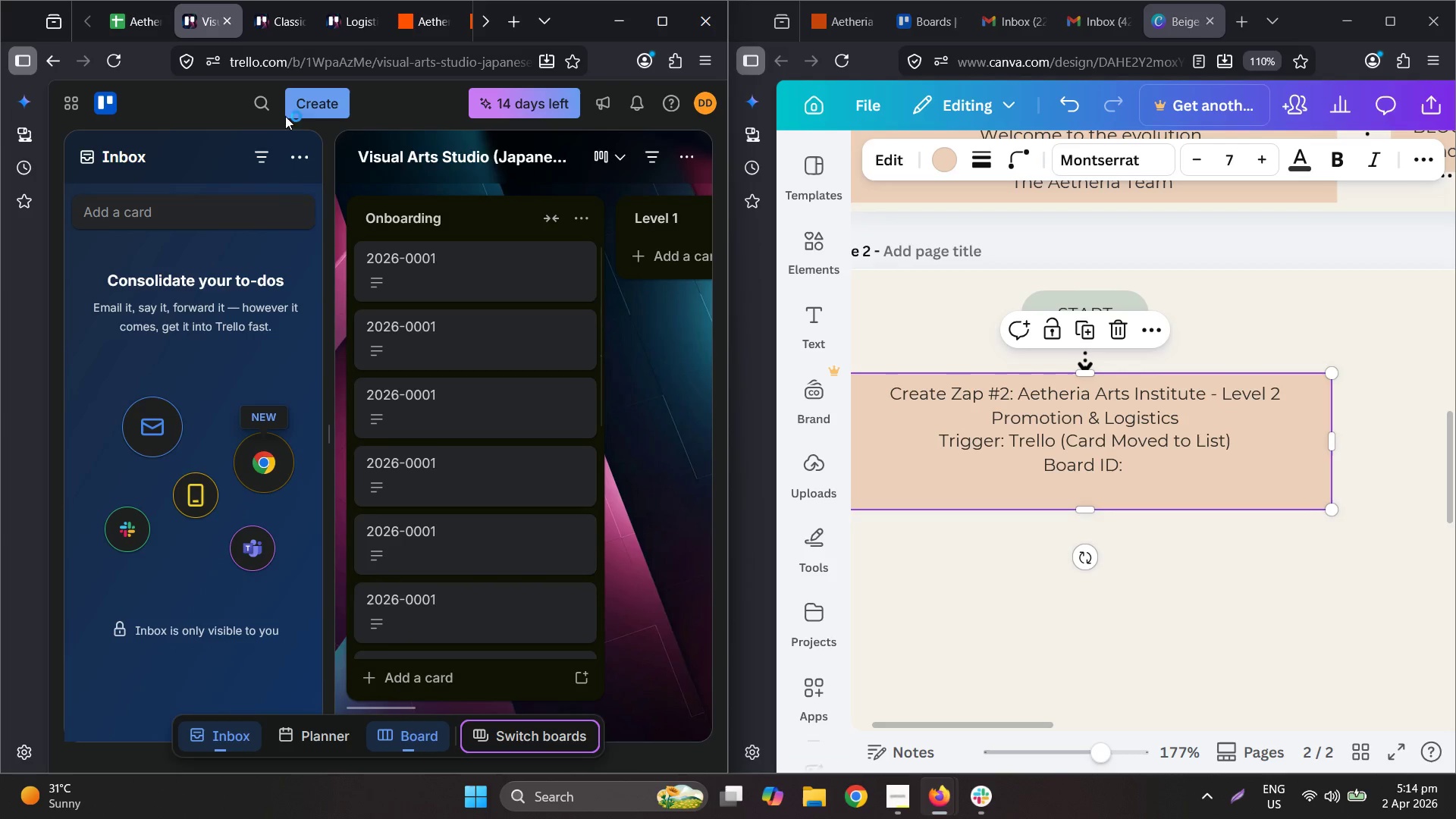 
left_click([444, 157])
 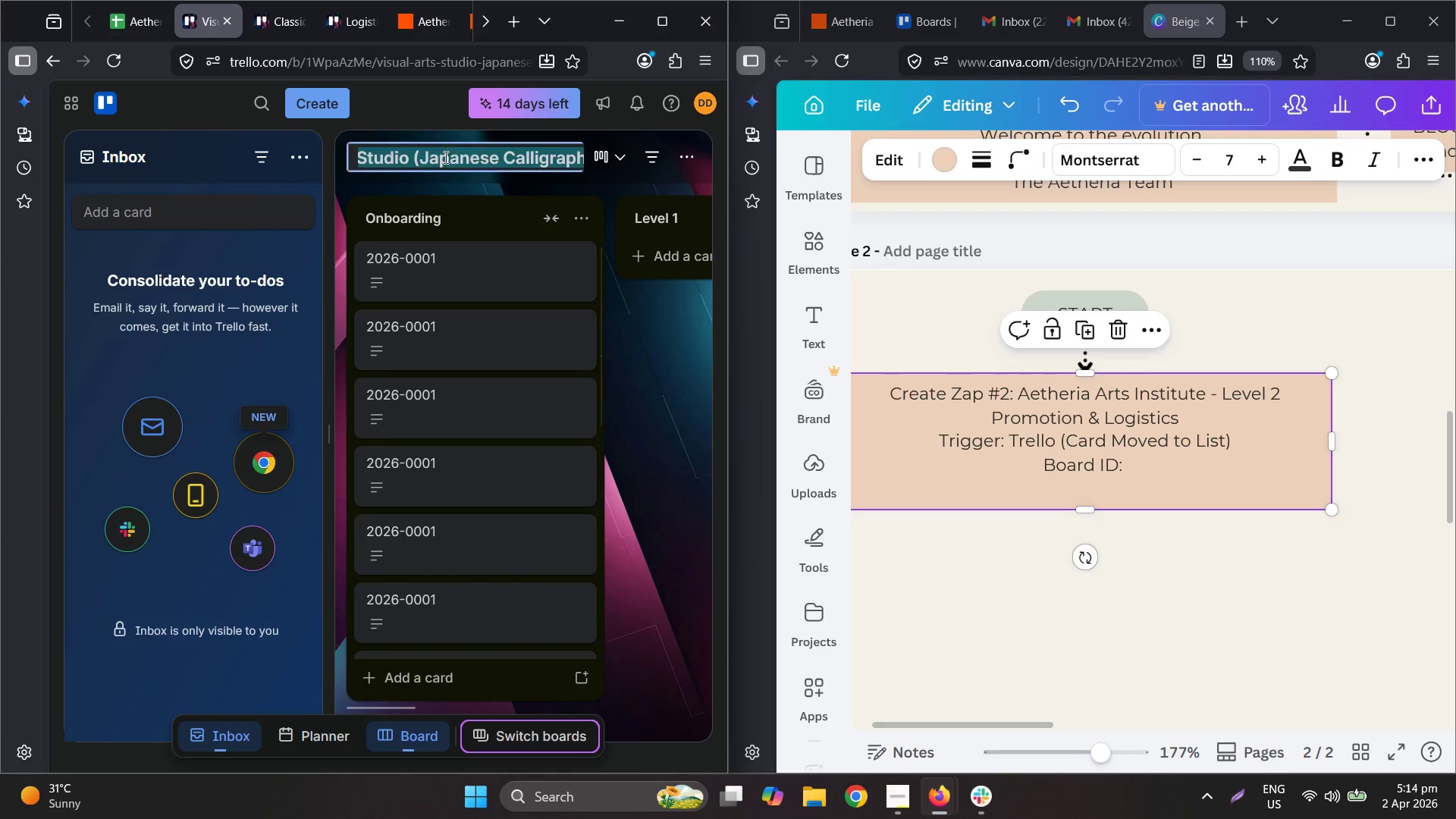 
key(Control+C)
 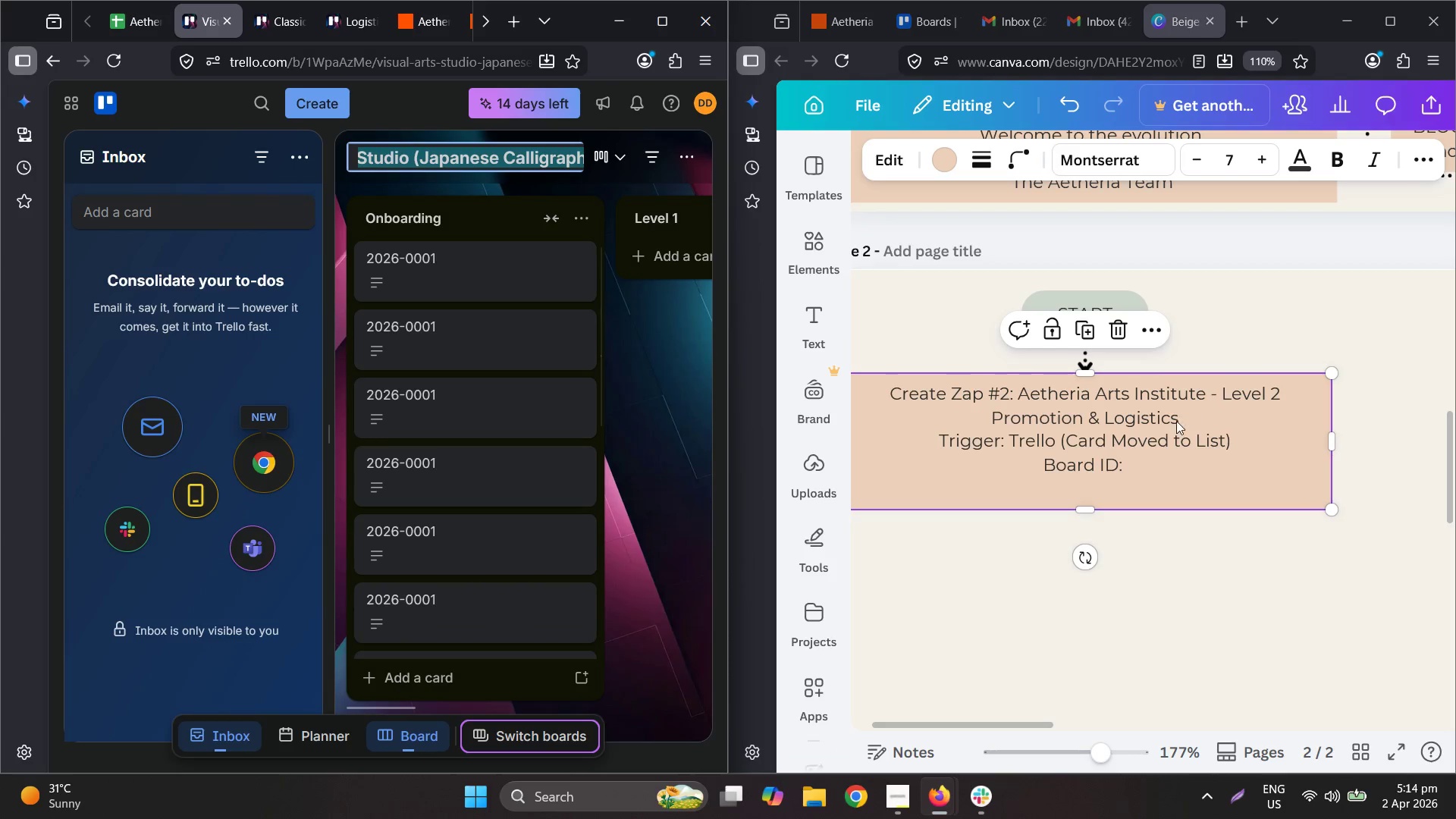 
left_click([1175, 422])
 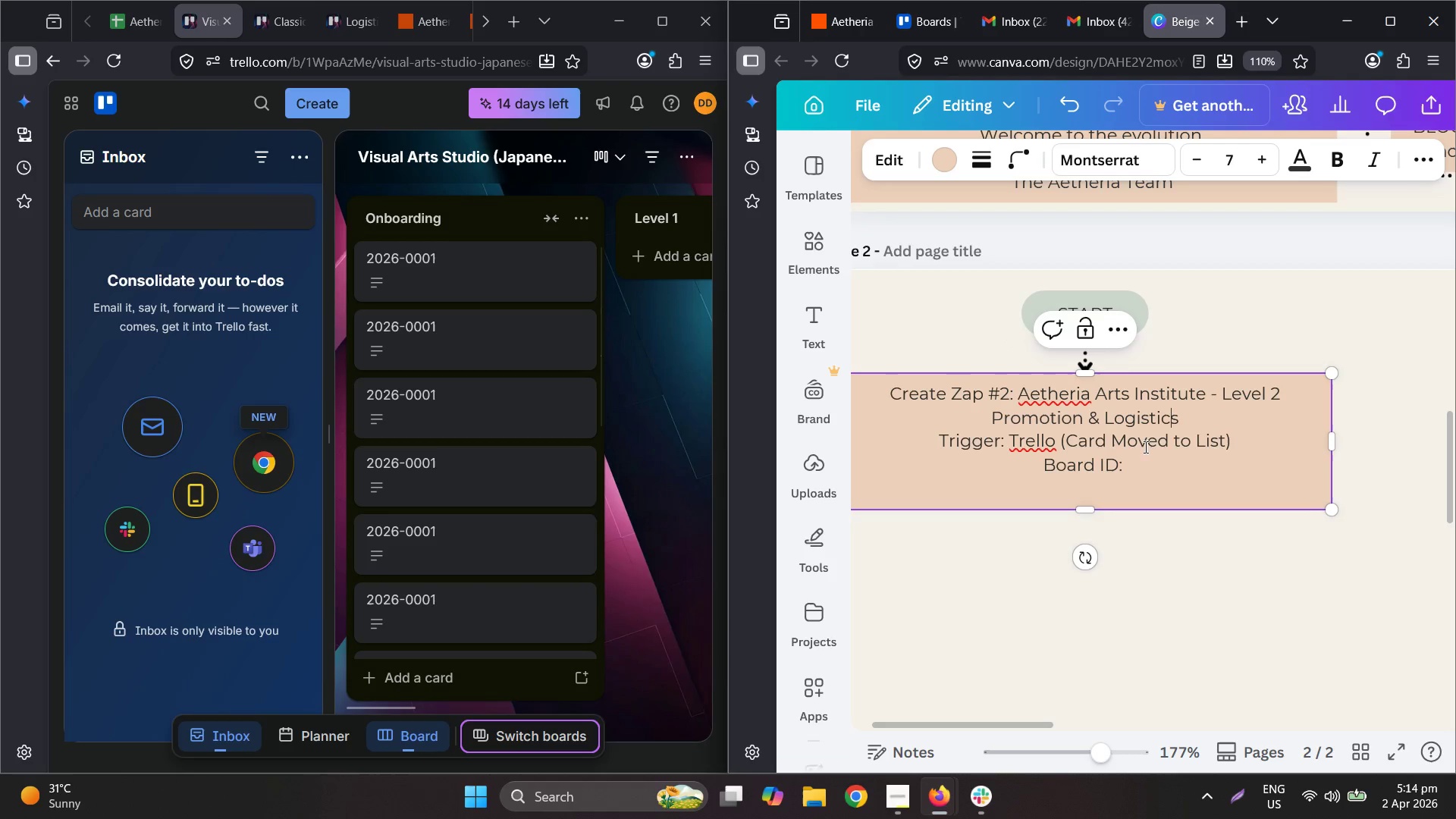 
left_click([1132, 486])
 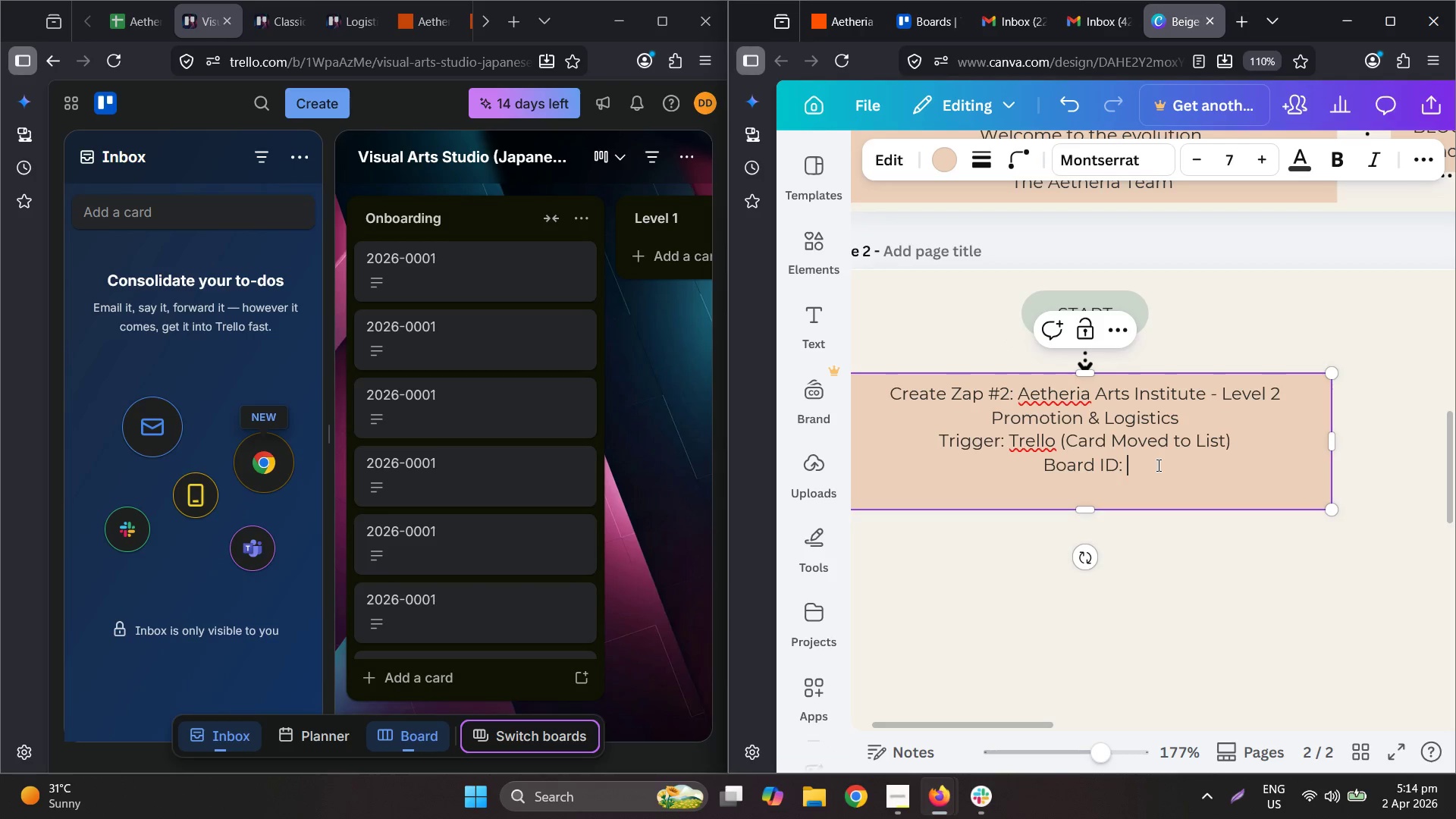 
key(Control+ControlLeft)
 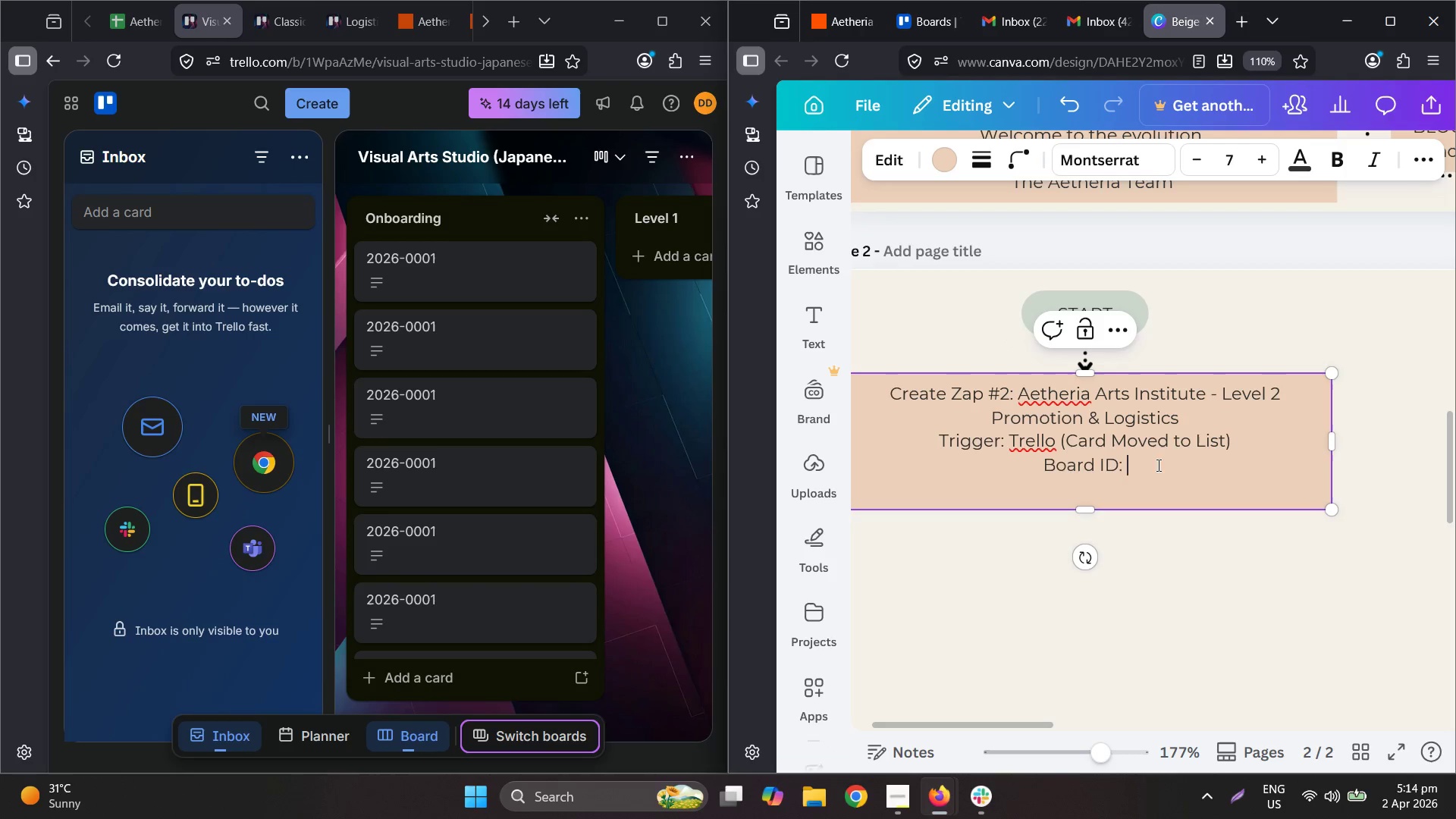 
key(Control+V)
 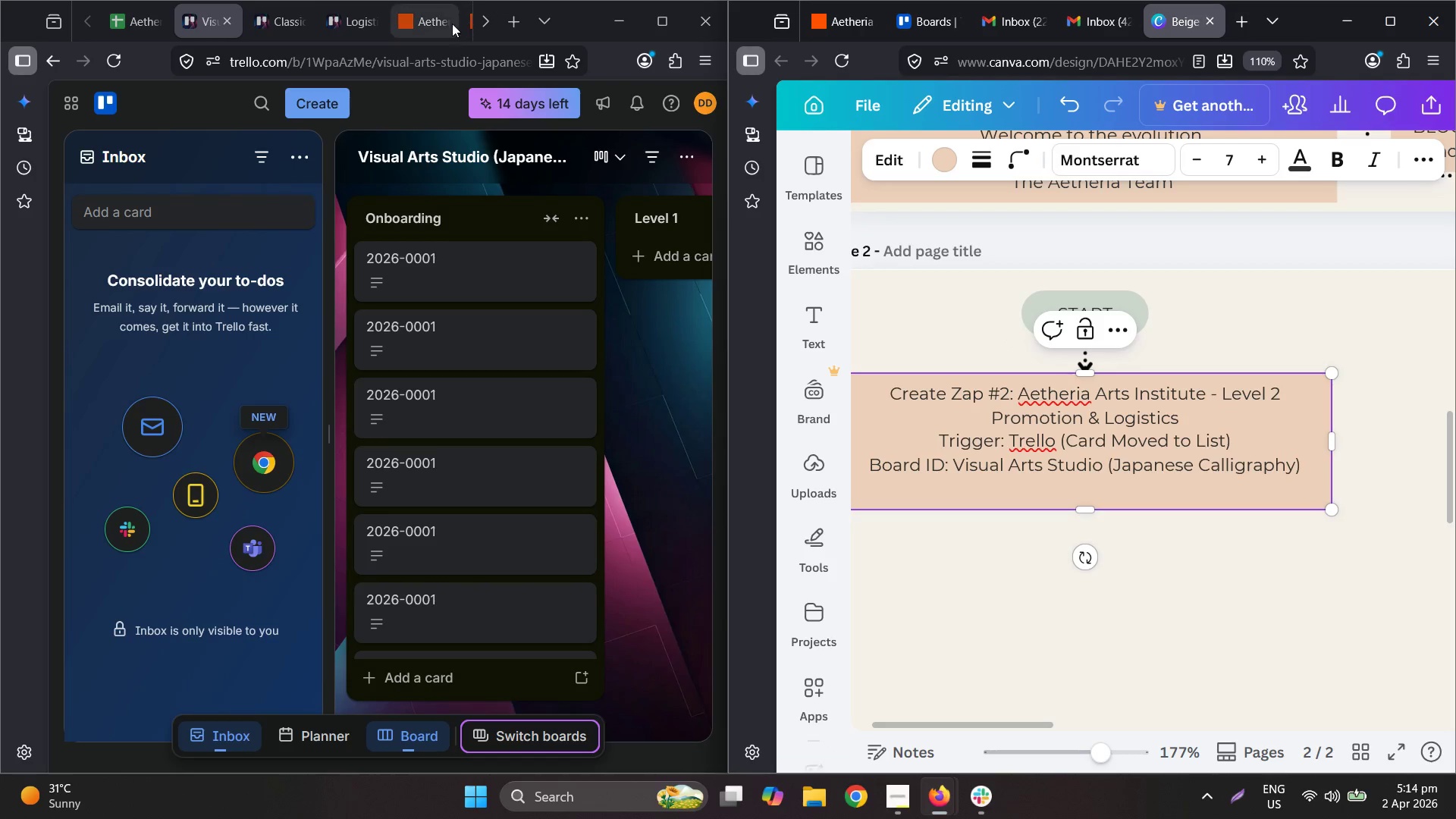 
left_click([422, 30])
 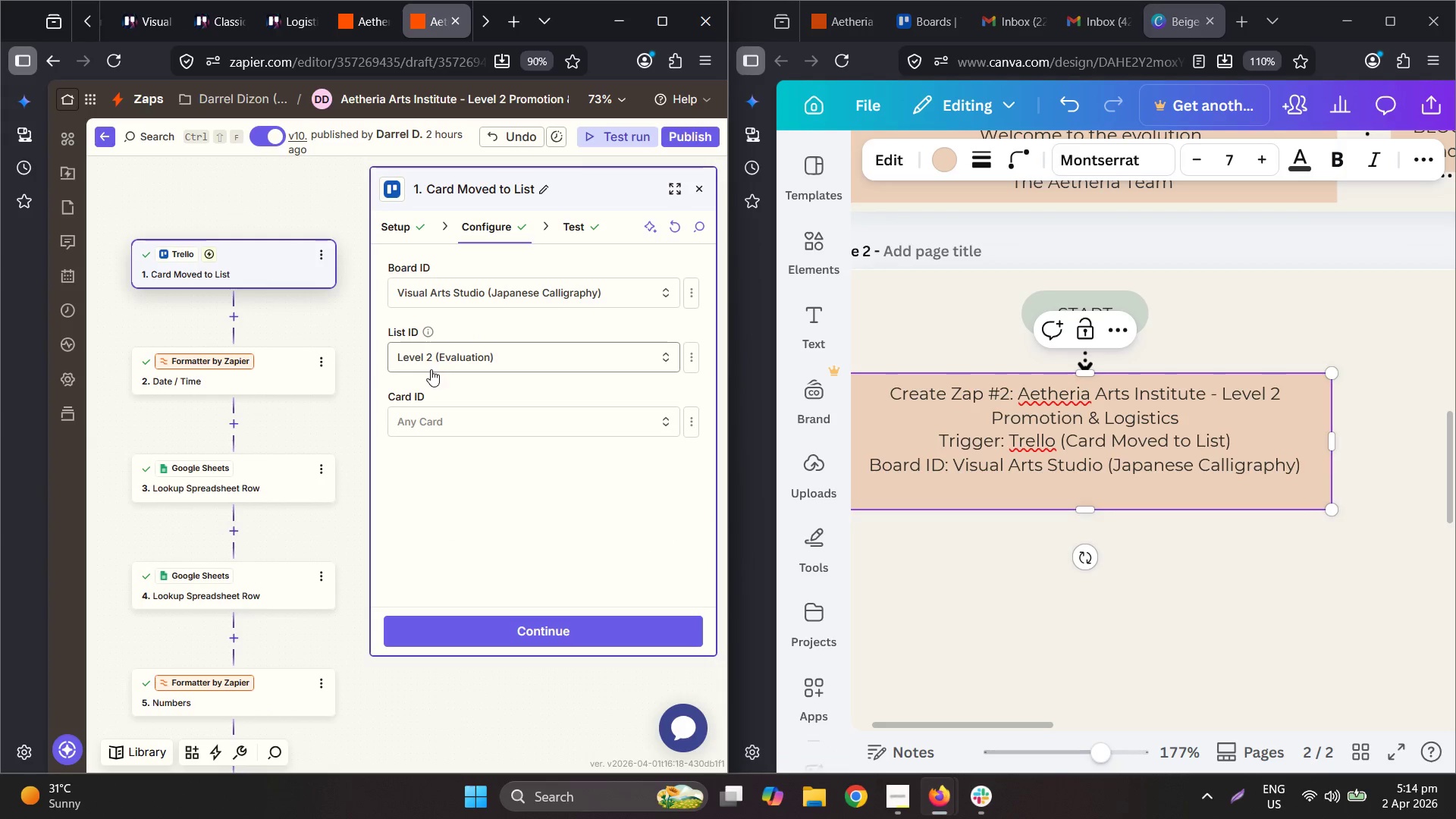 
left_click([1307, 476])
 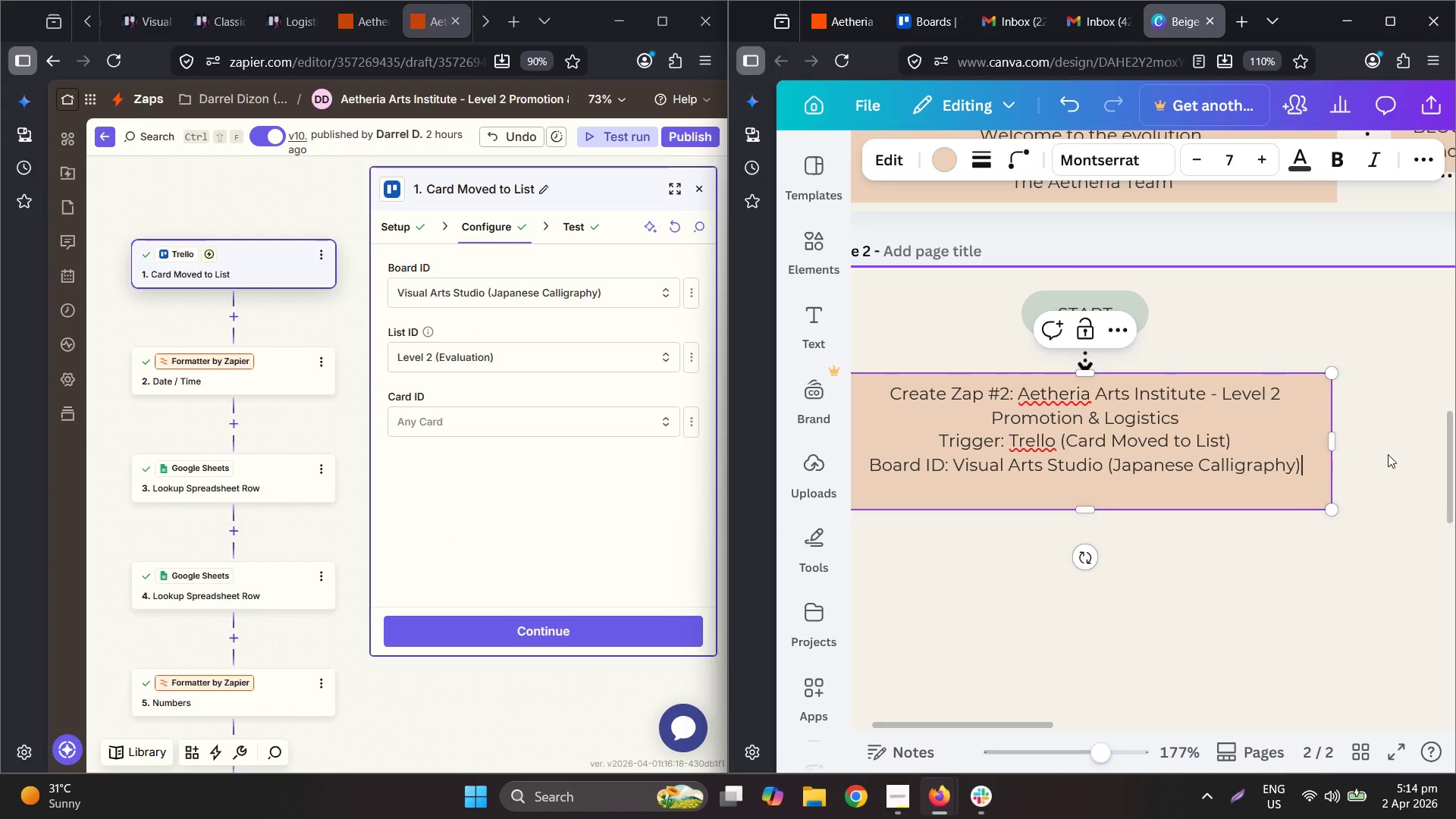 
key(Shift+Enter)
 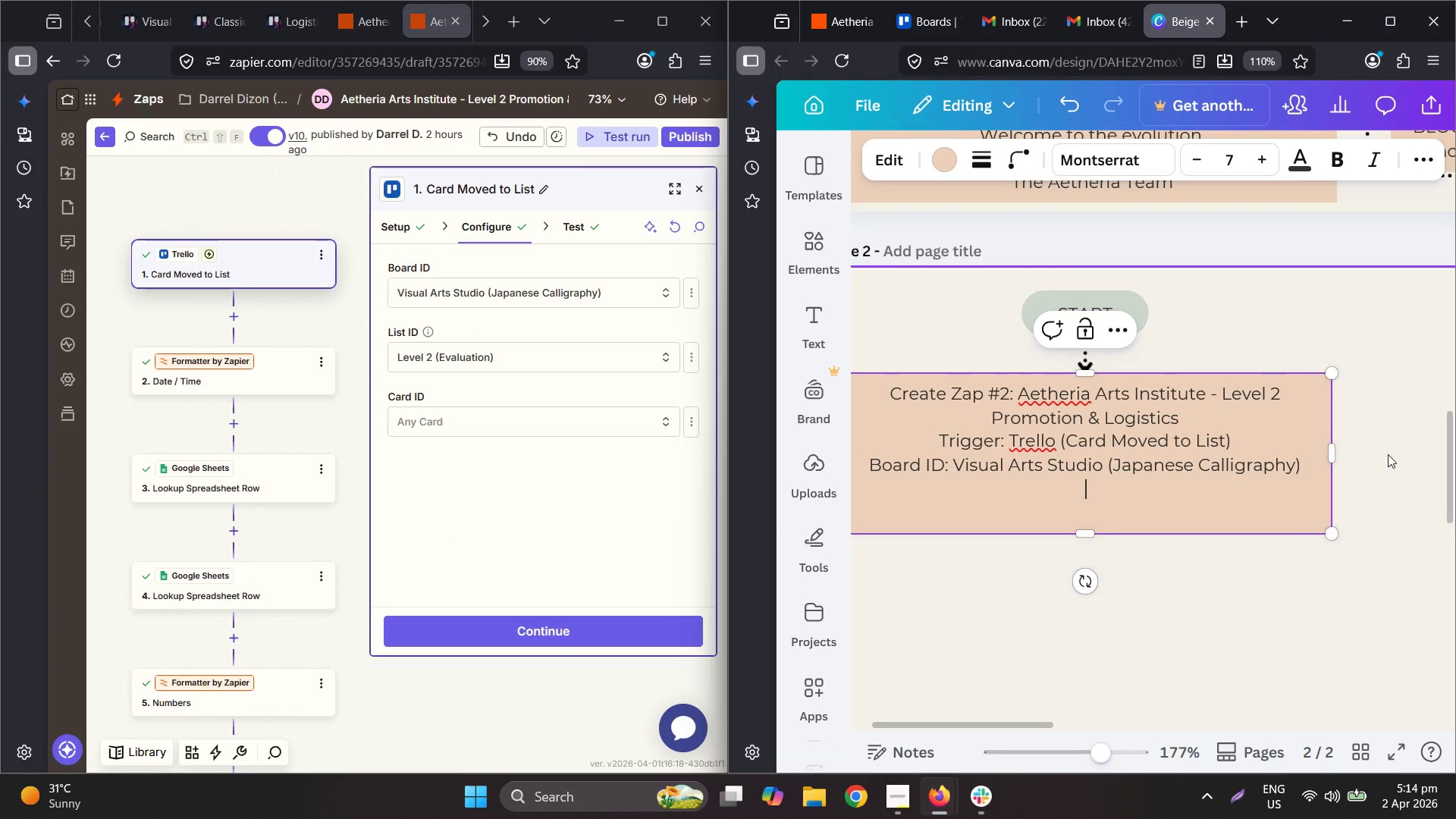 
type(i)
key(Backspace)
type(List D)
key(Backspace)
type(ID: Level 2 (Evaluation))
 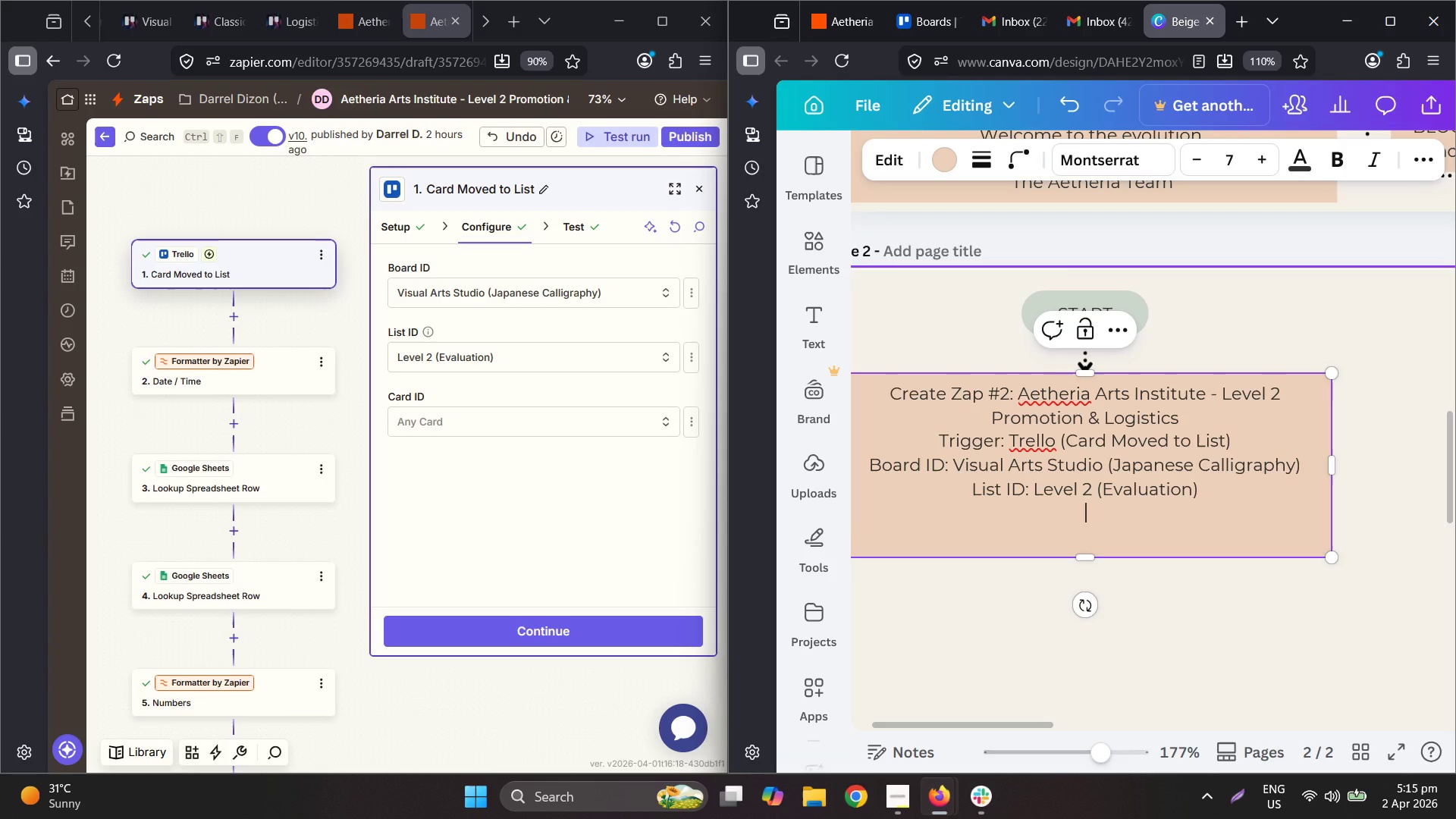 
 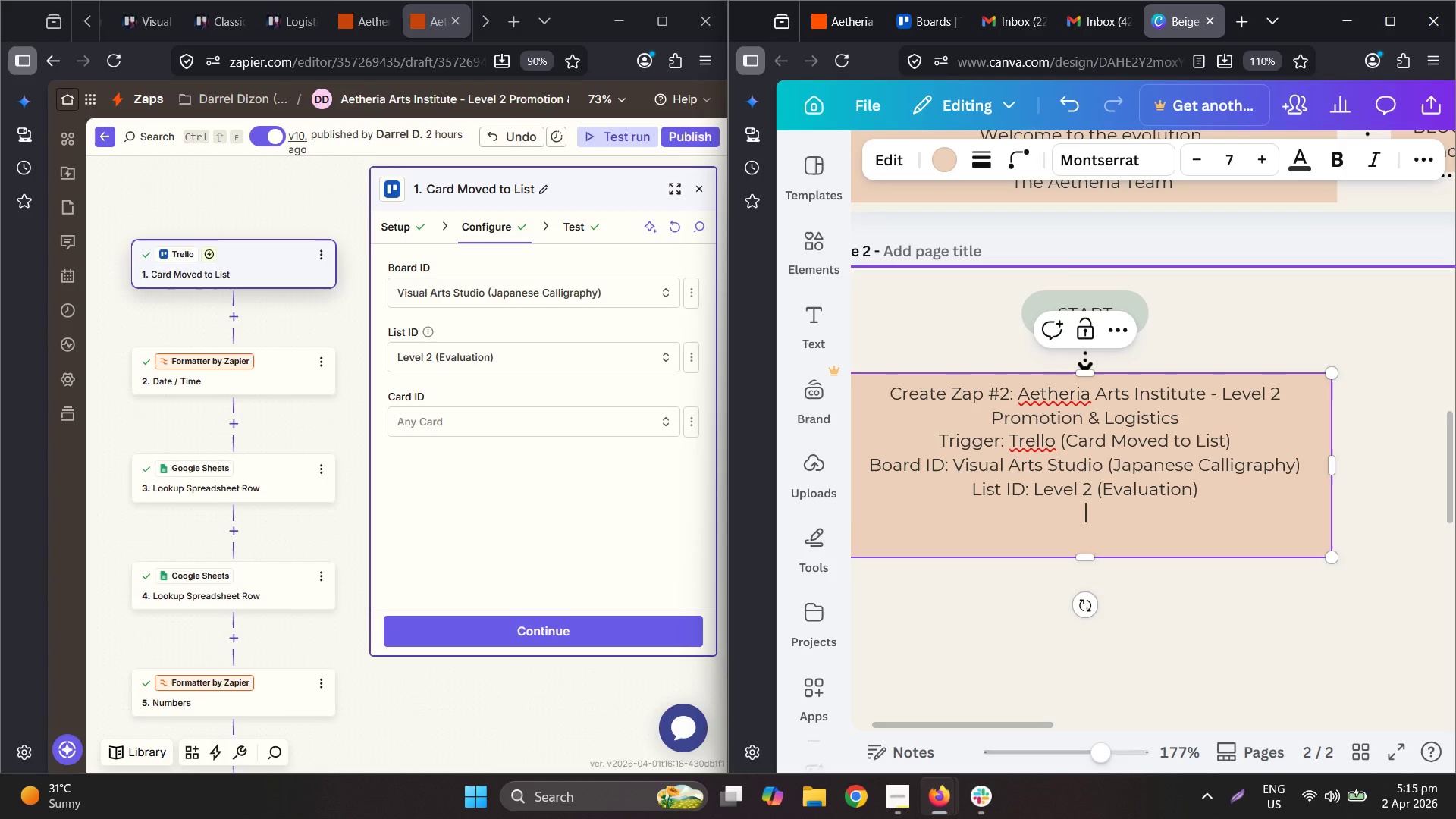 
key(Enter)
 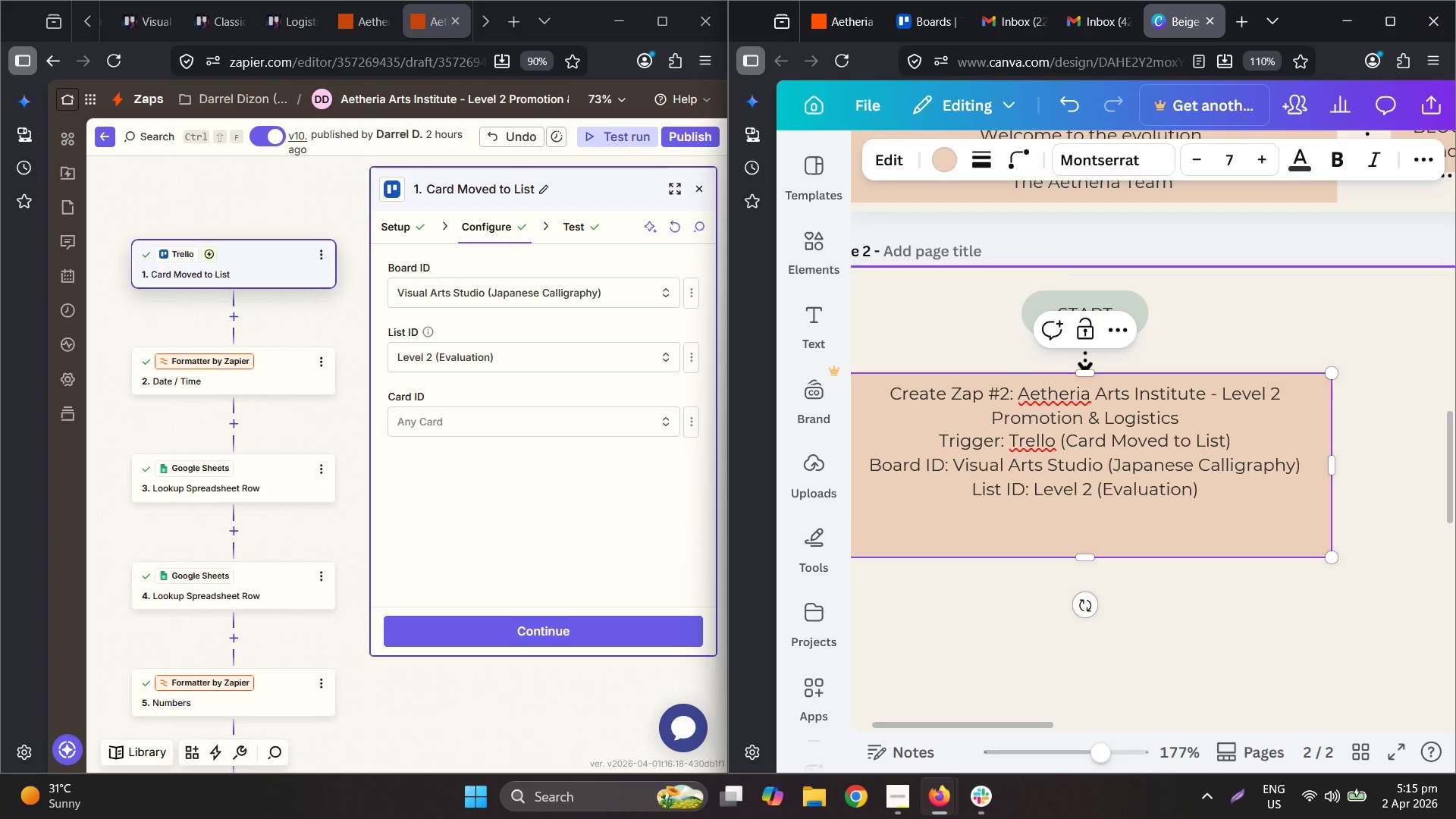 
type(Card )
key(Backspace)
key(Backspace)
key(Backspace)
key(Backspace)
key(Backspace)
key(Backspace)
type([Delete][Delete])
 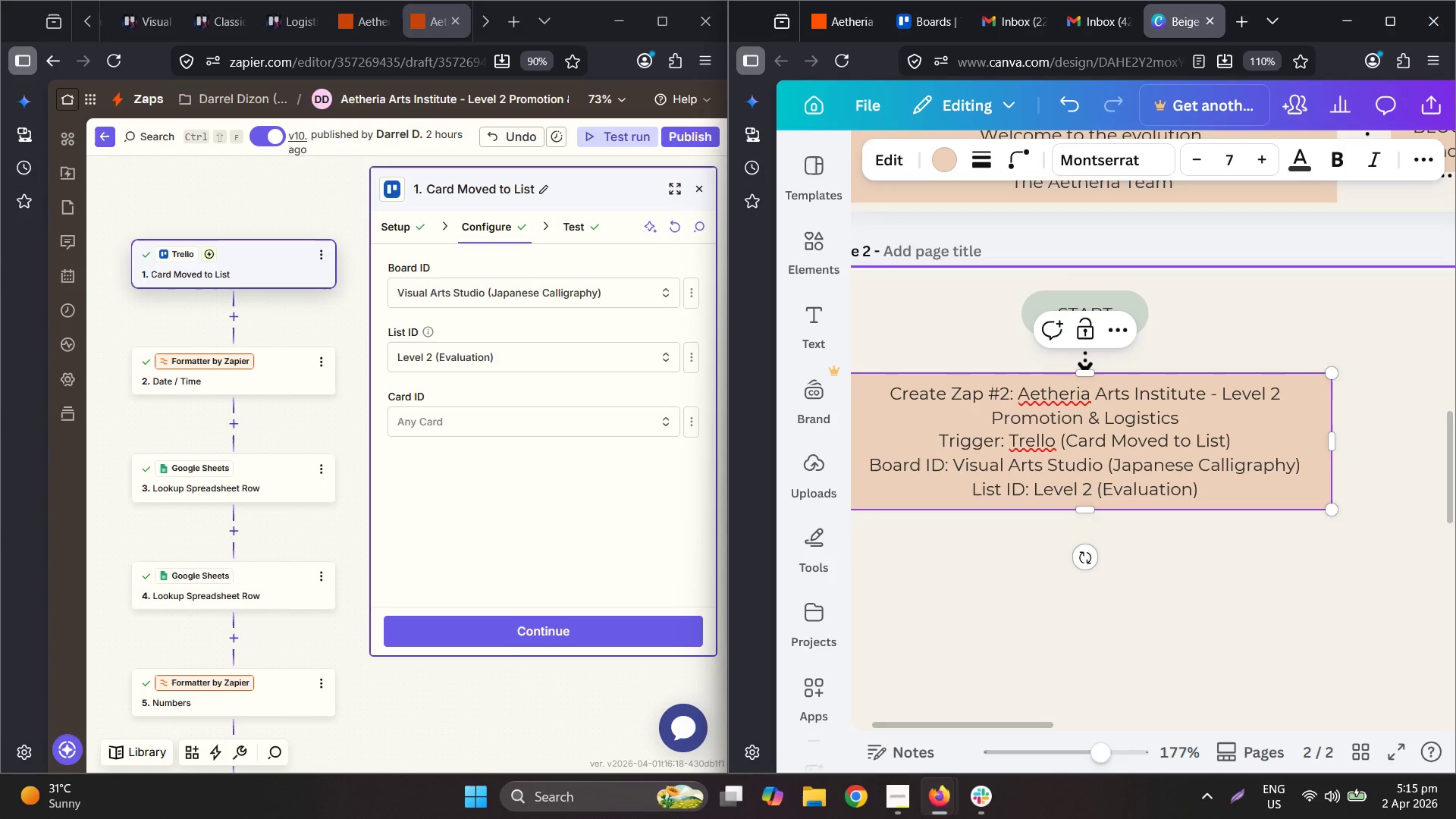 
left_click([1359, 604])
 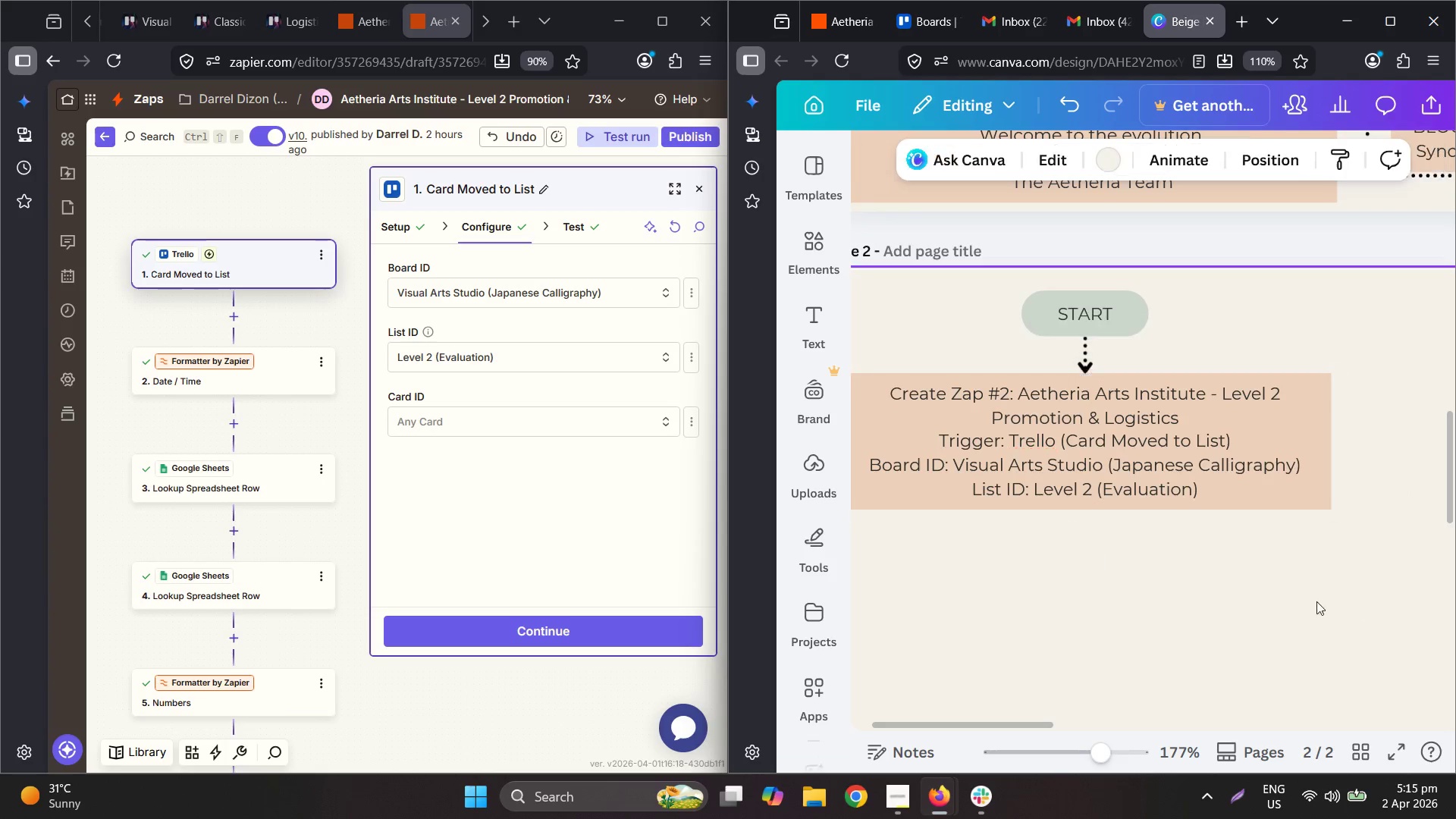 
hold_key(key=ControlLeft, duration=0.48)
 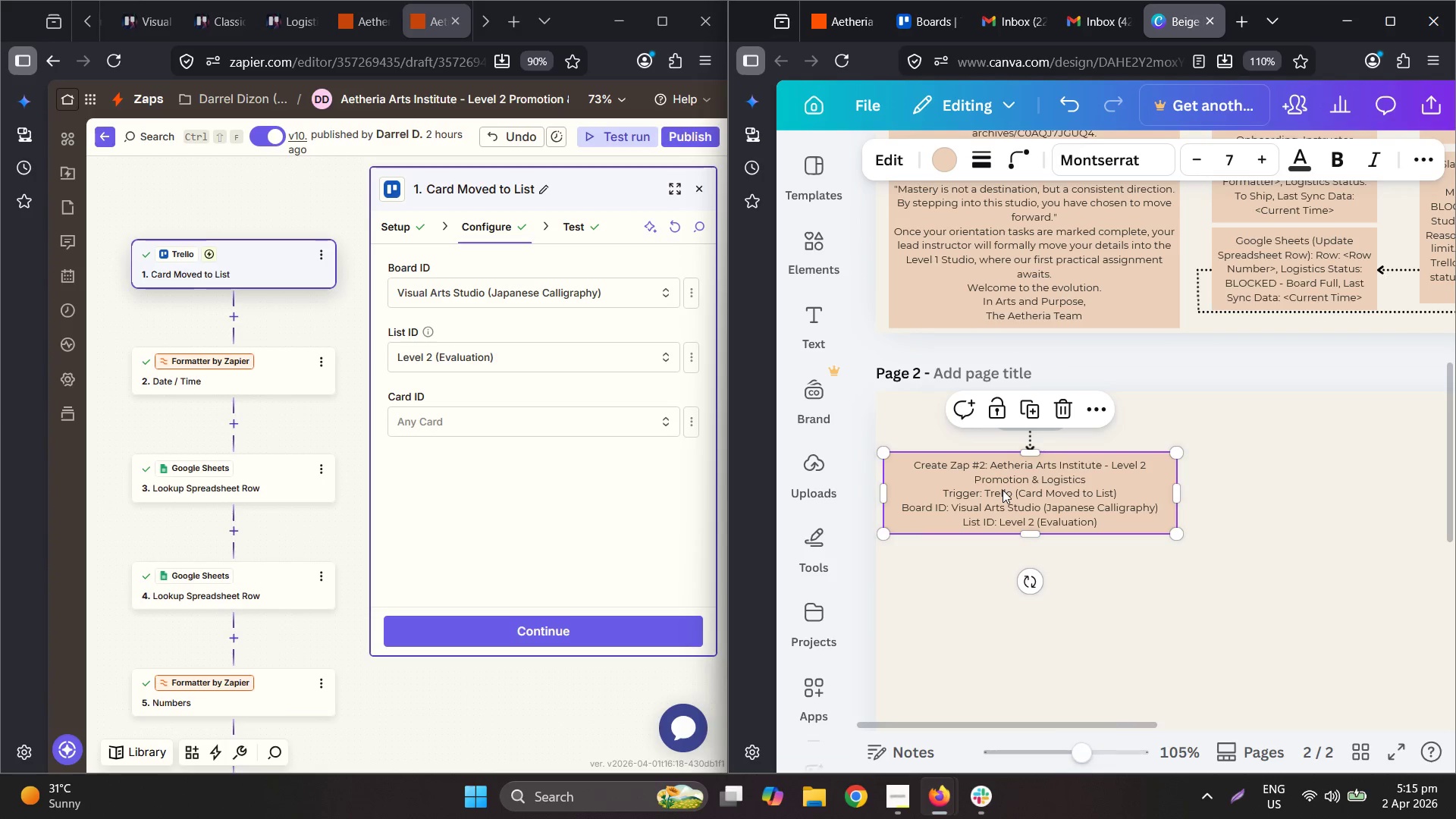 
left_click([1003, 490])
 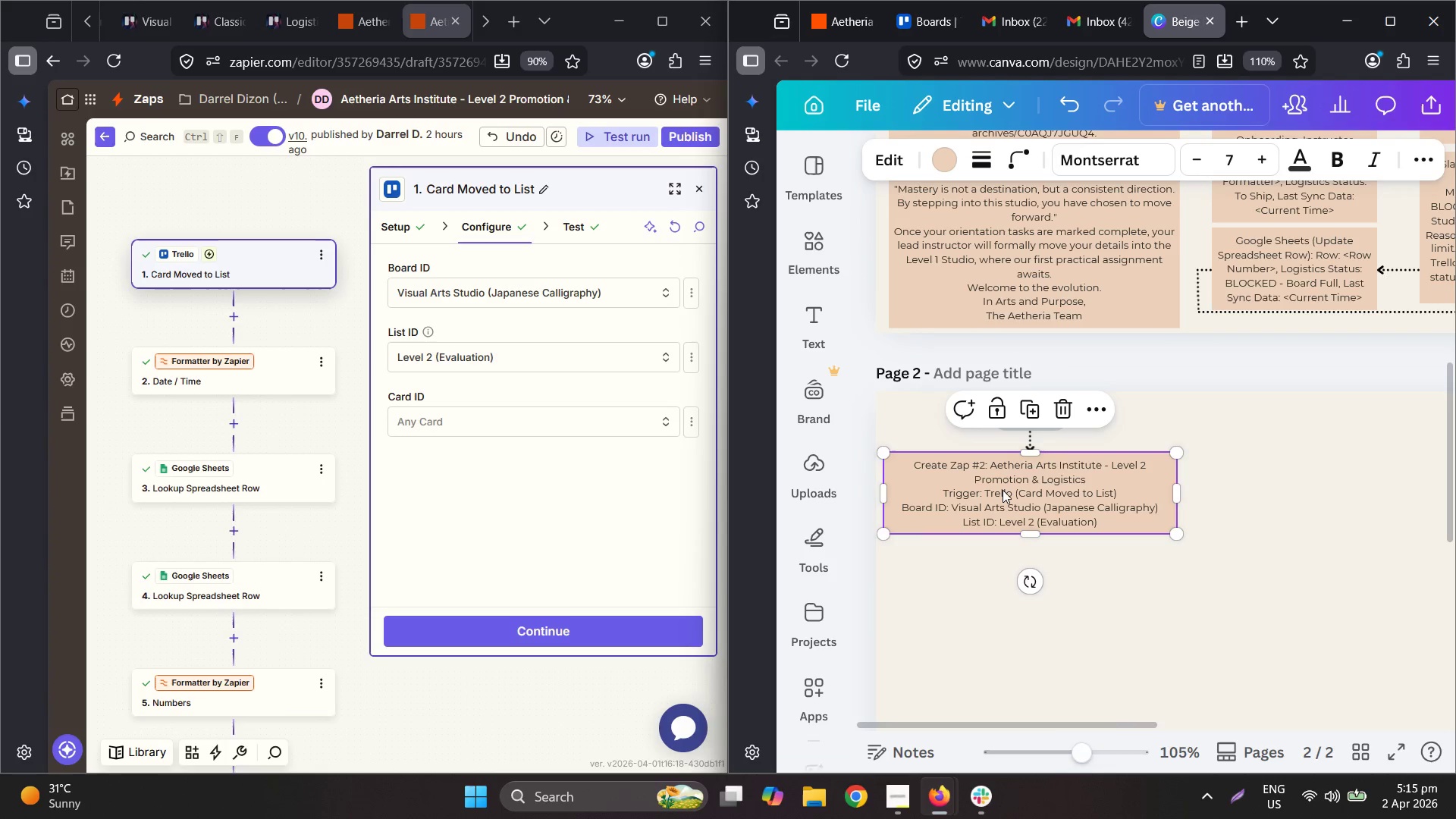 
scroll: coordinate [1144, 573], scroll_direction: down, amount: 3.0
 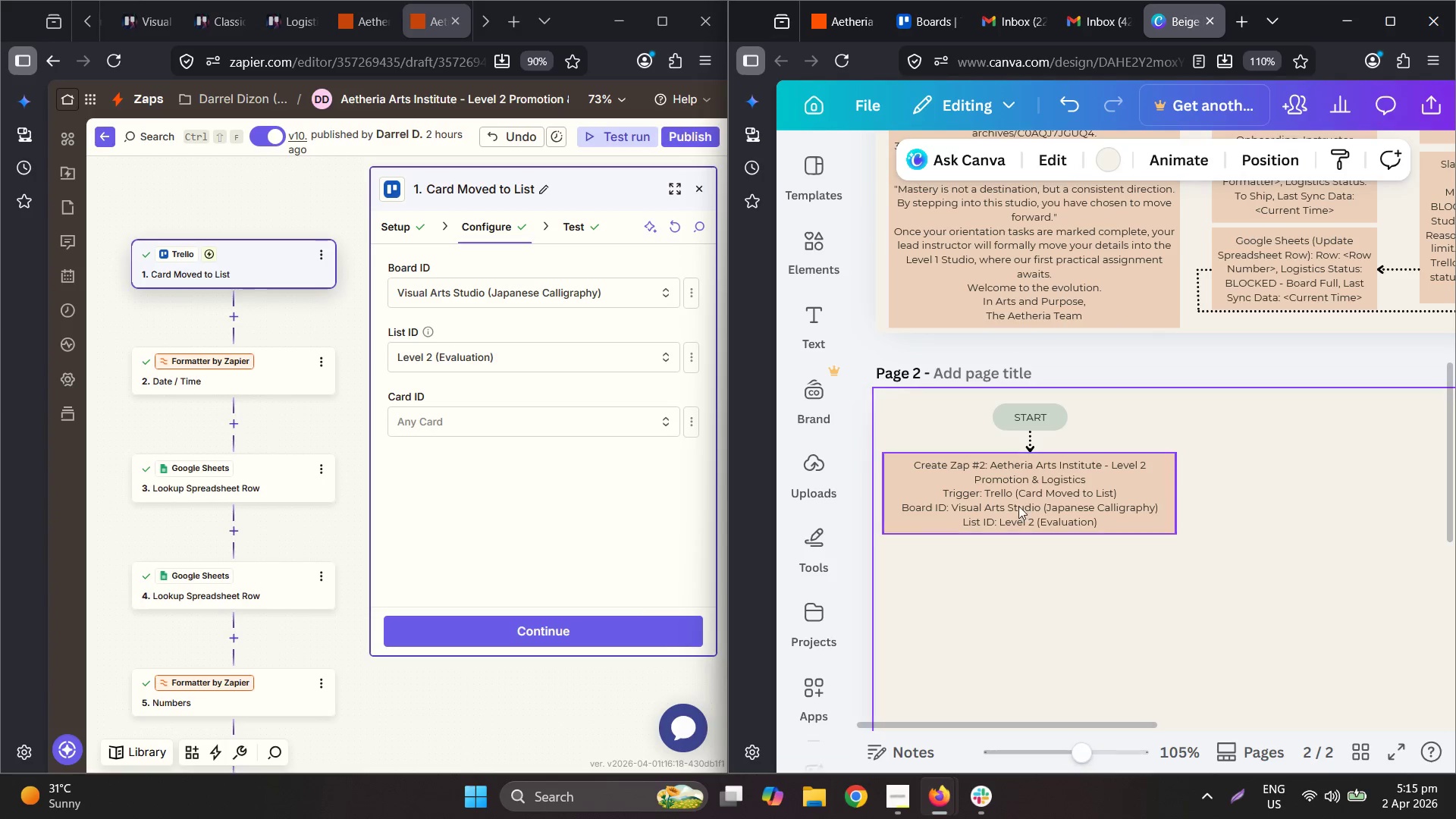 
key(Control+C)
 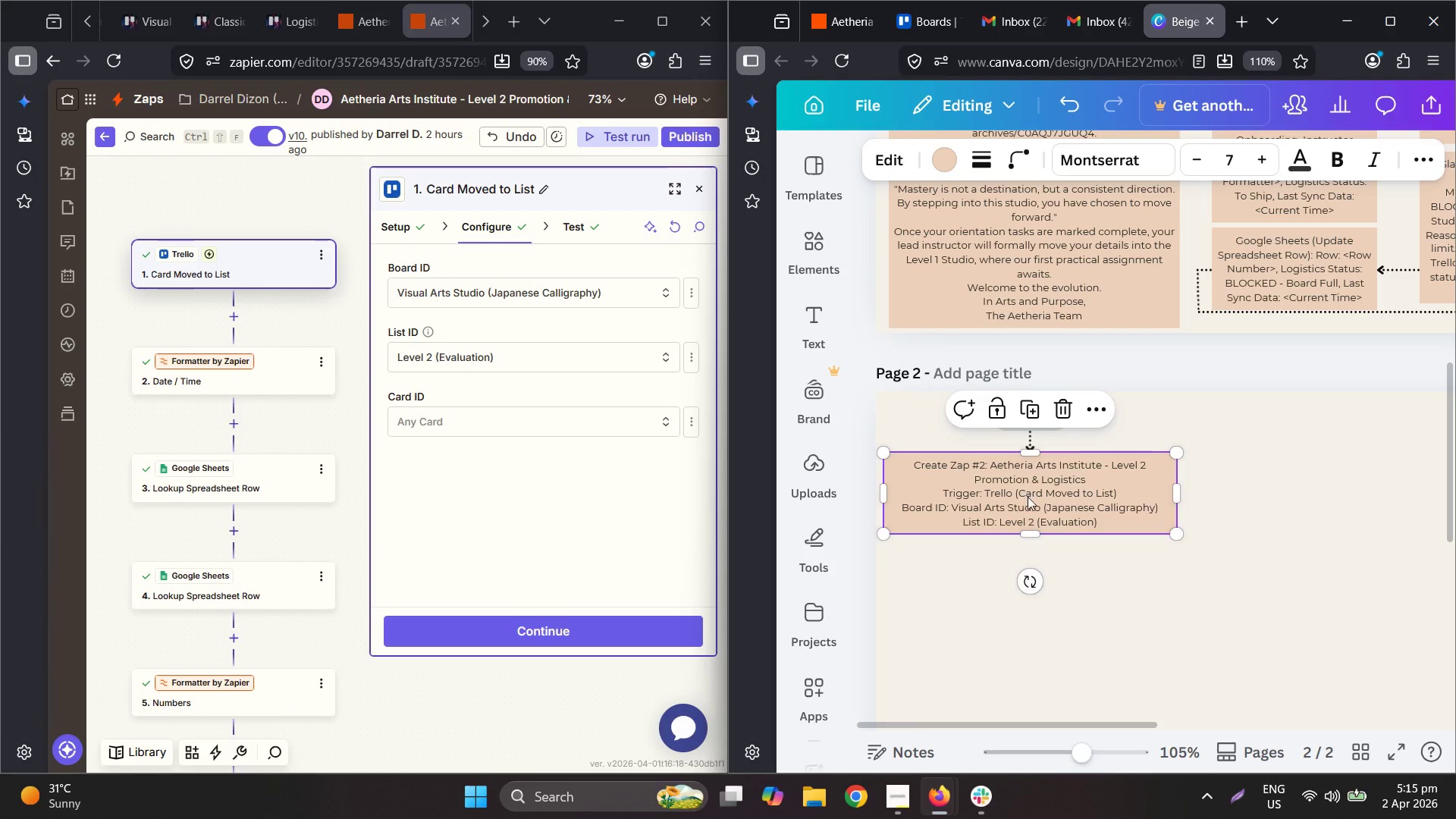 
key(Control+V)
 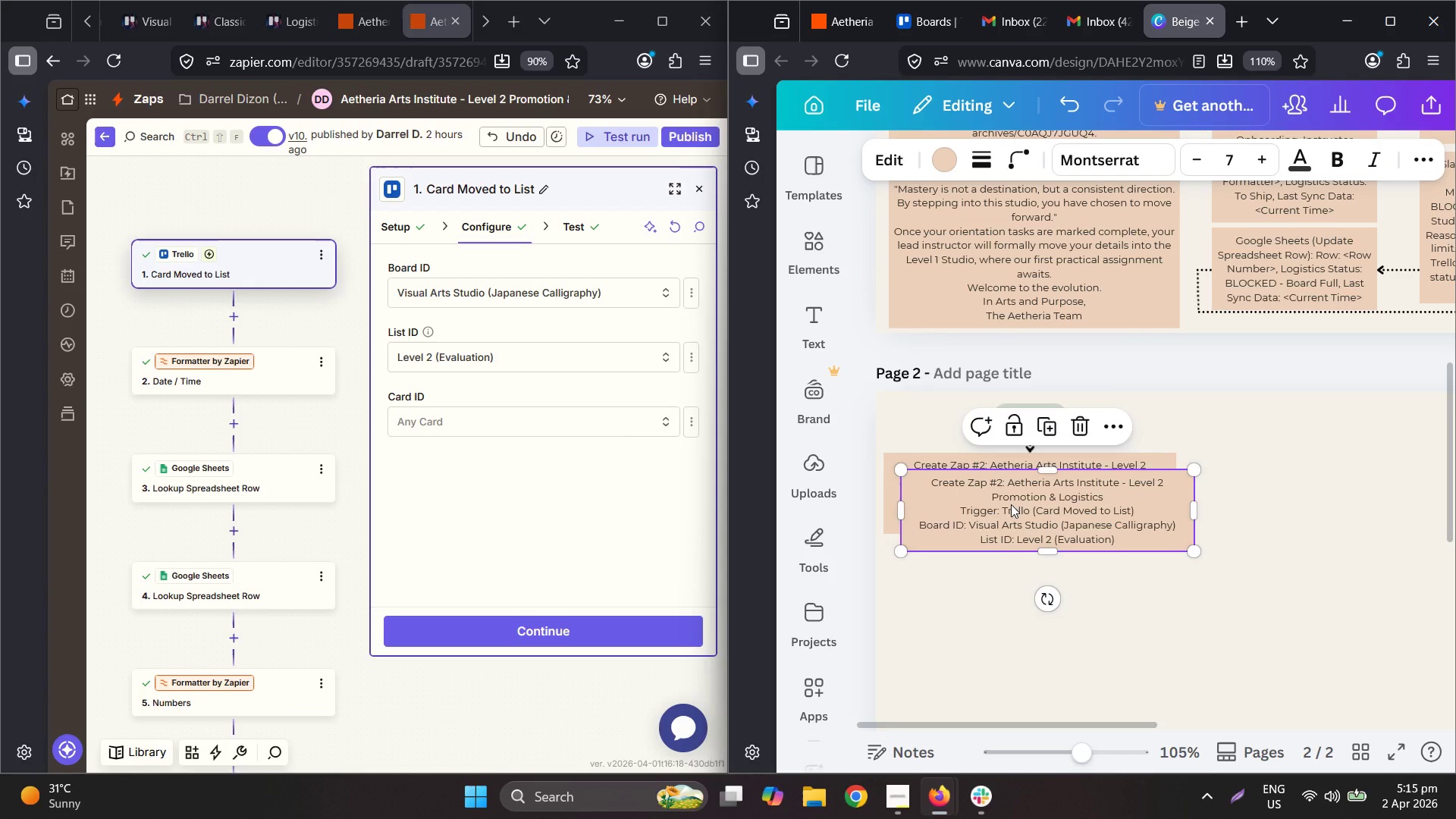 
left_click_drag(start_coordinate=[1004, 504], to_coordinate=[990, 575])
 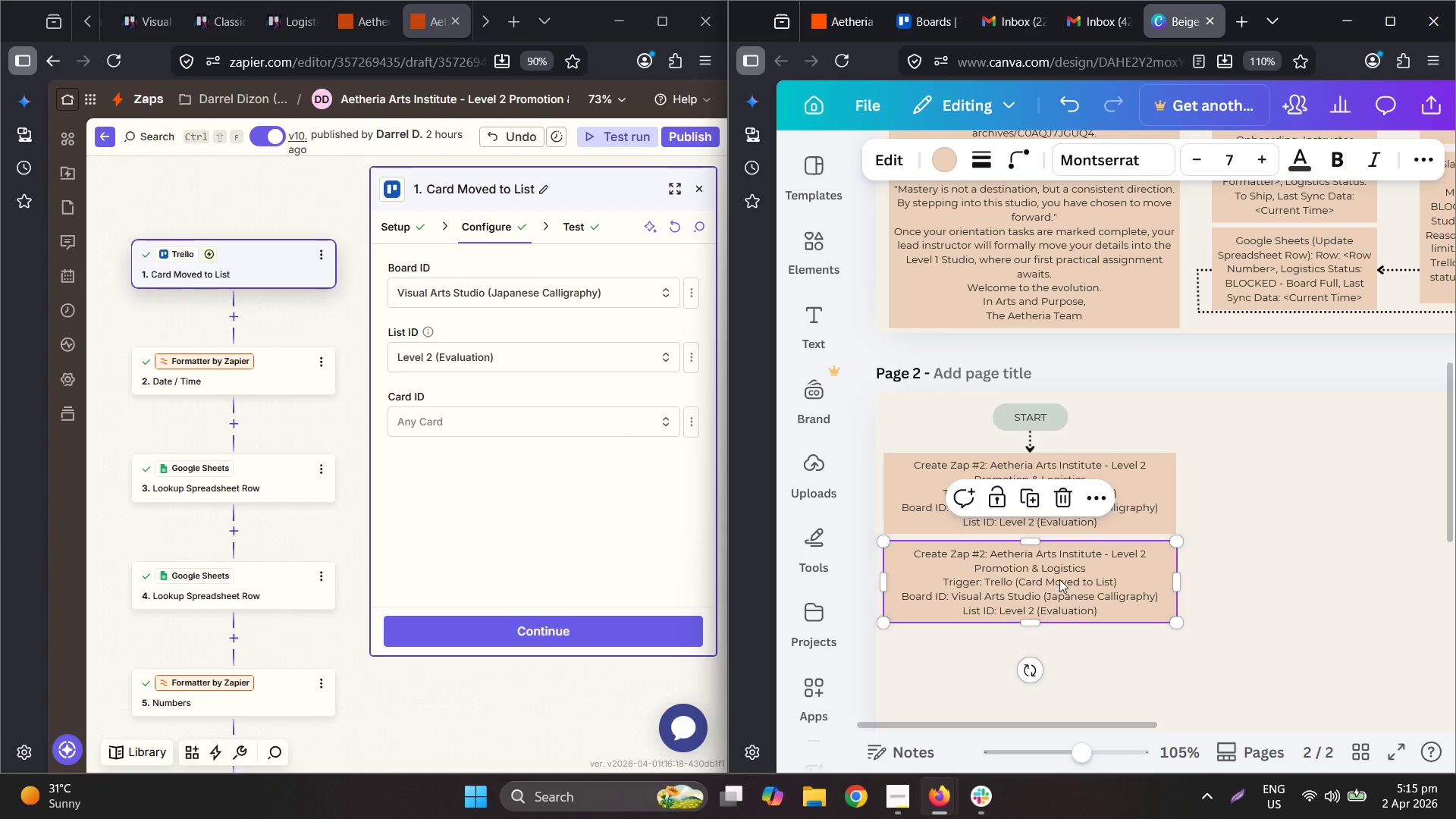 
left_click([1050, 573])
 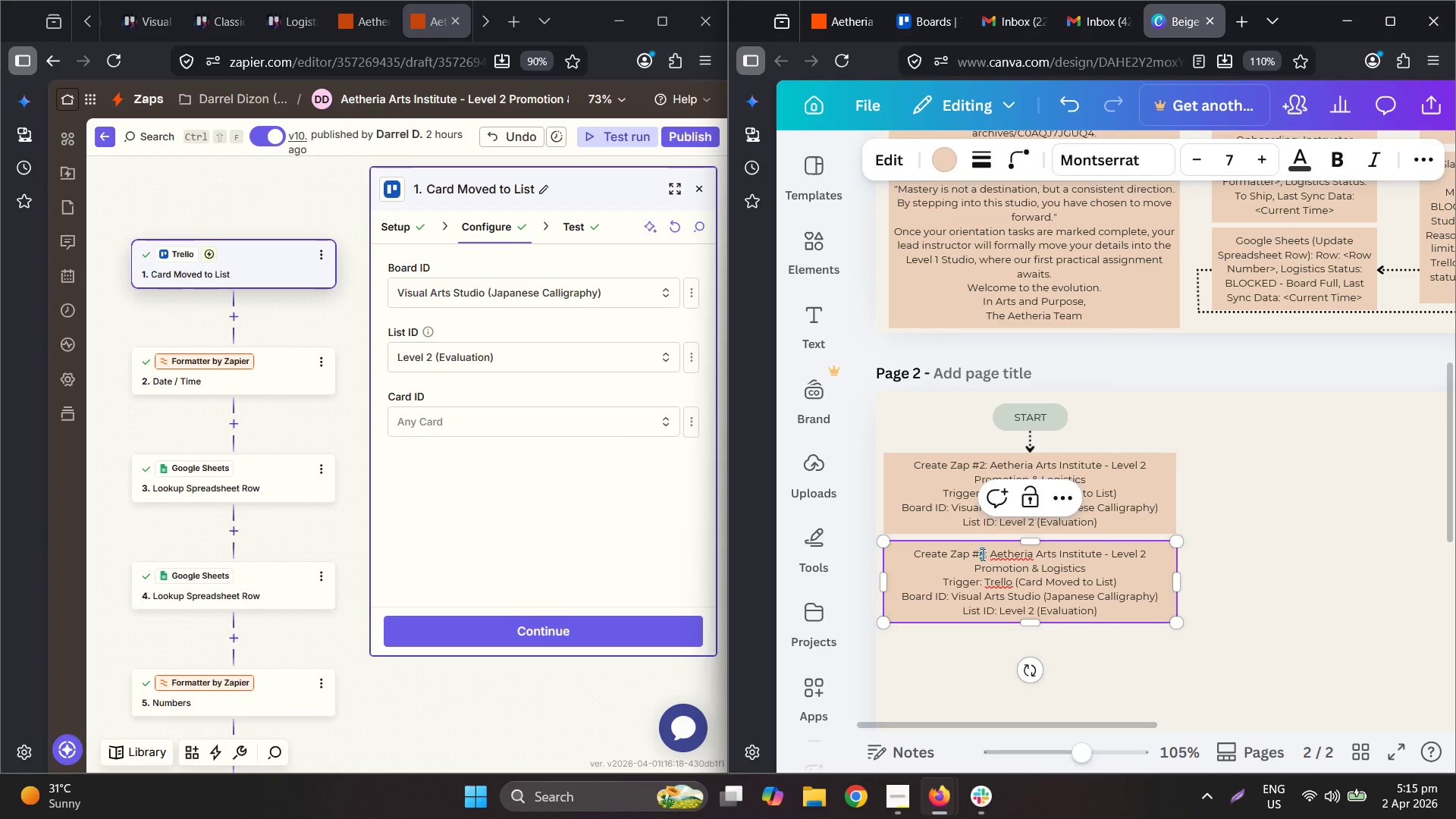 
key(3)
 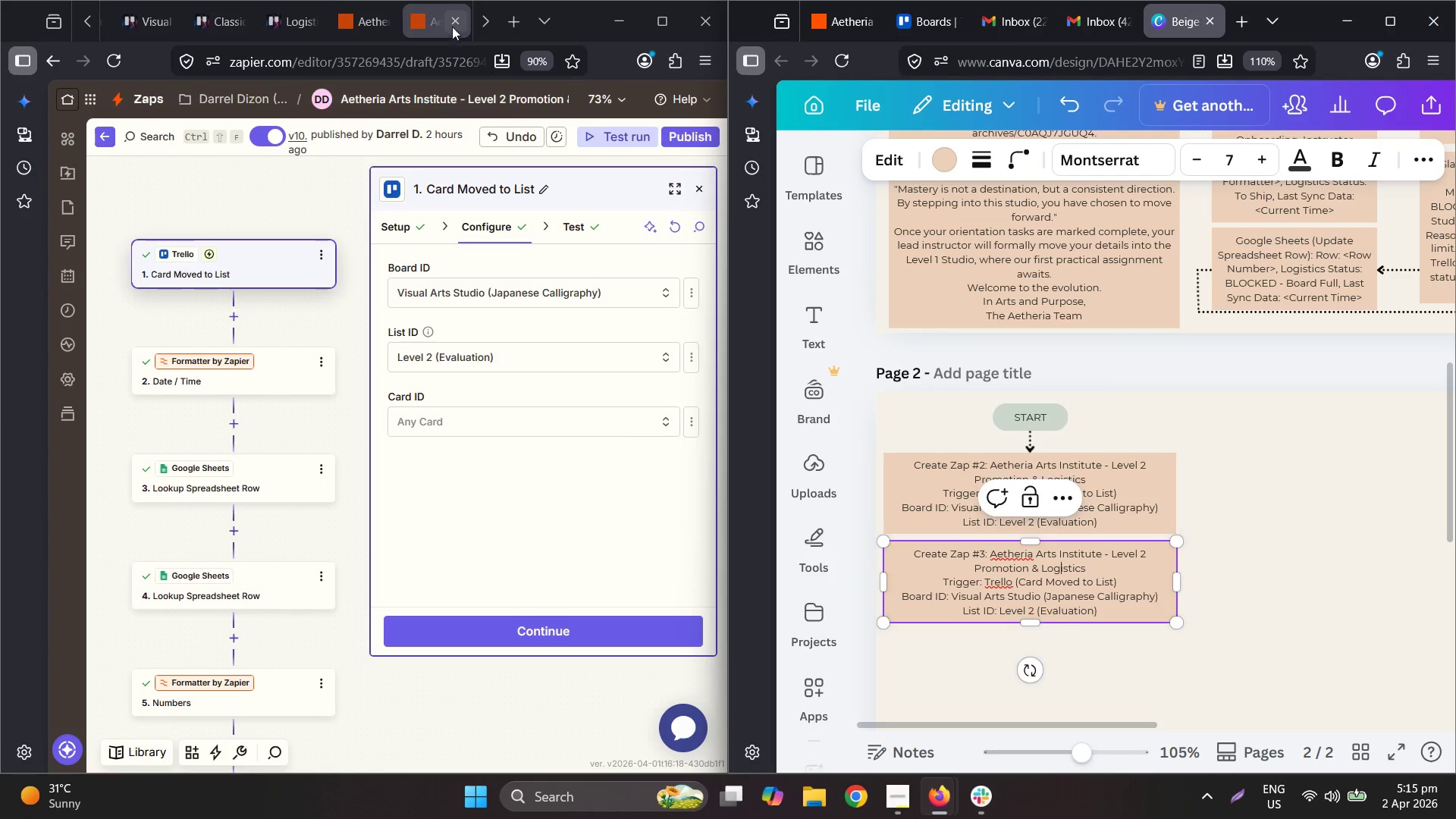 
double_click([476, 27])
 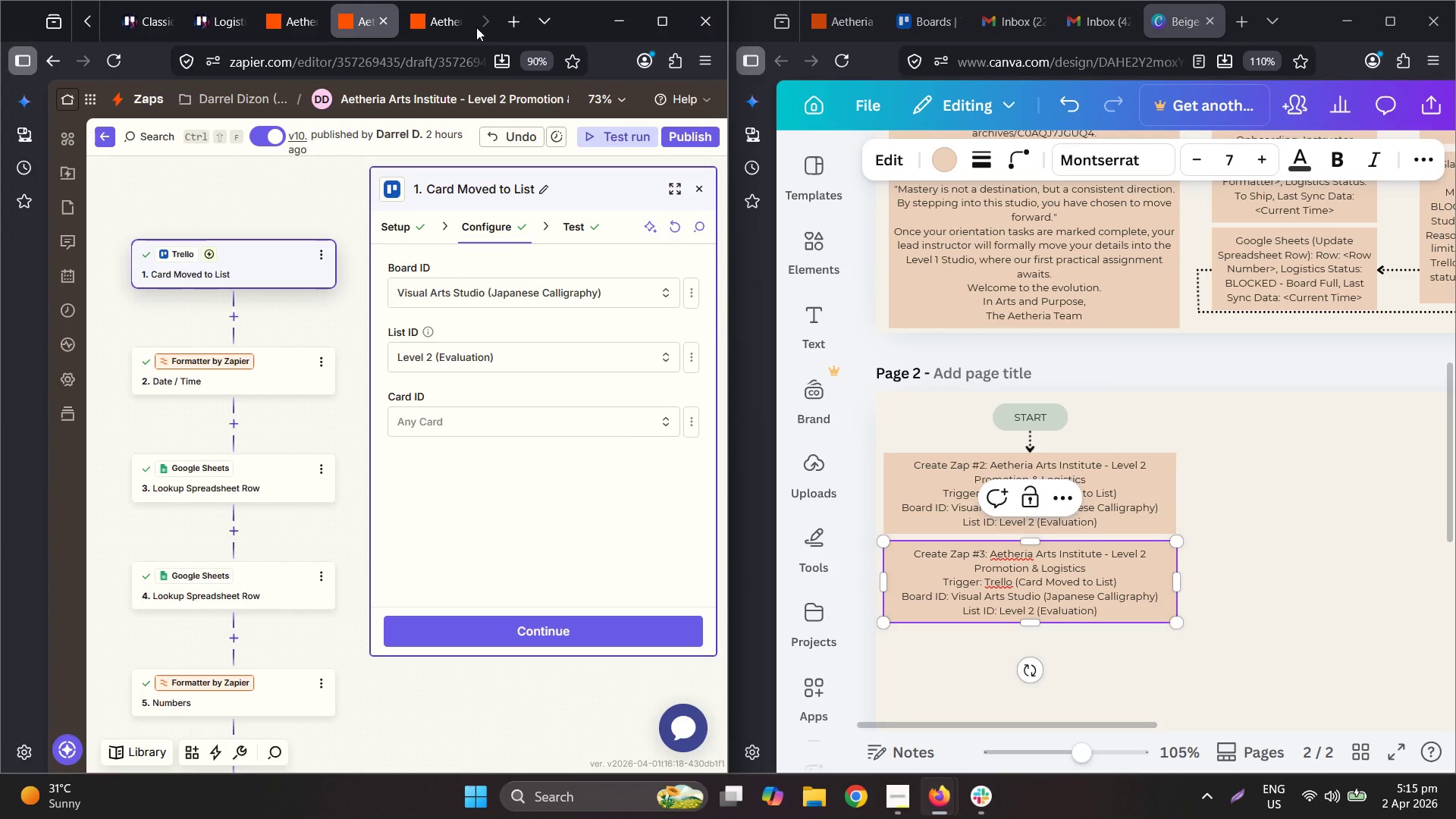 
triple_click([476, 27])
 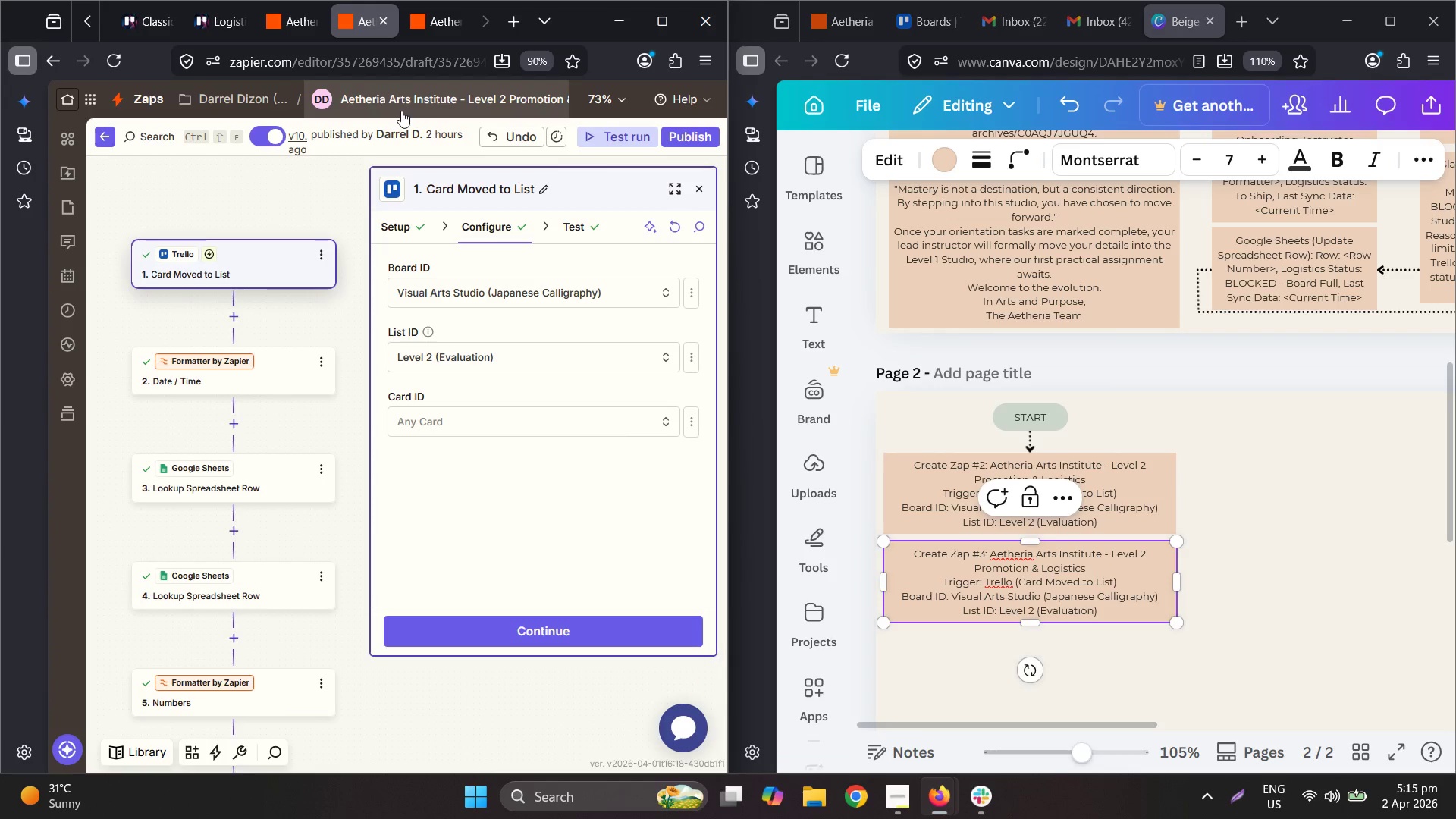 
left_click([401, 110])
 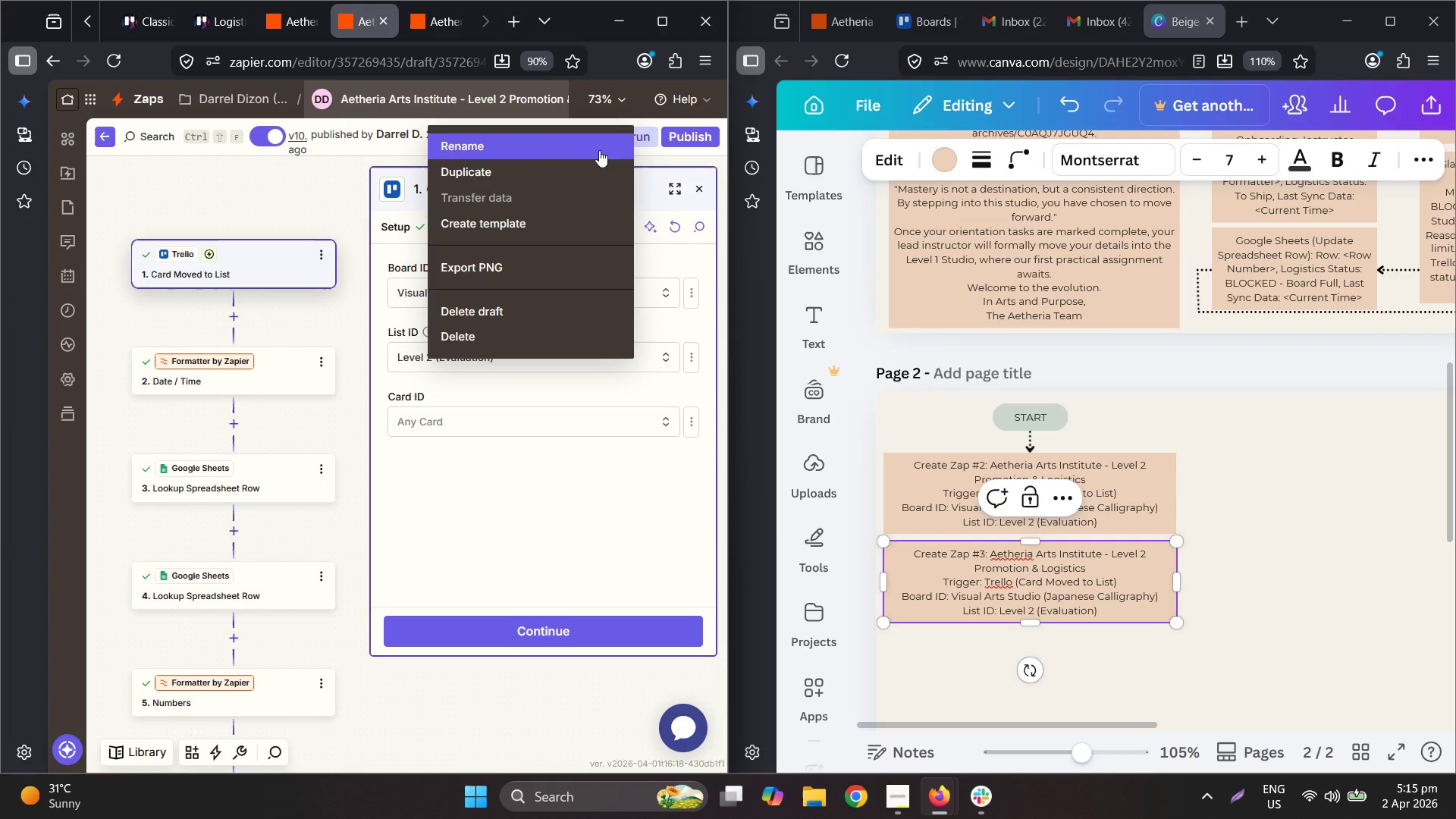 
left_click([542, 138])
 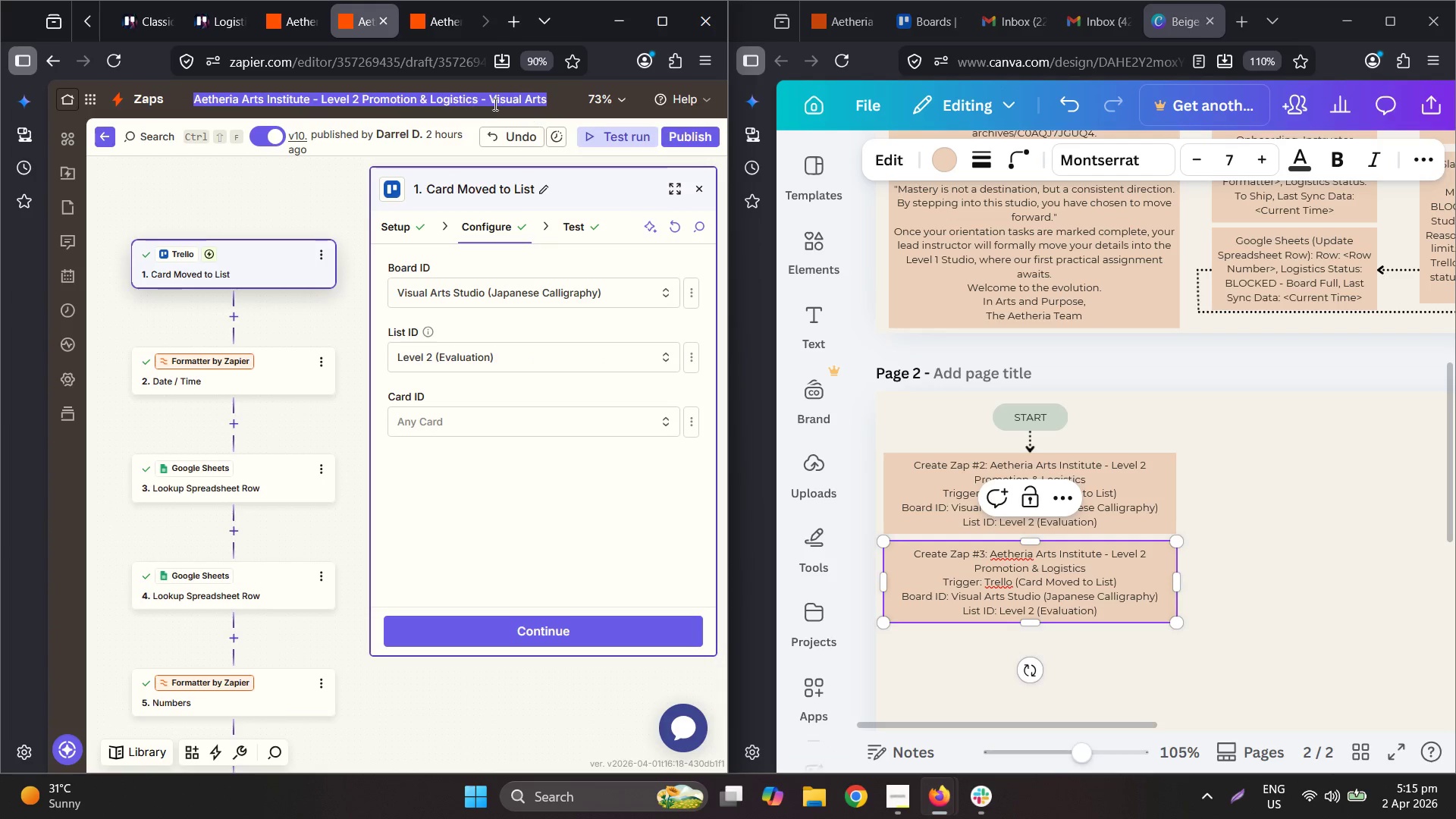 
left_click([484, 99])
 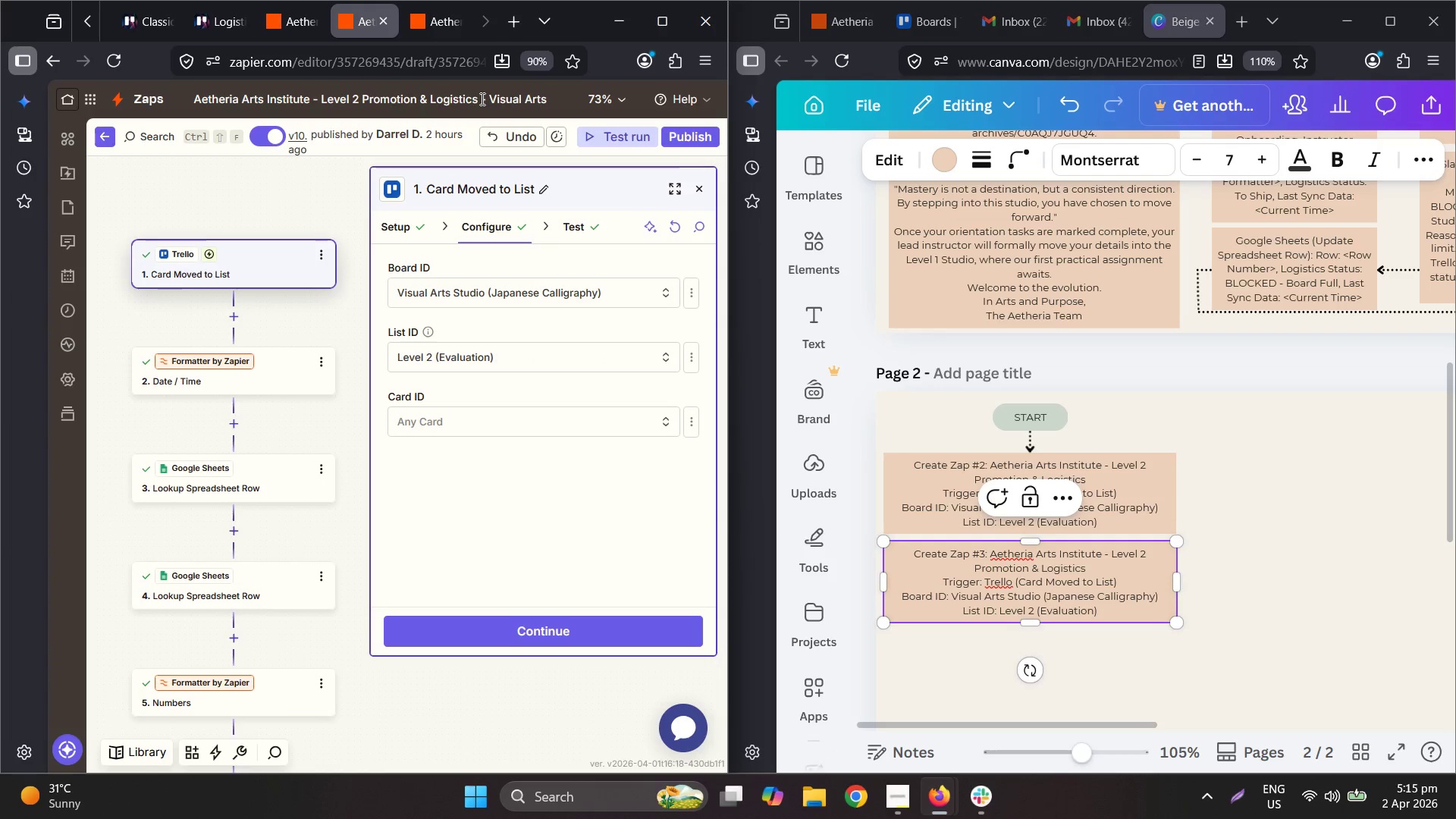 
key(Control+A)
 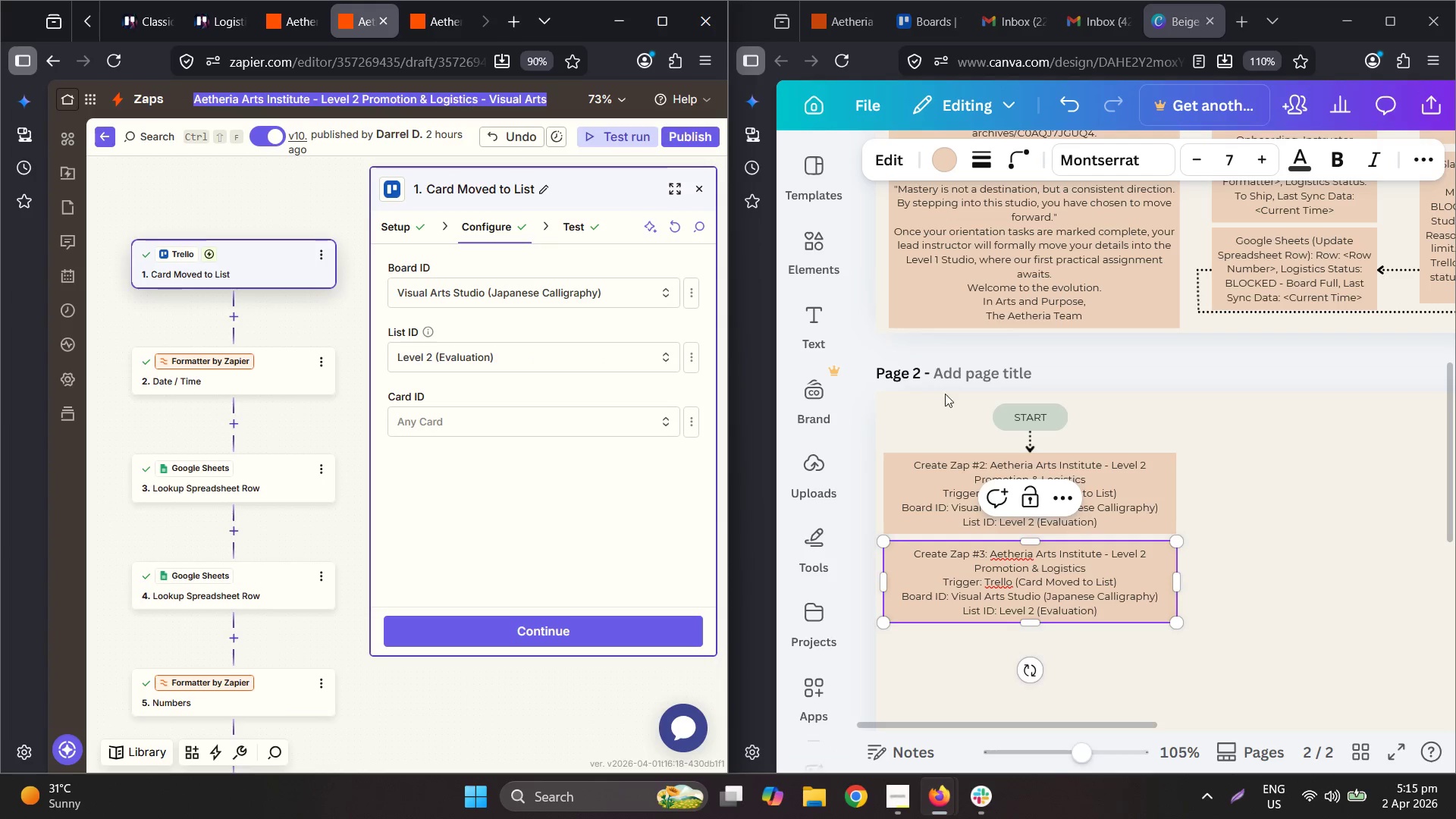 
key(Control+C)
 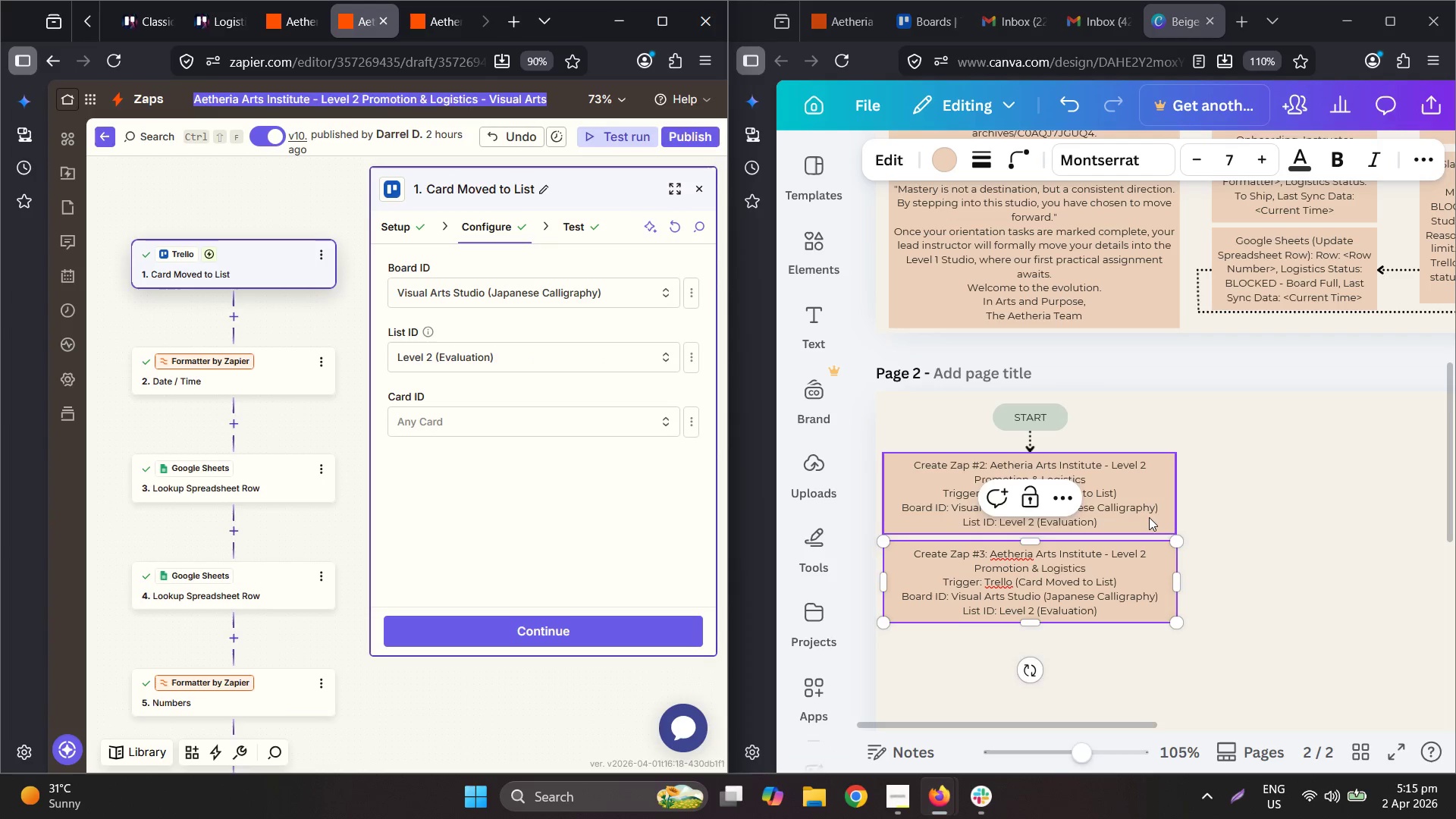 
double_click([1149, 517])
 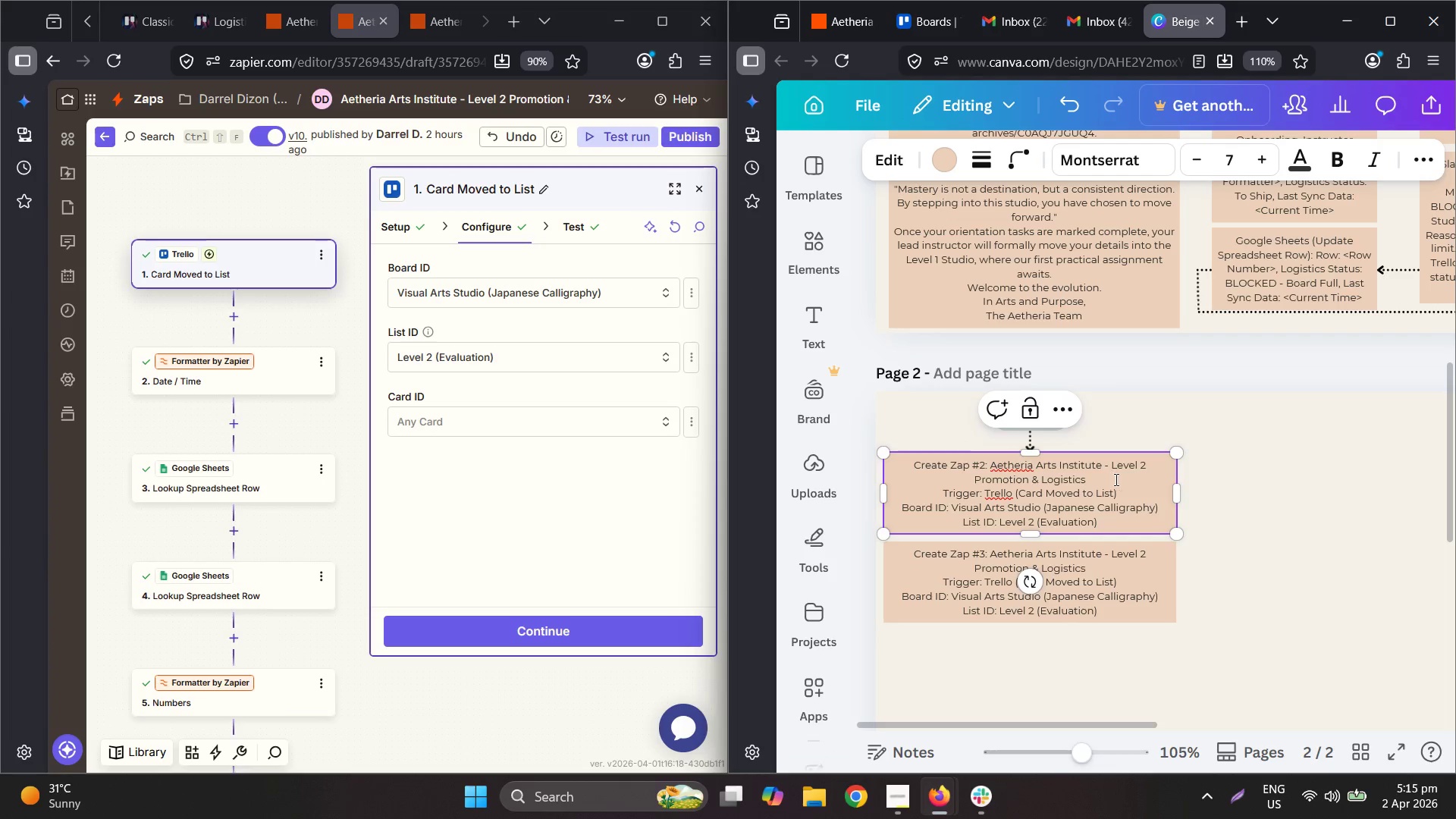 
left_click_drag(start_coordinate=[1118, 480], to_coordinate=[993, 462])
 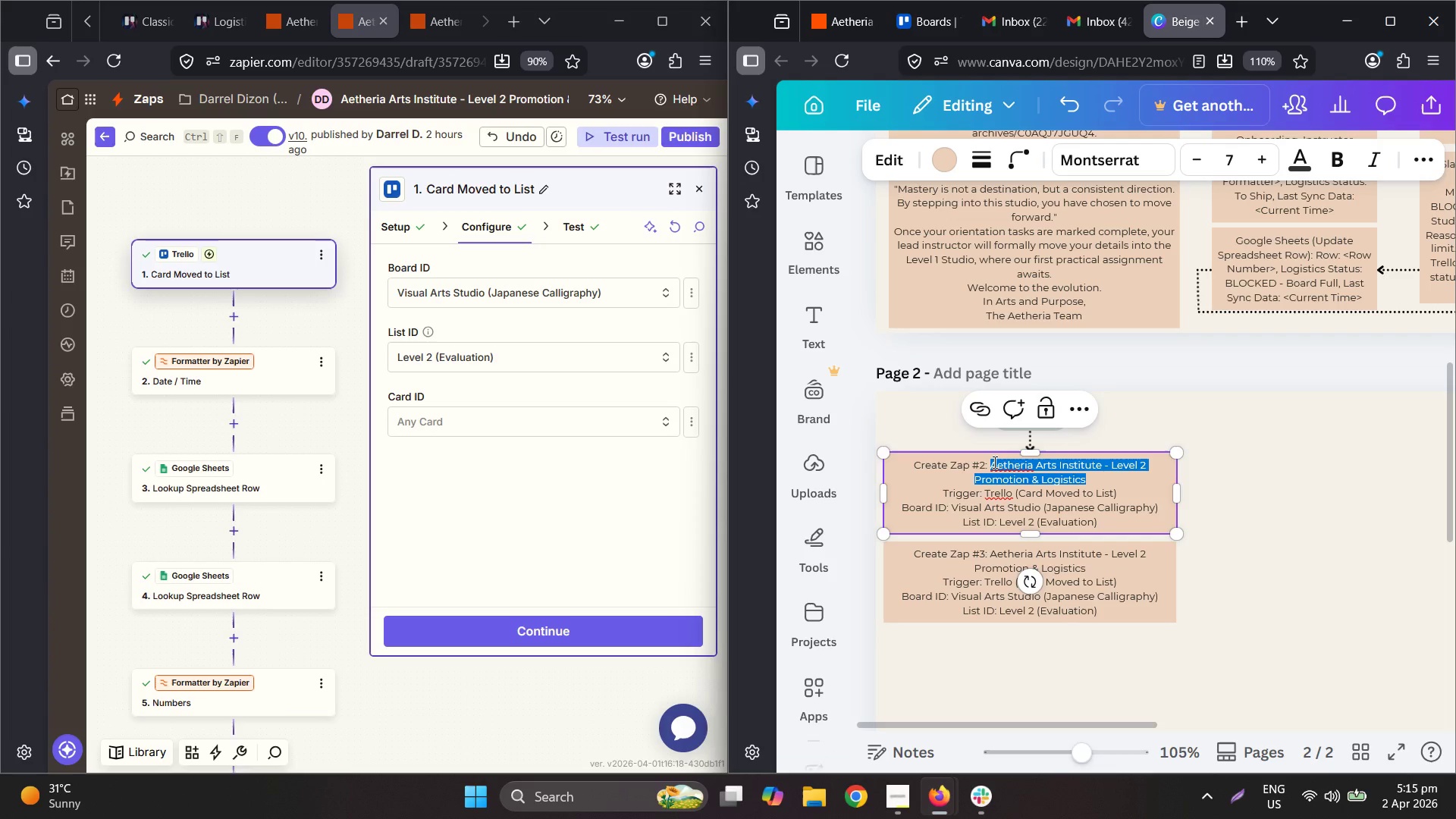 
key(Control+ControlLeft)
 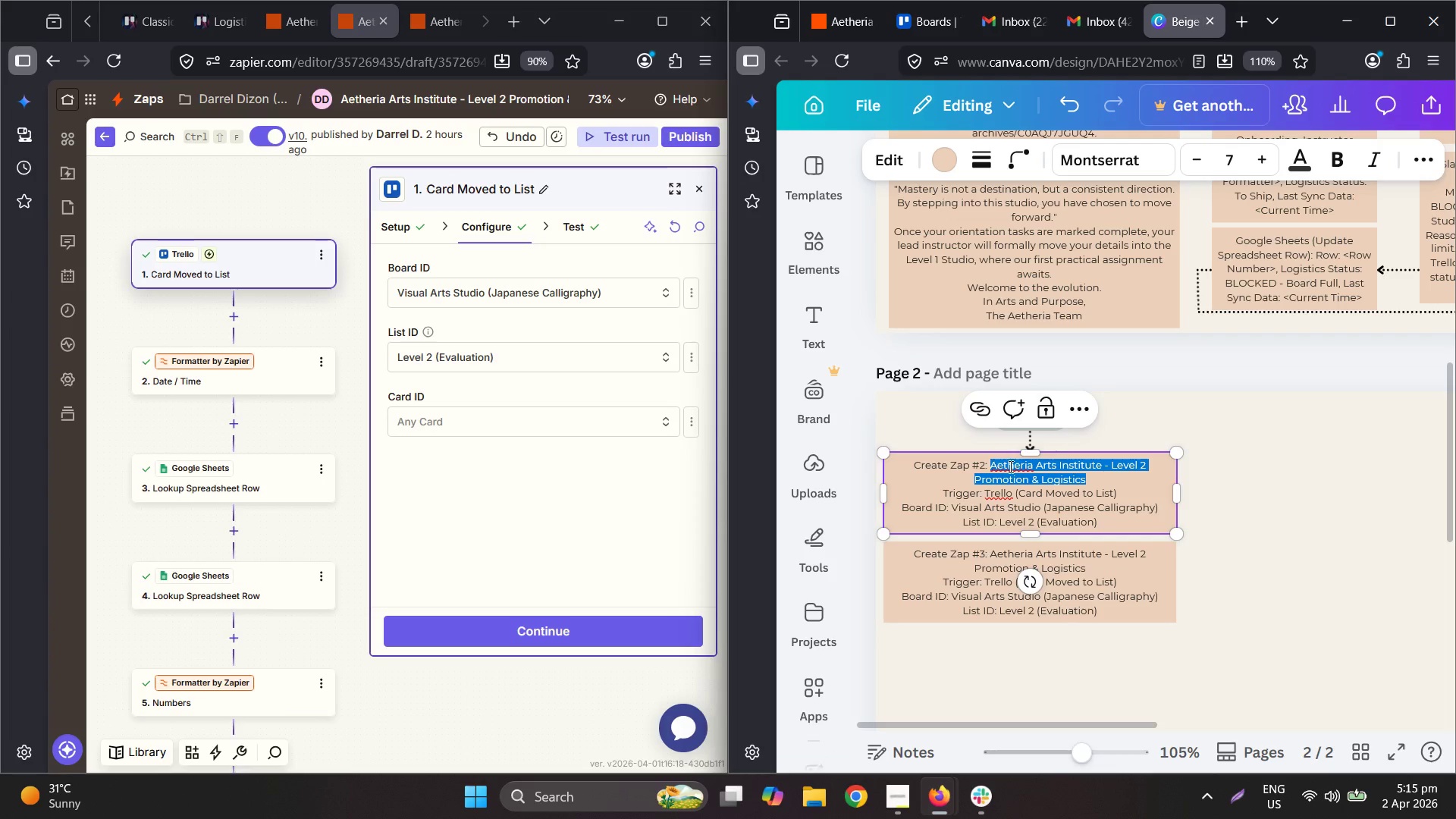 
key(Control+V)
 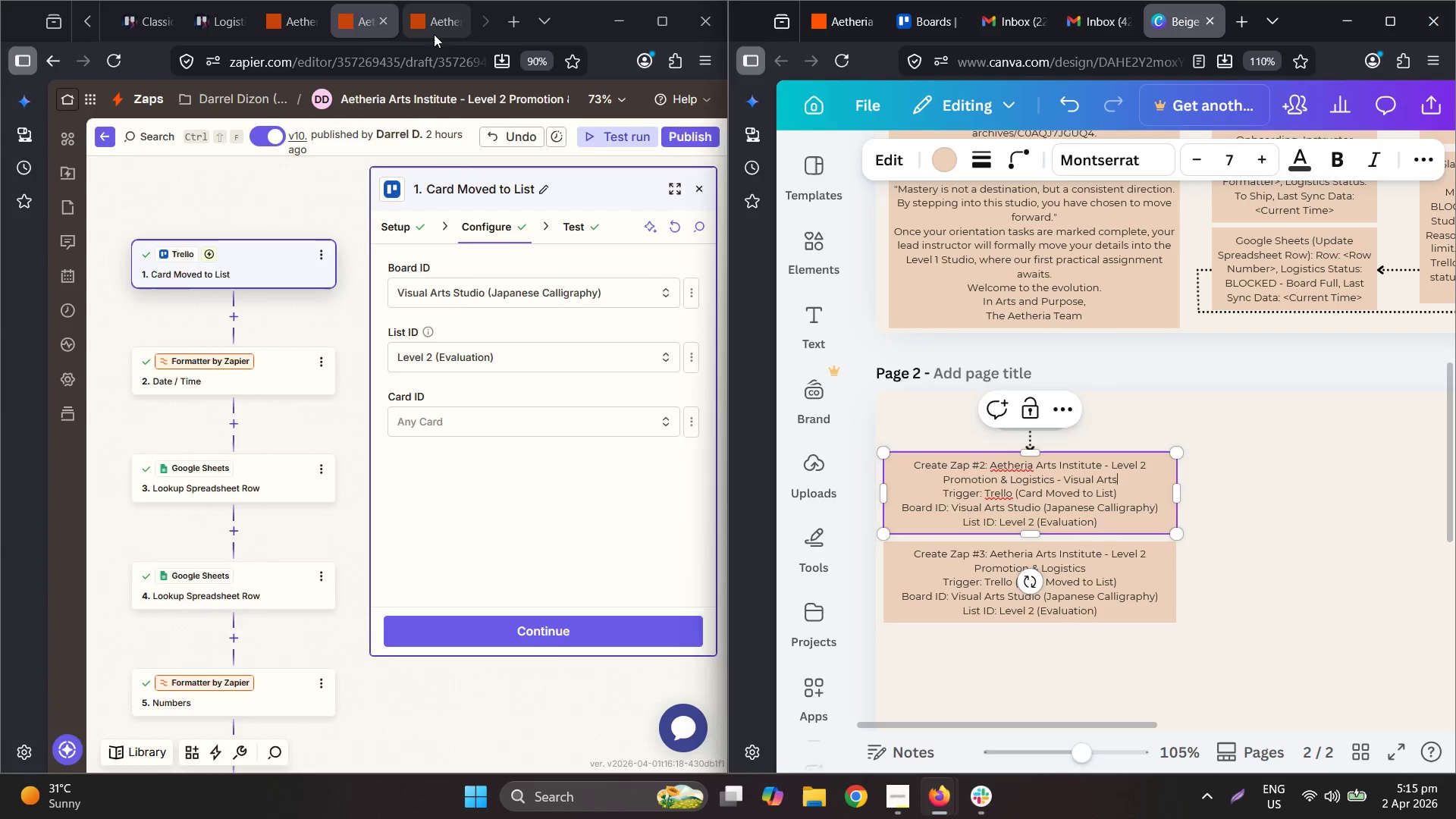 
double_click([468, 99])
 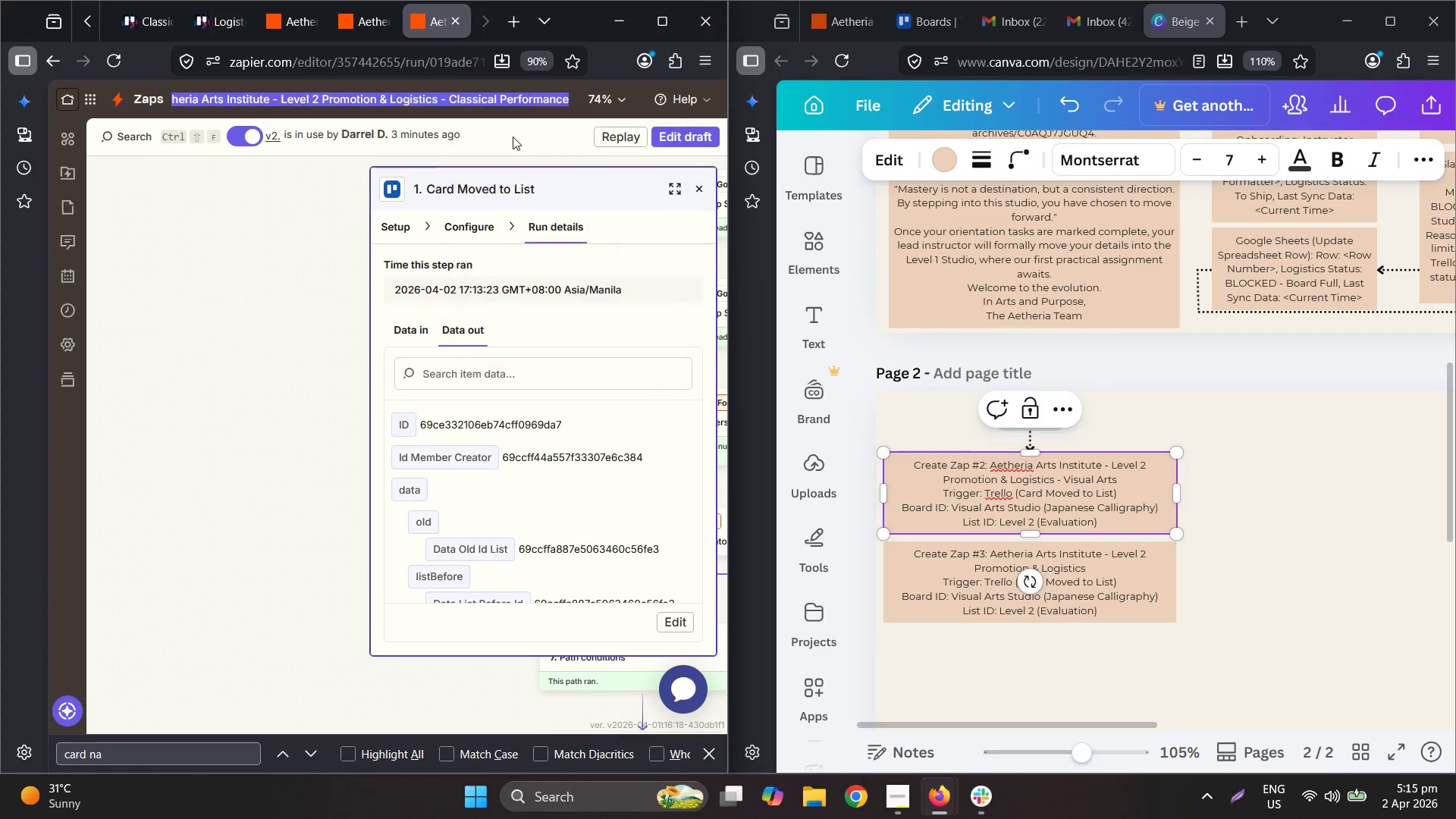 
key(Control+ControlLeft)
 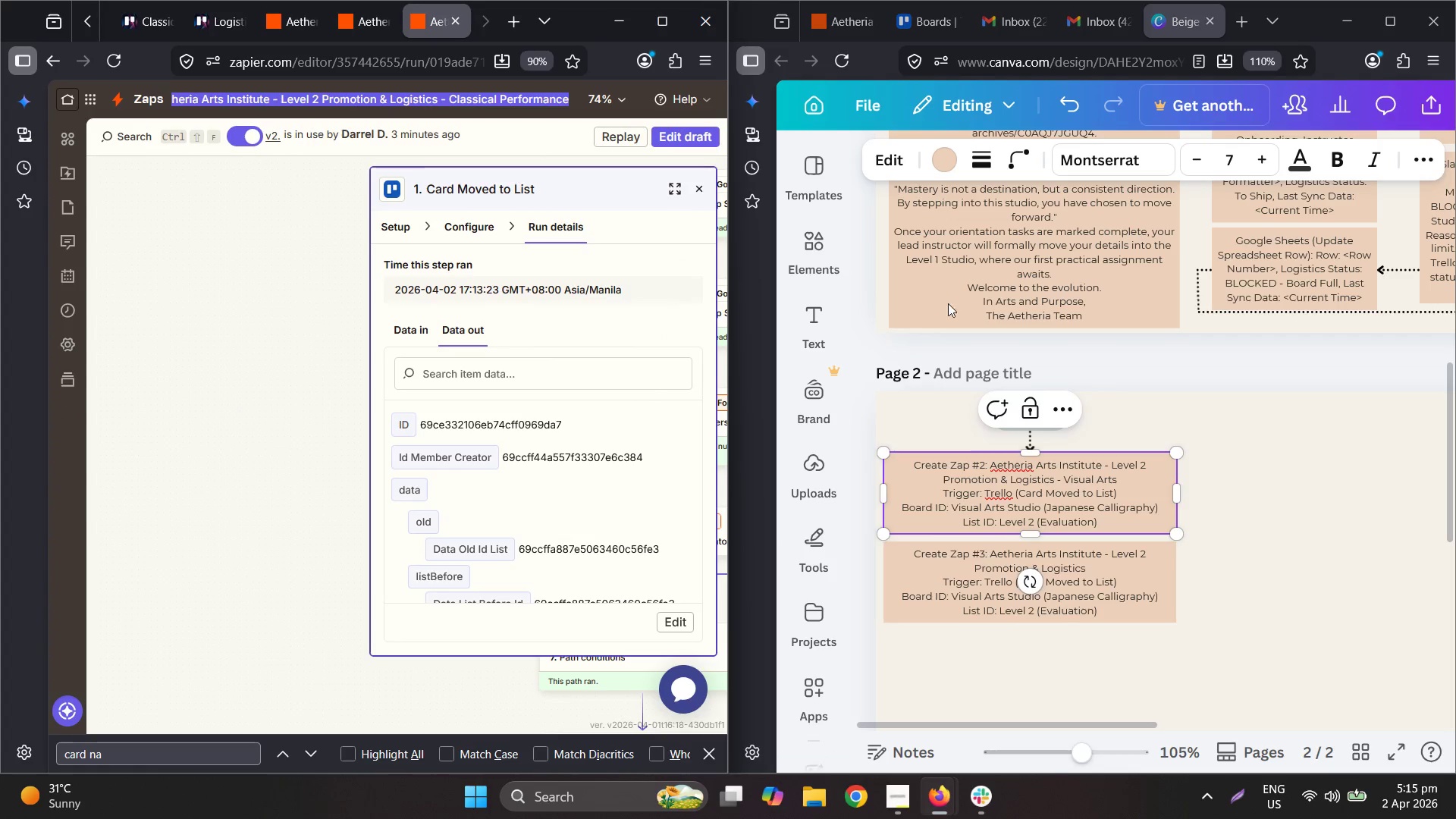 
key(Control+C)
 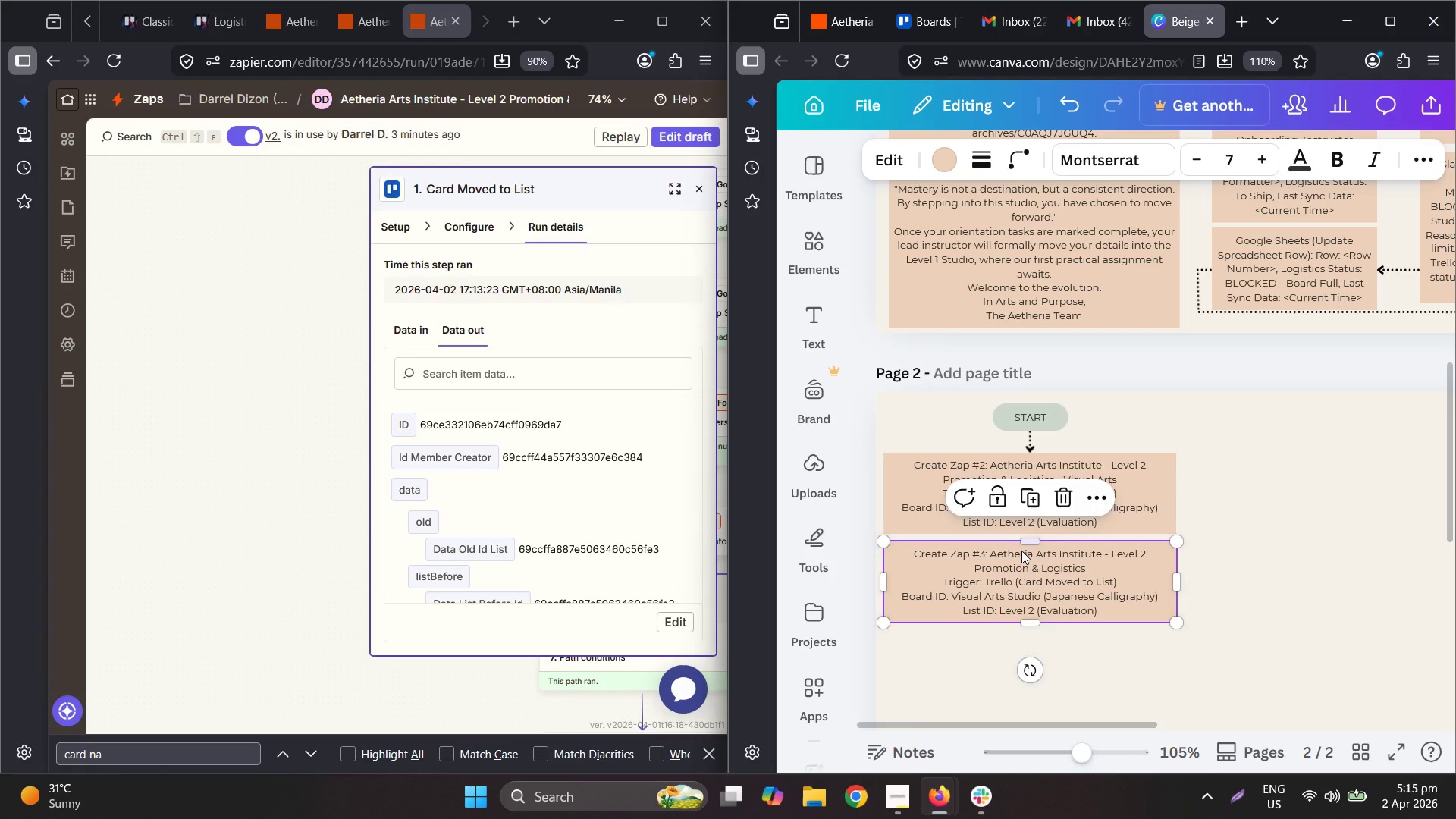 
left_click([991, 553])
 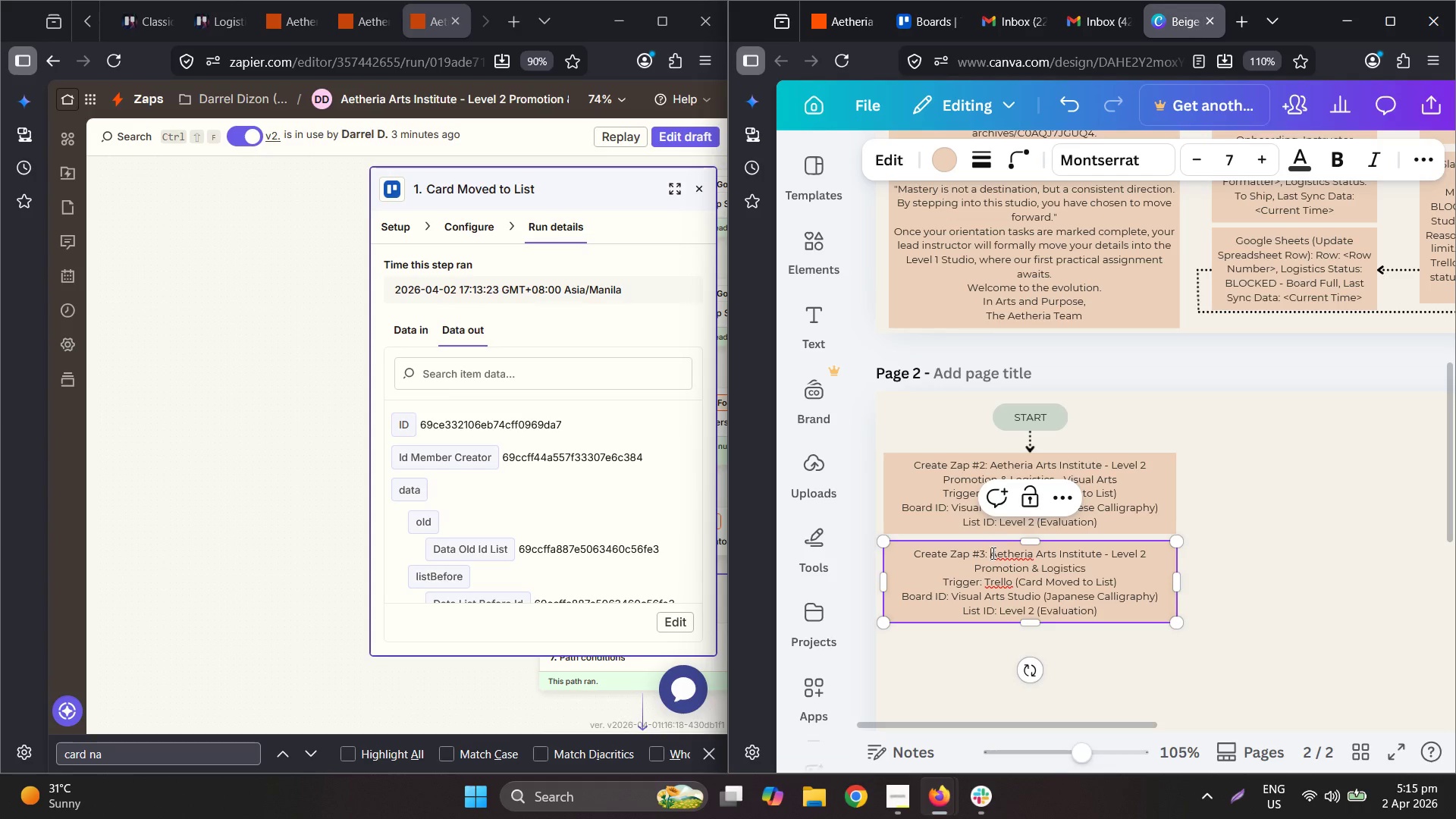 
left_click_drag(start_coordinate=[992, 553], to_coordinate=[1092, 567])
 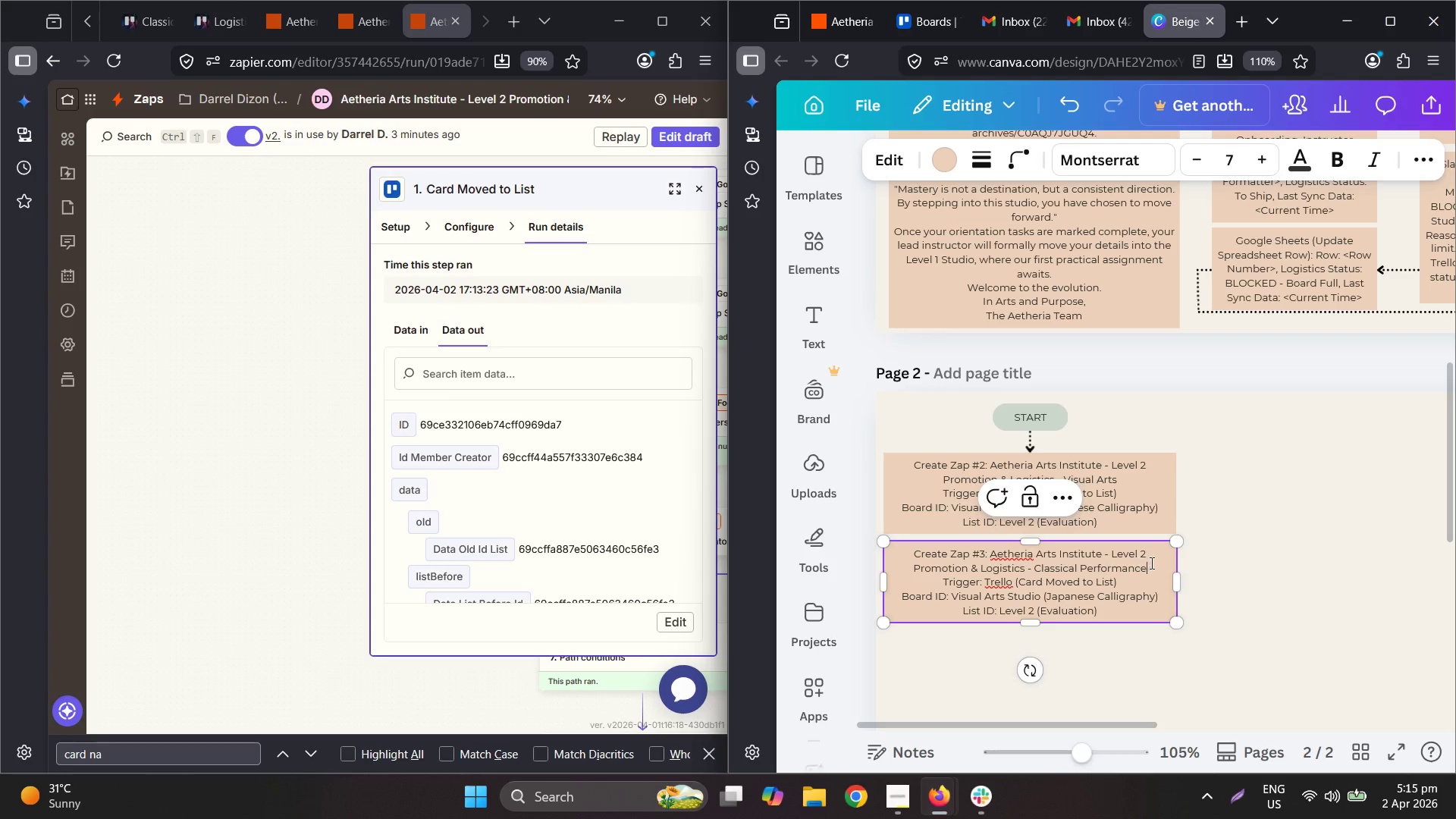 
key(Control+V)
 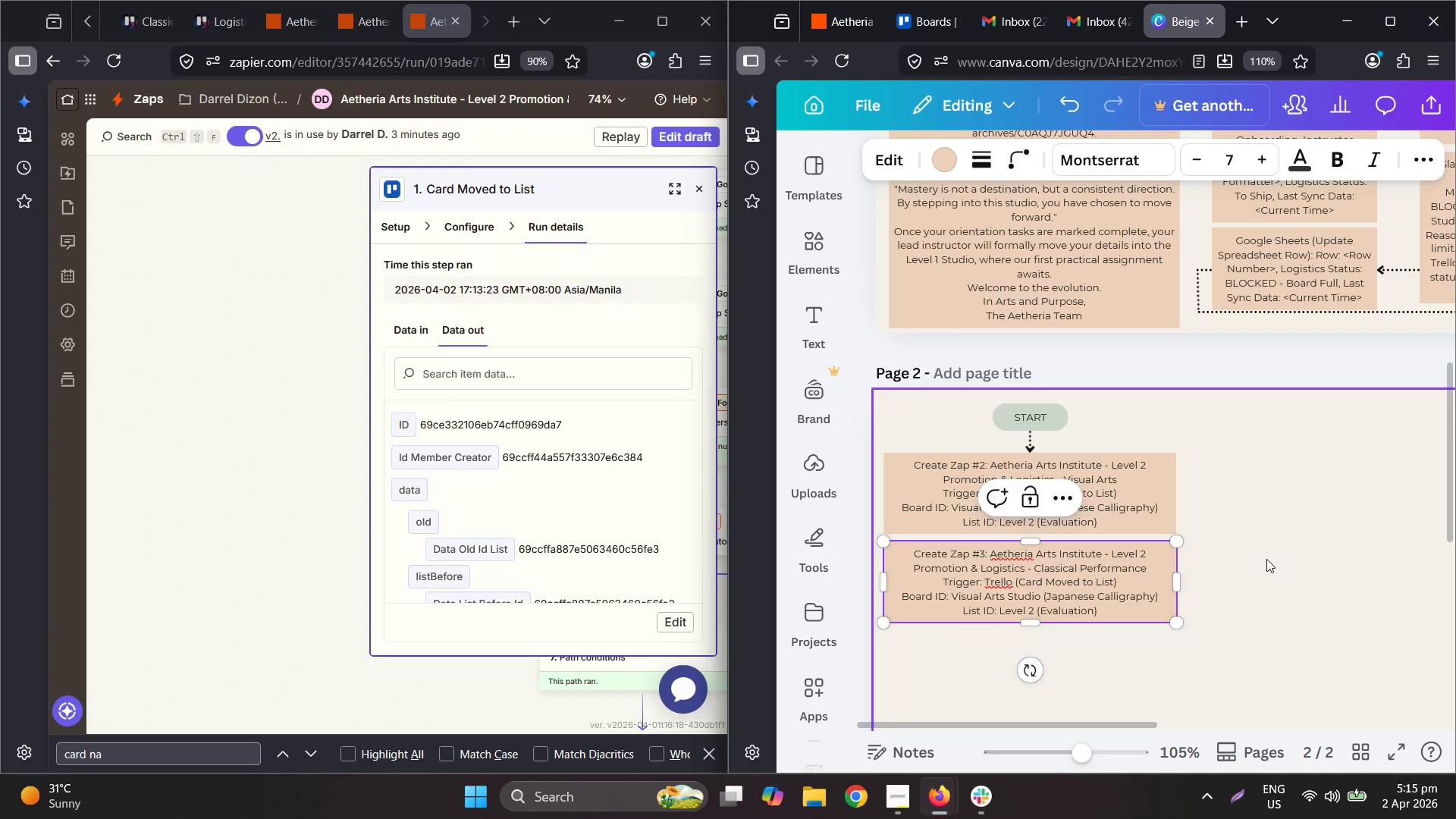 
left_click([1271, 559])
 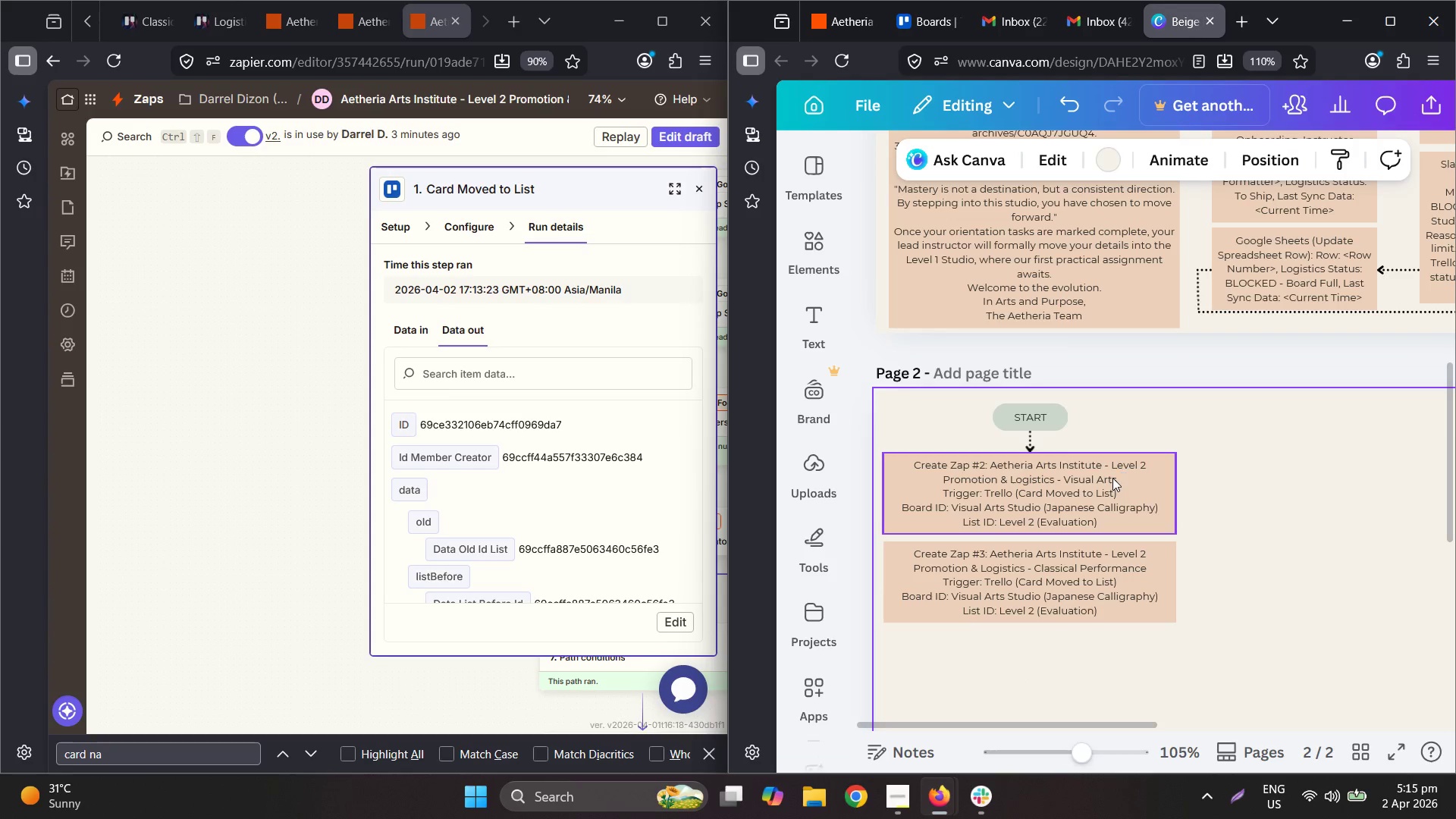 
hold_key(key=ControlLeft, duration=0.59)
 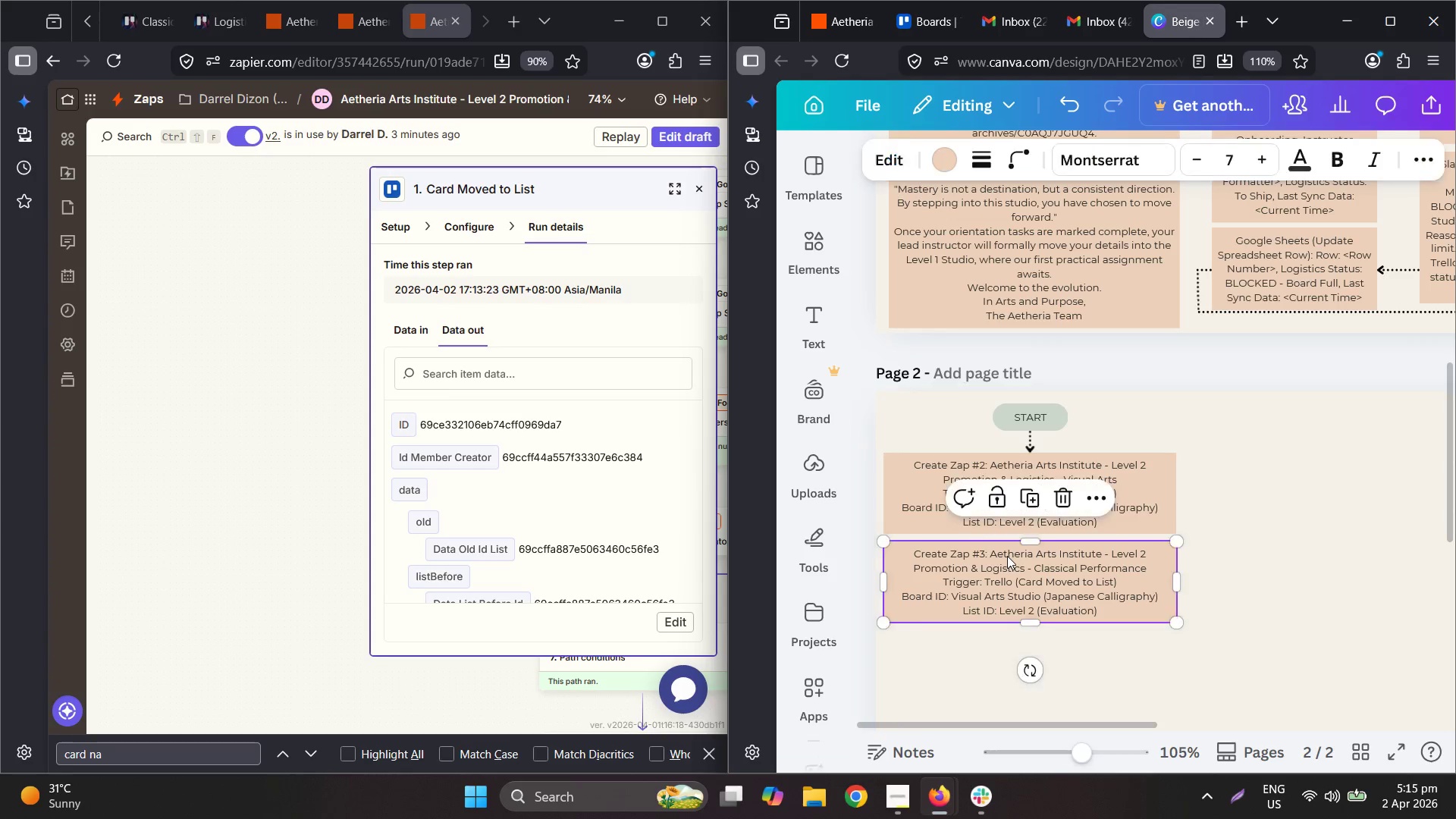 
double_click([1007, 556])
 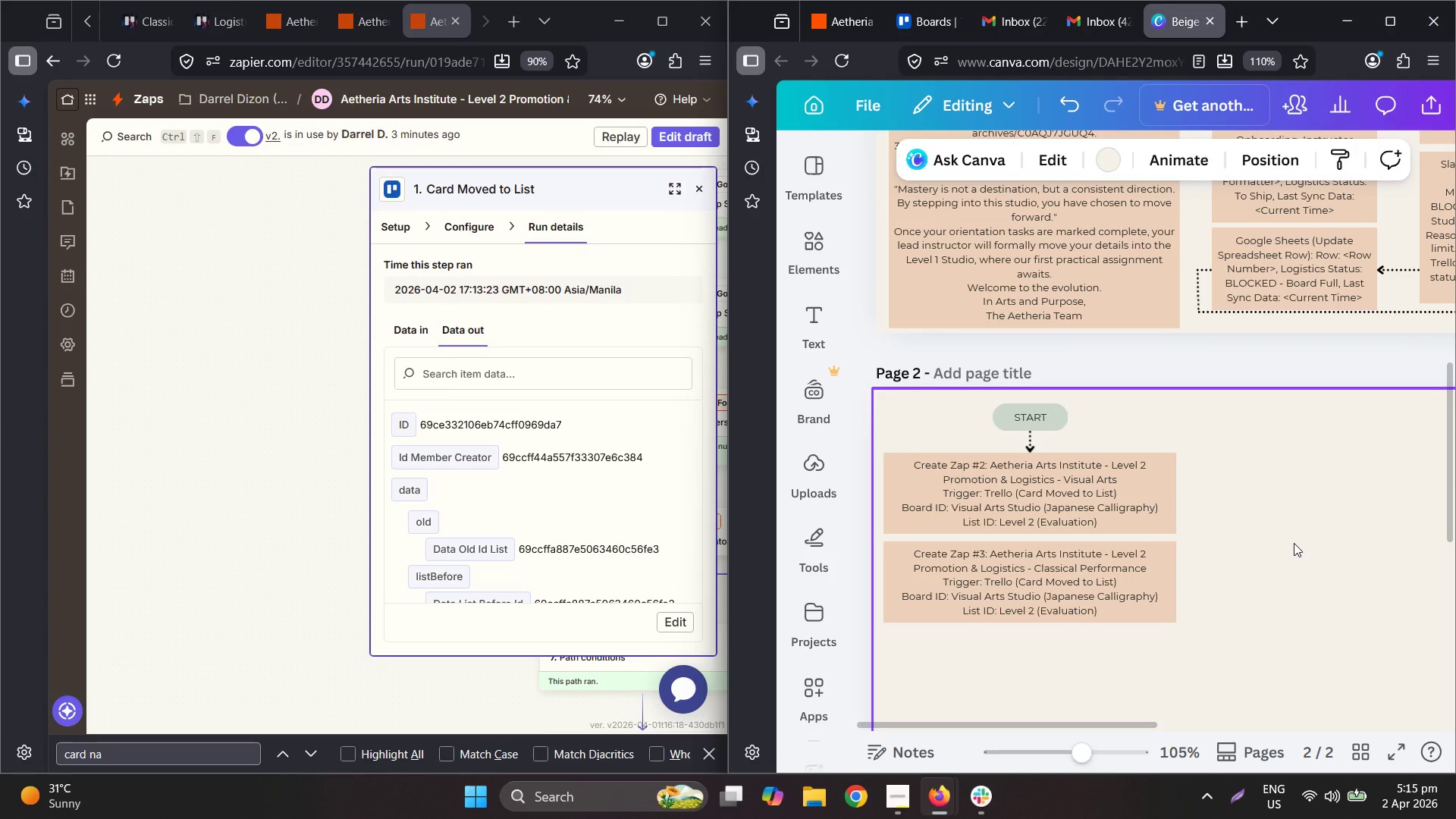 
hold_key(key=ControlLeft, duration=0.66)
scroll: coordinate [1064, 532], scroll_direction: down, amount: 2.0
 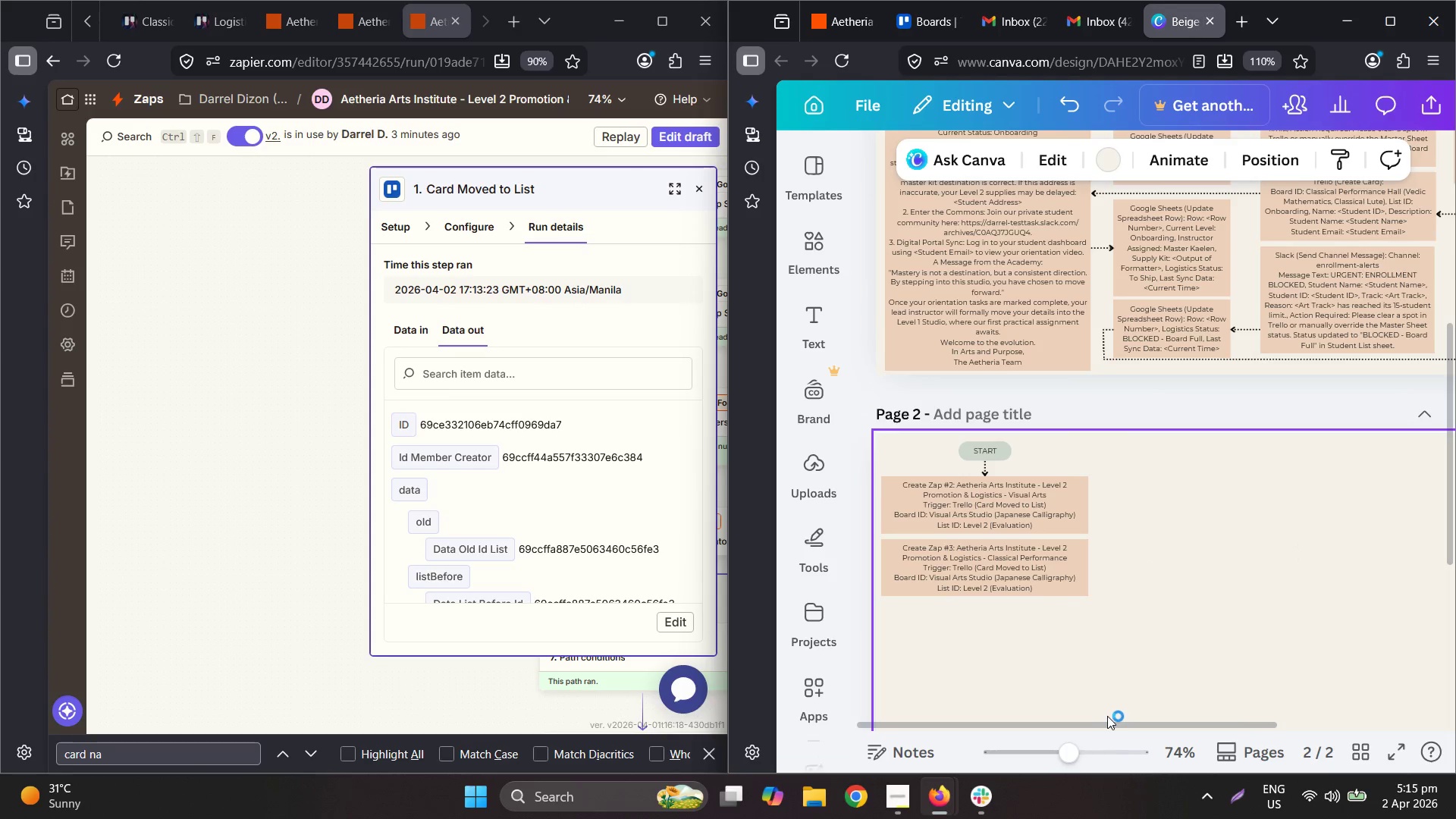 
left_click_drag(start_coordinate=[1105, 728], to_coordinate=[1334, 731])
 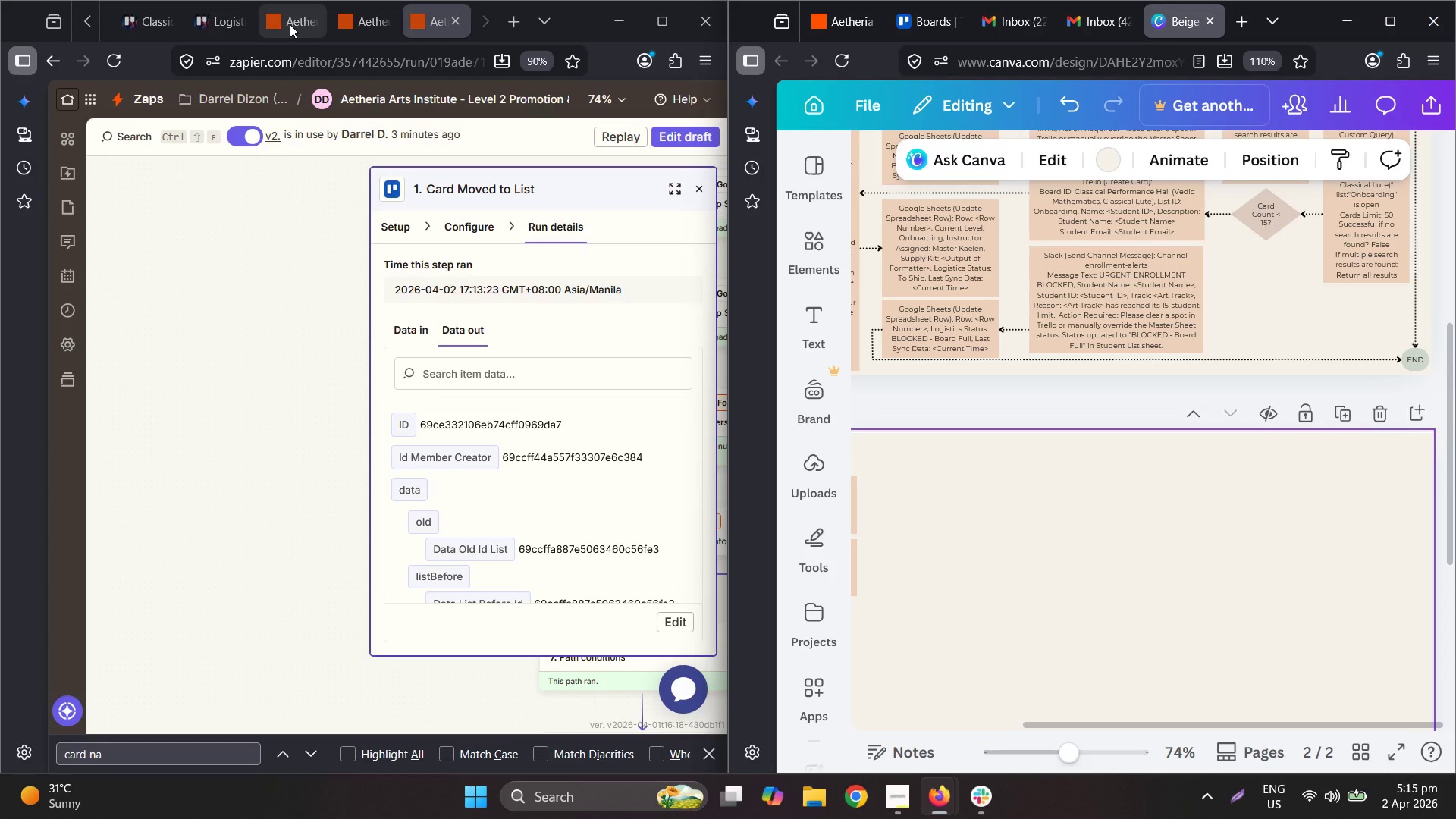 
left_click([343, 27])
 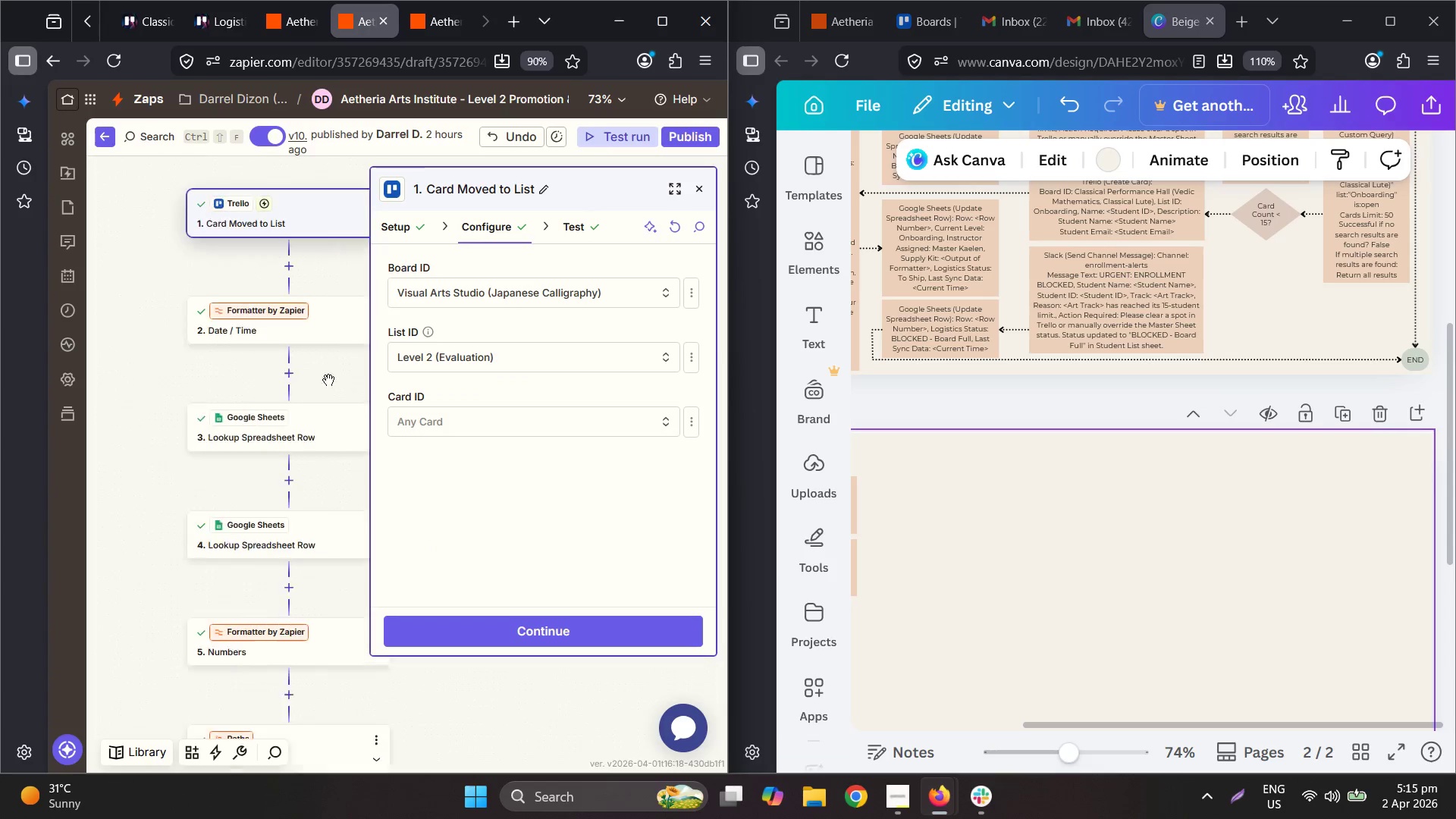 
left_click([308, 296])
 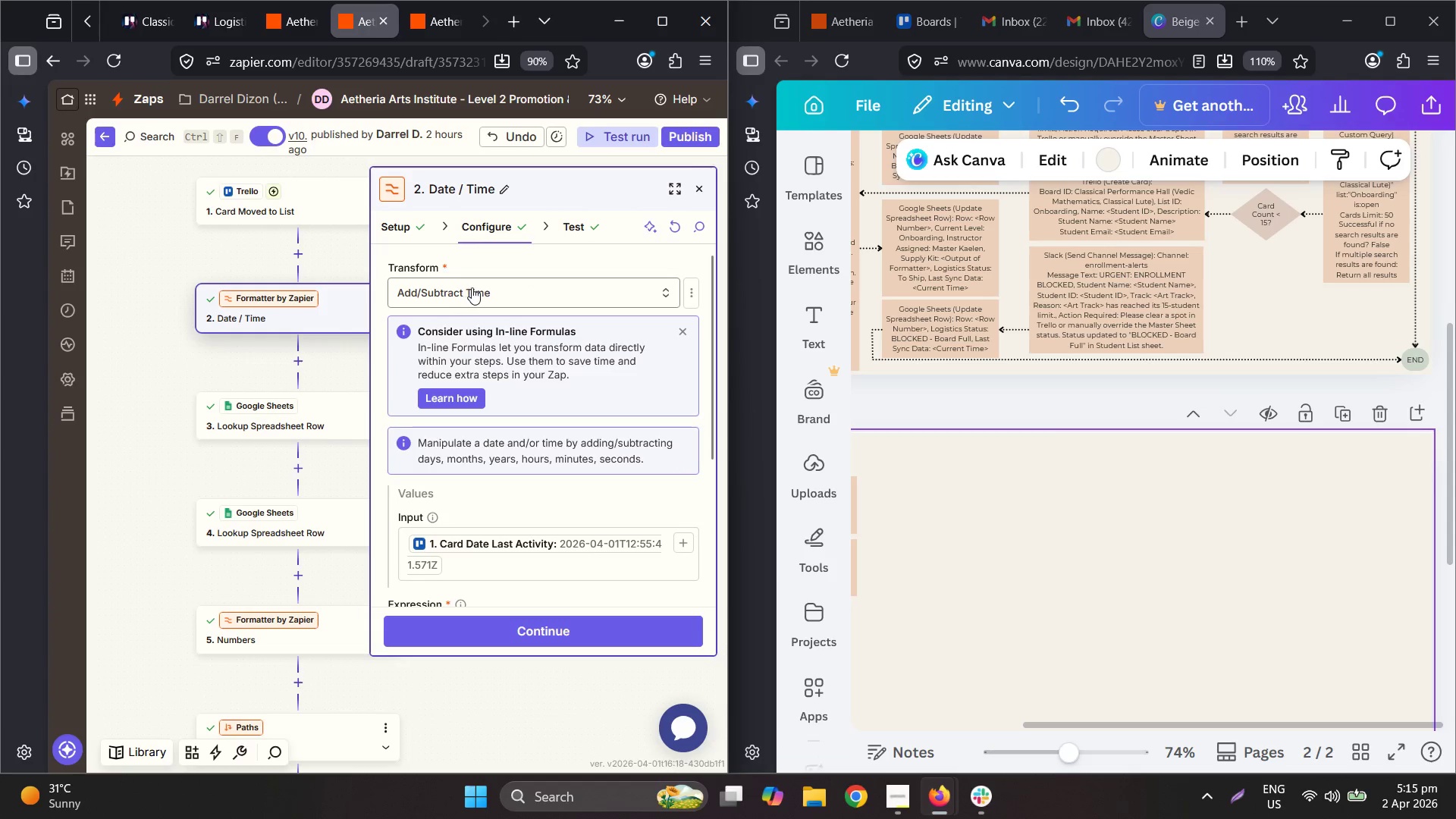 
wait(8.86)
 